 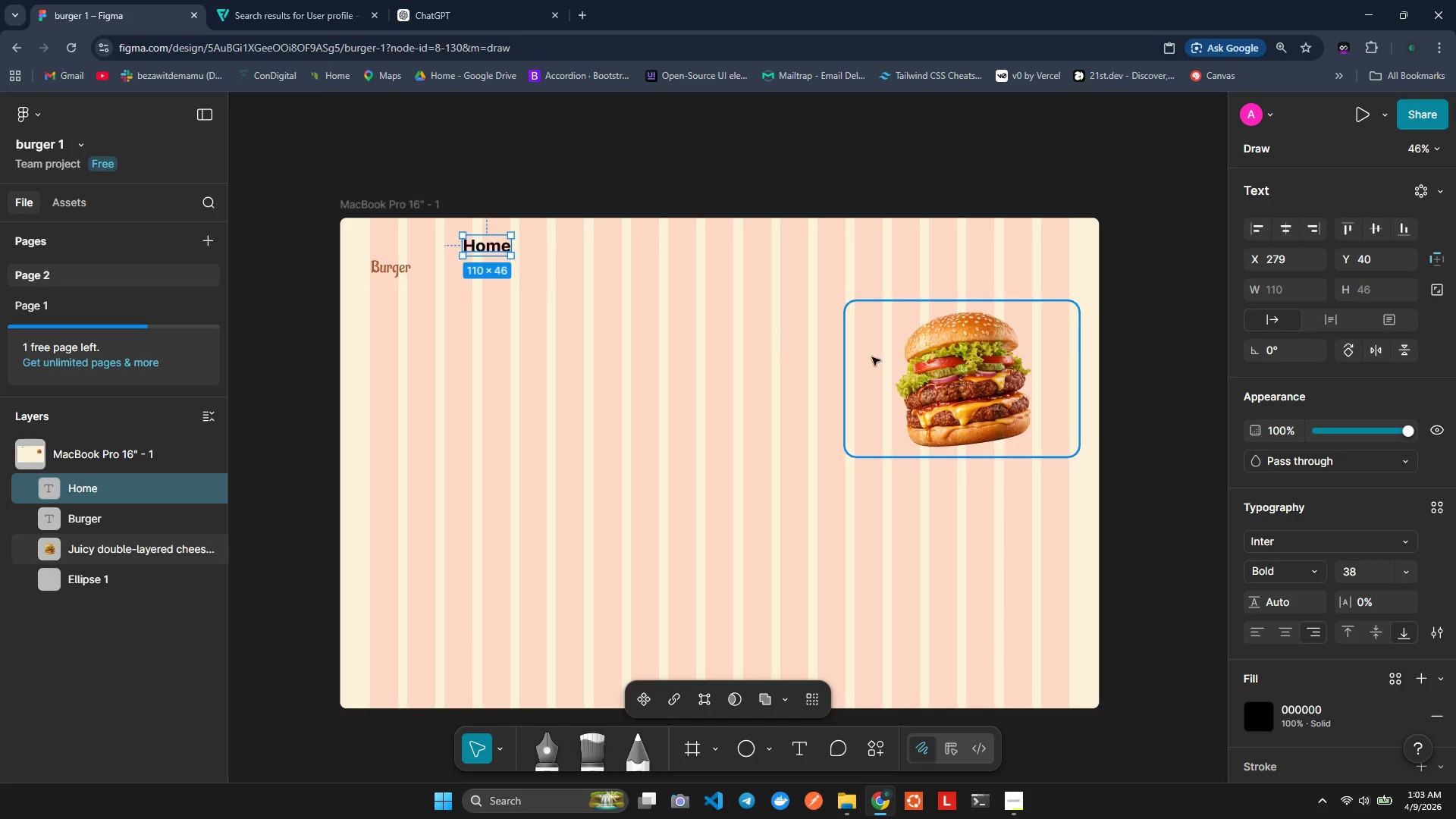 
left_click([1352, 575])
 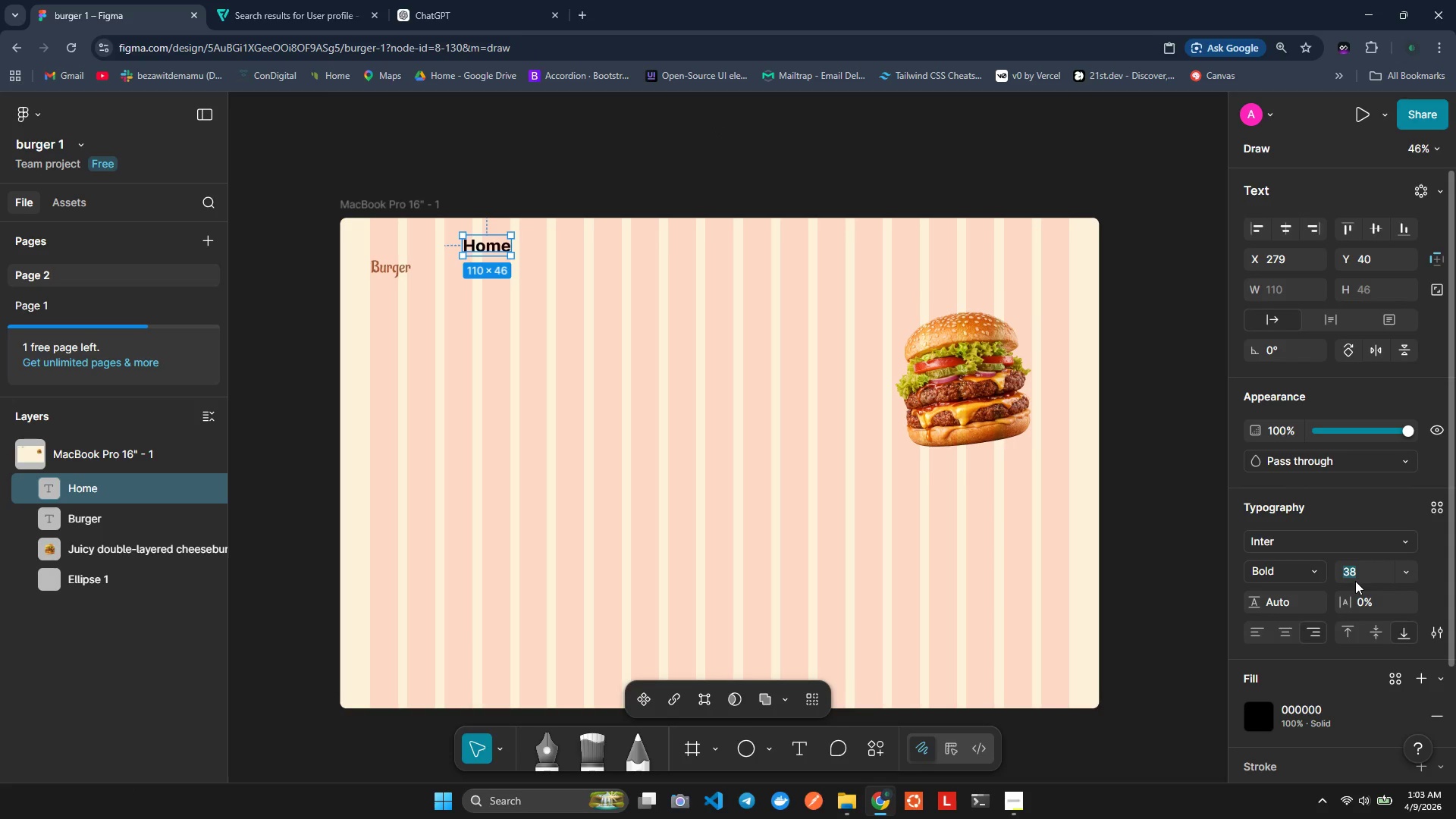 
type(20)
 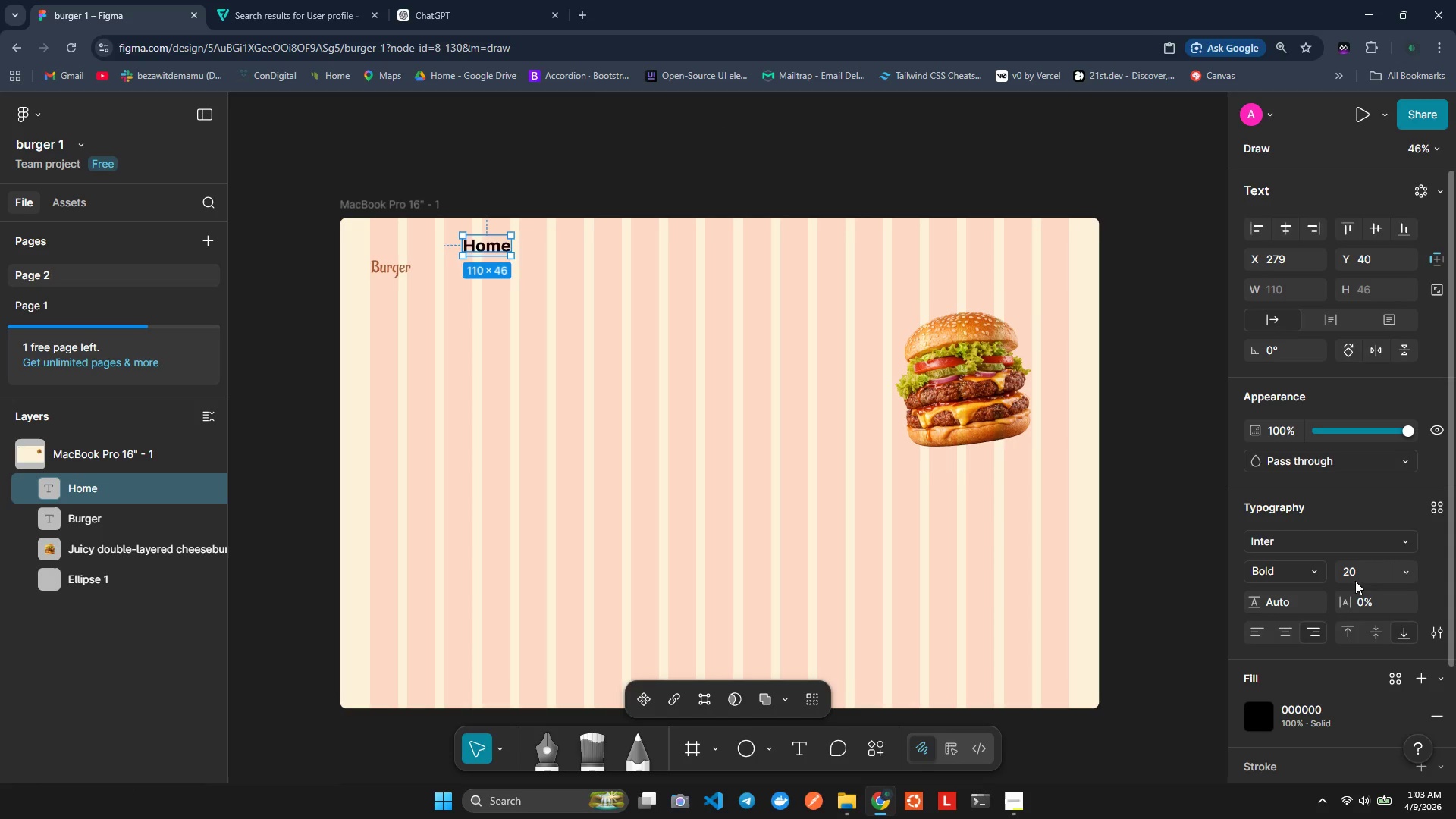 
key(Enter)
 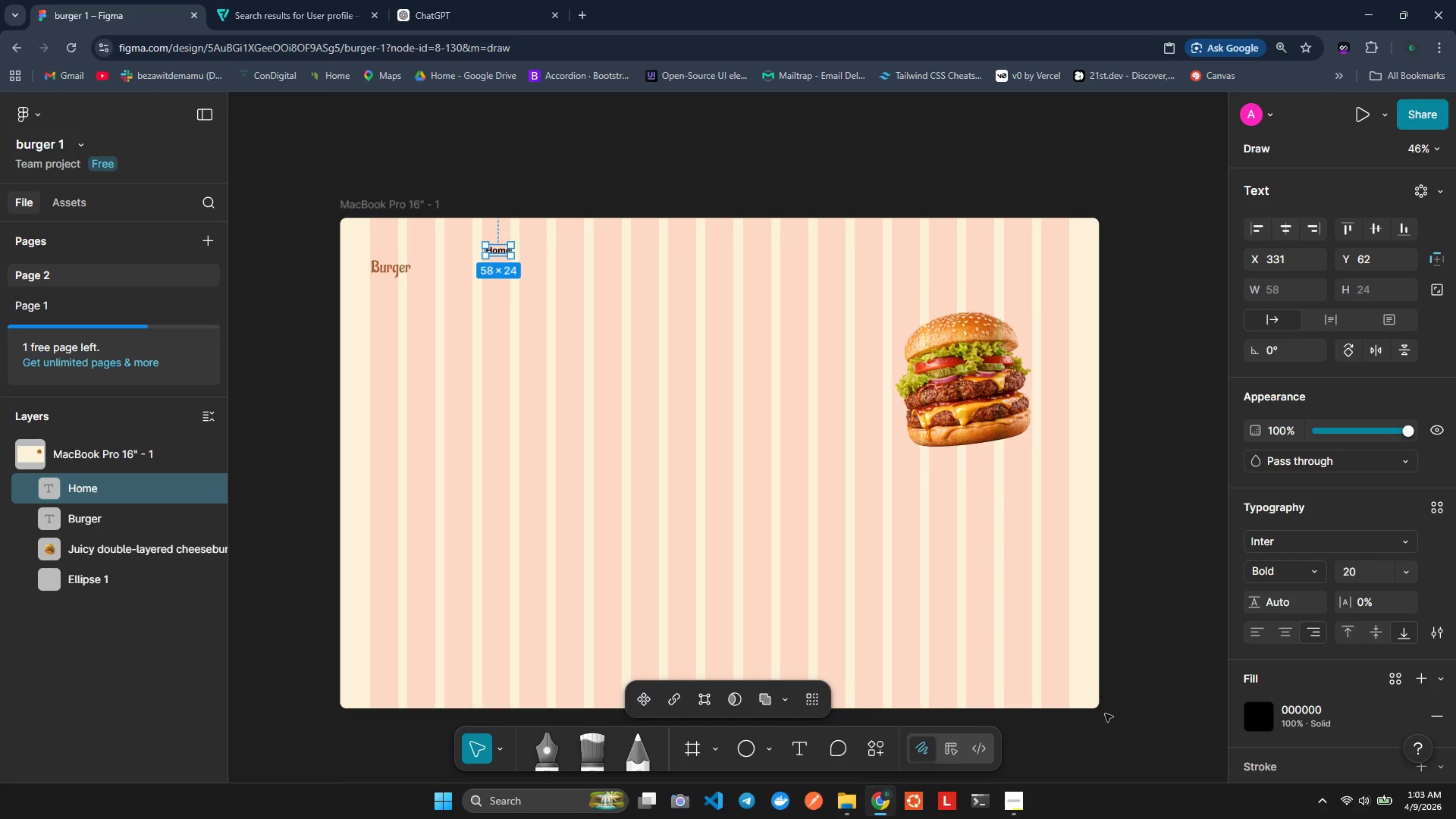 
wait(5.27)
 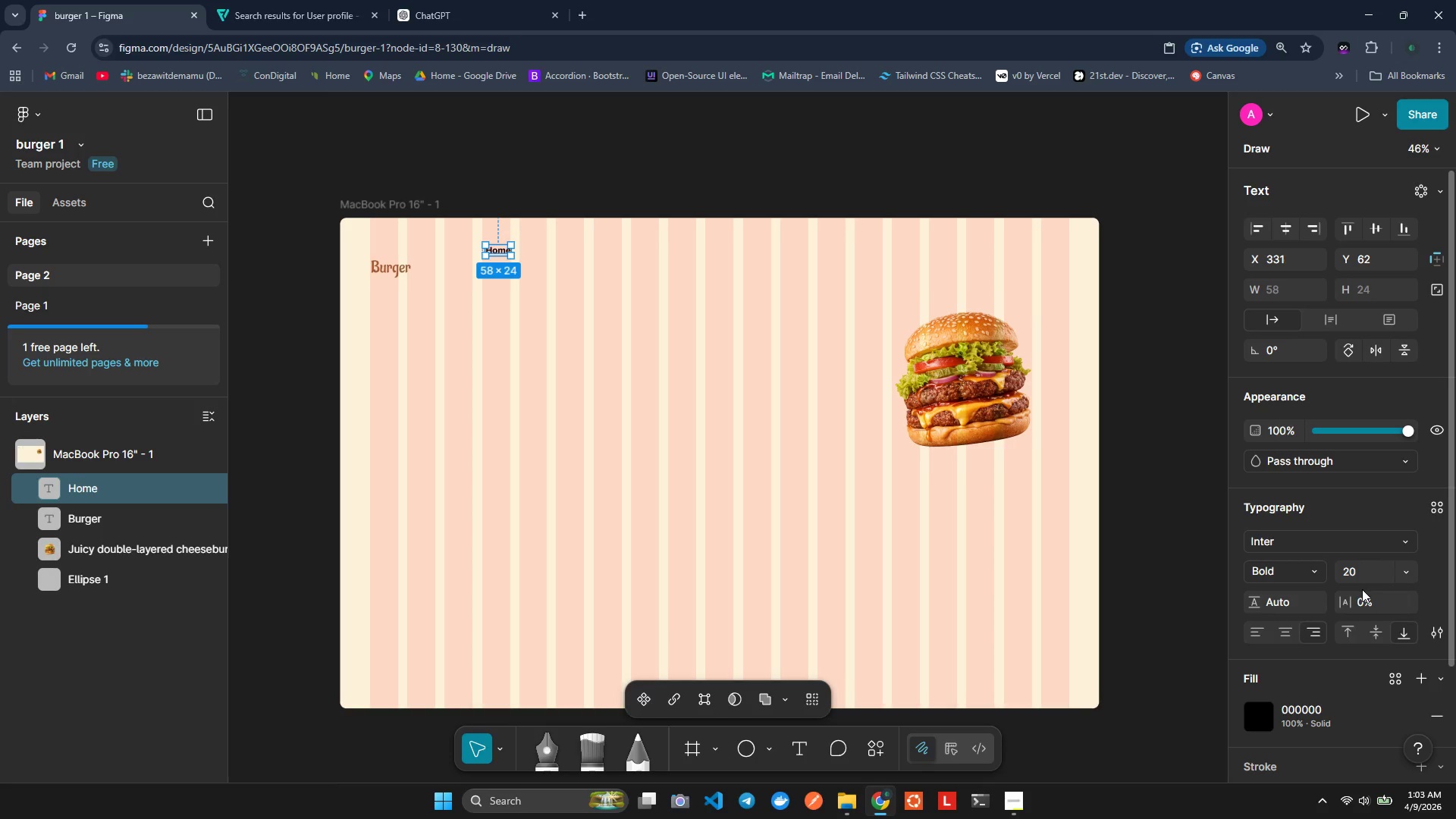 
left_click([373, 274])
 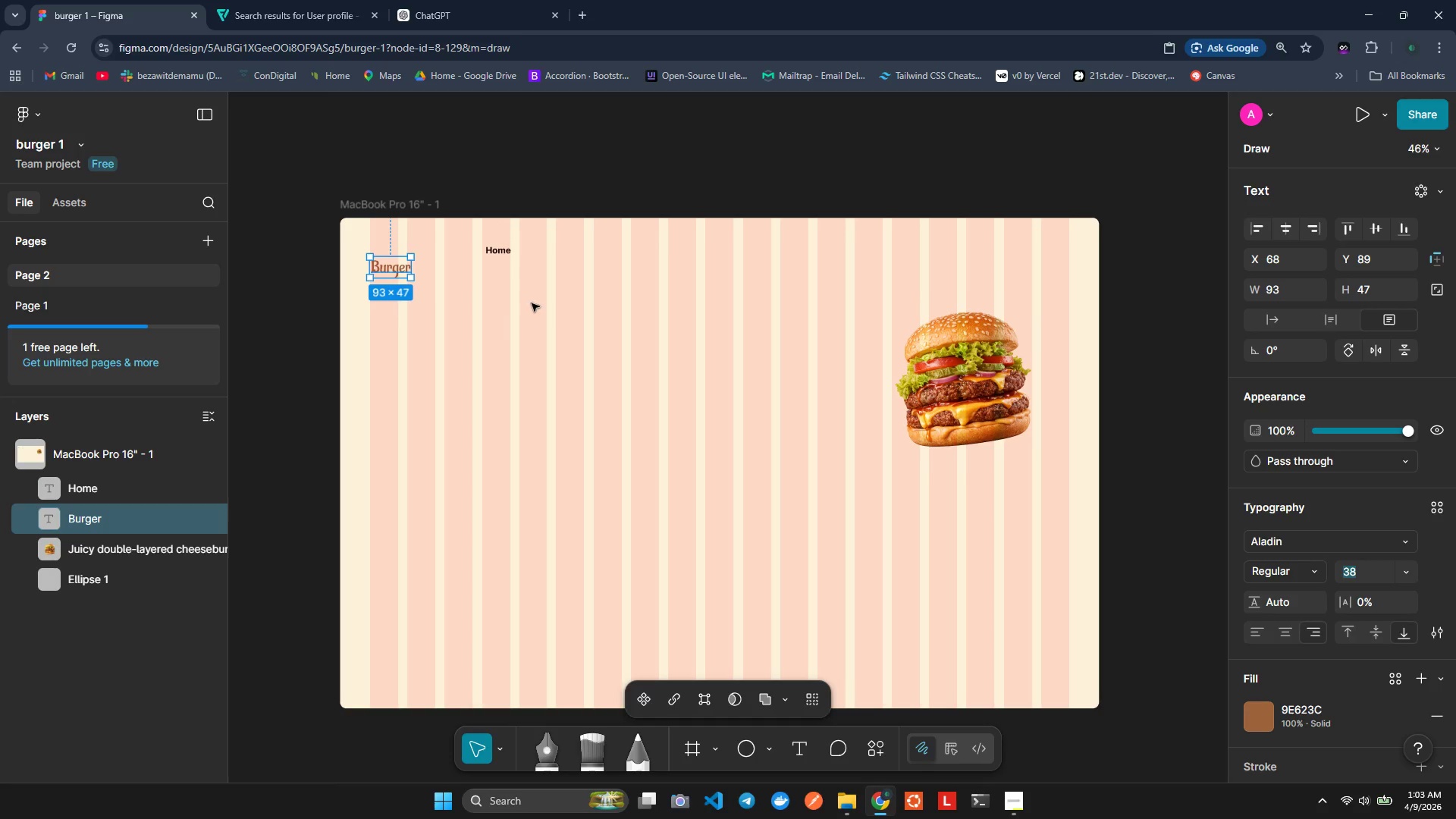 
left_click([498, 249])
 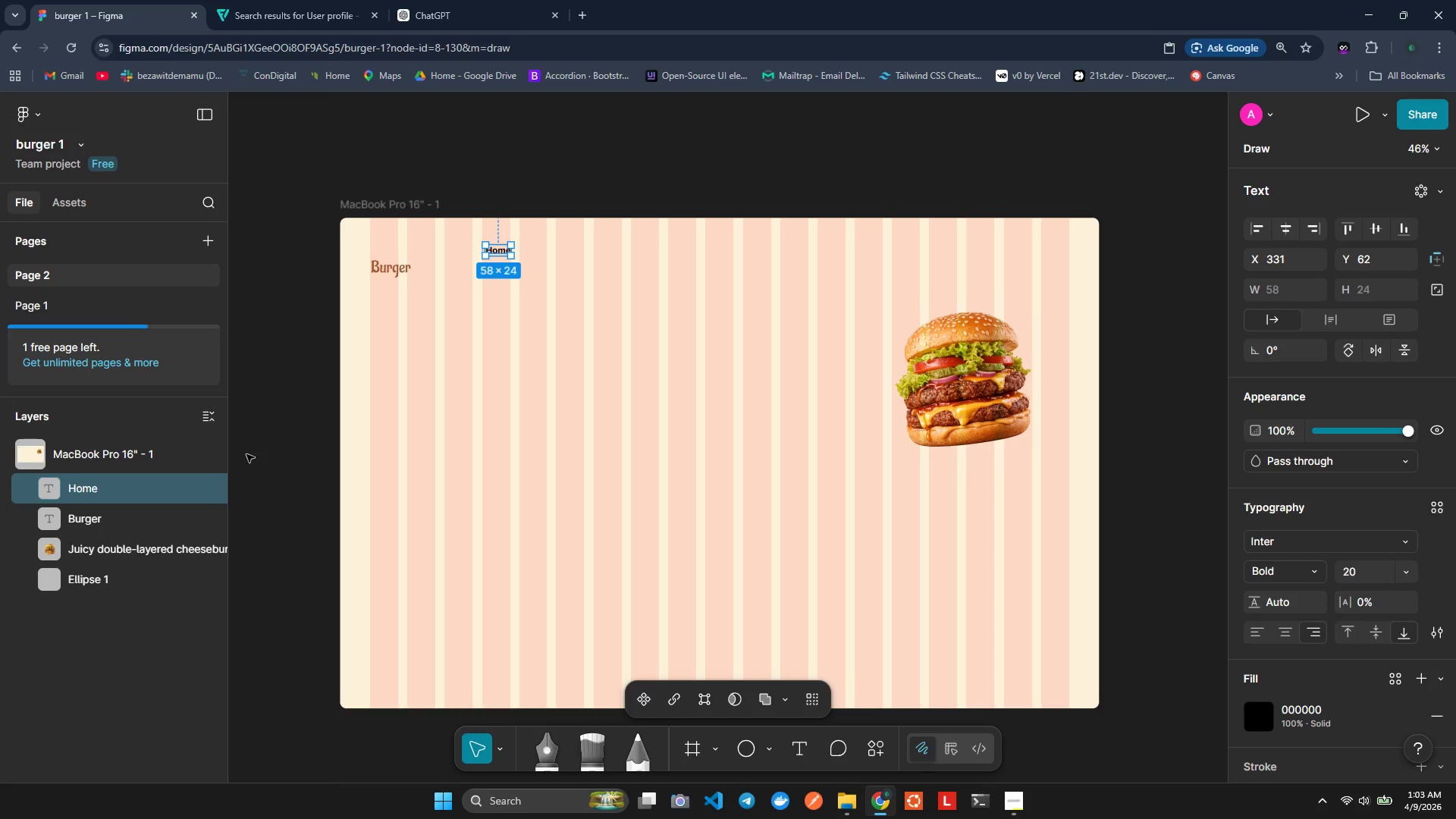 
wait(8.75)
 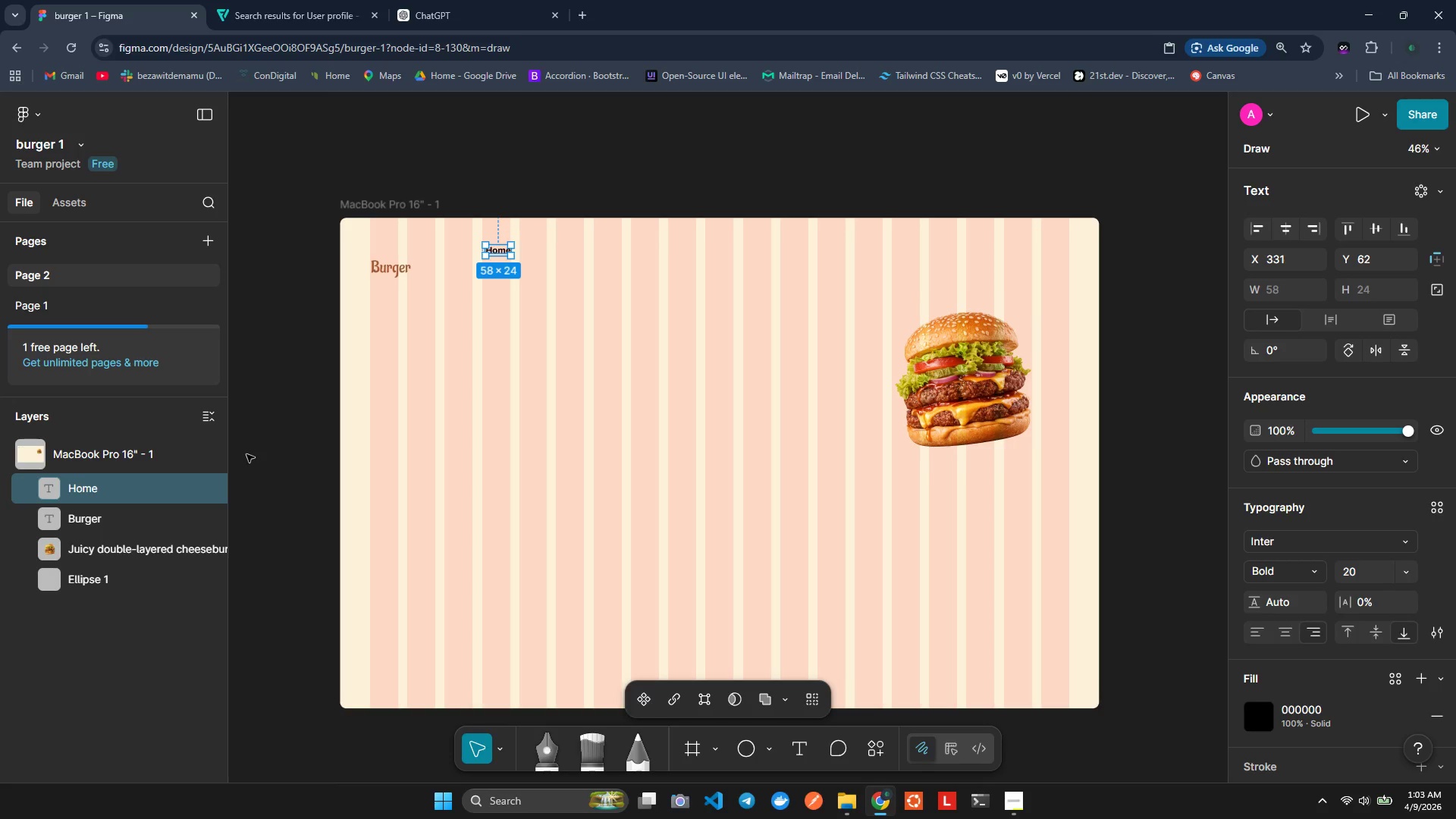 
left_click_drag(start_coordinate=[384, 273], to_coordinate=[384, 263])
 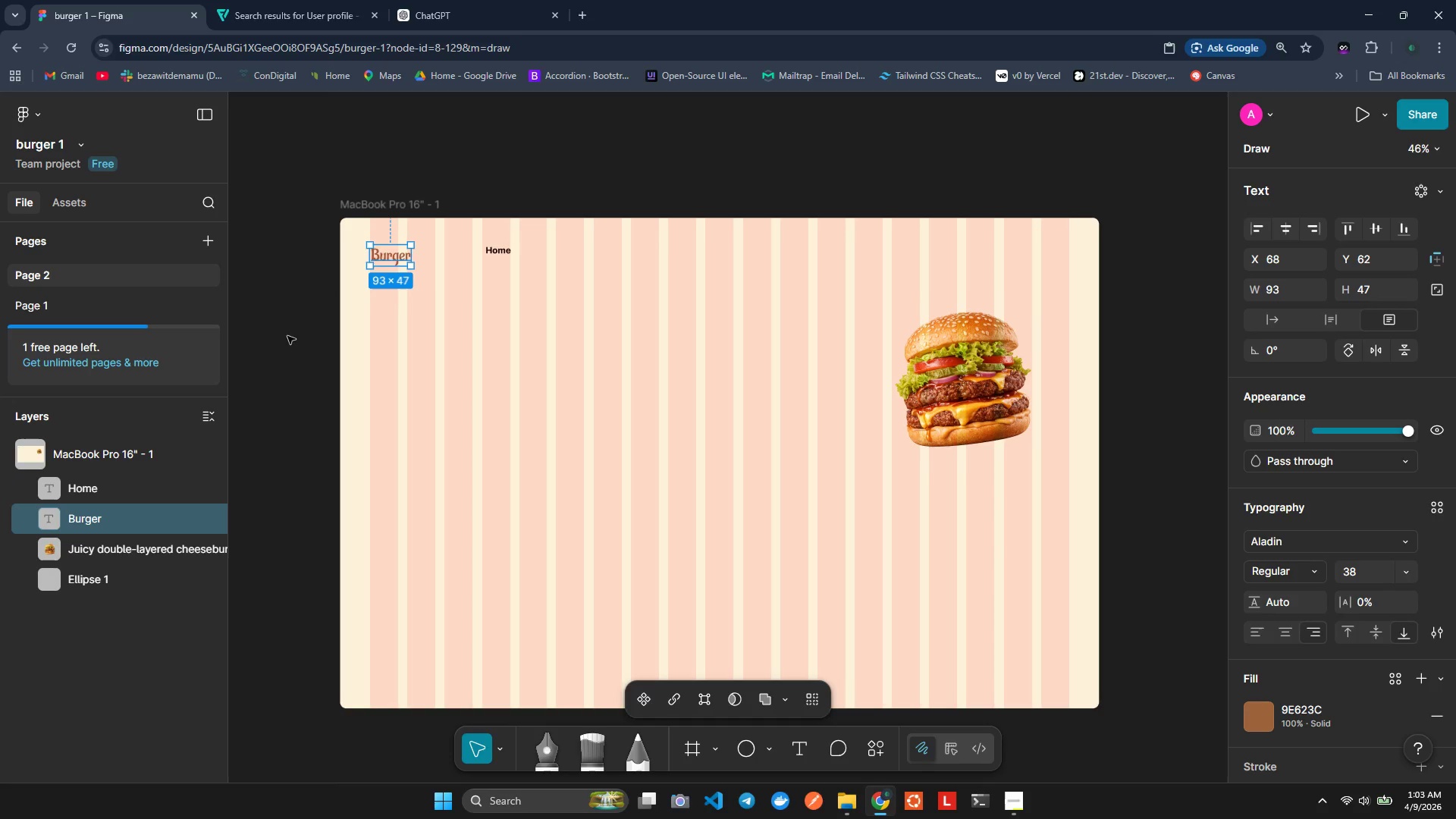 
left_click([257, 342])
 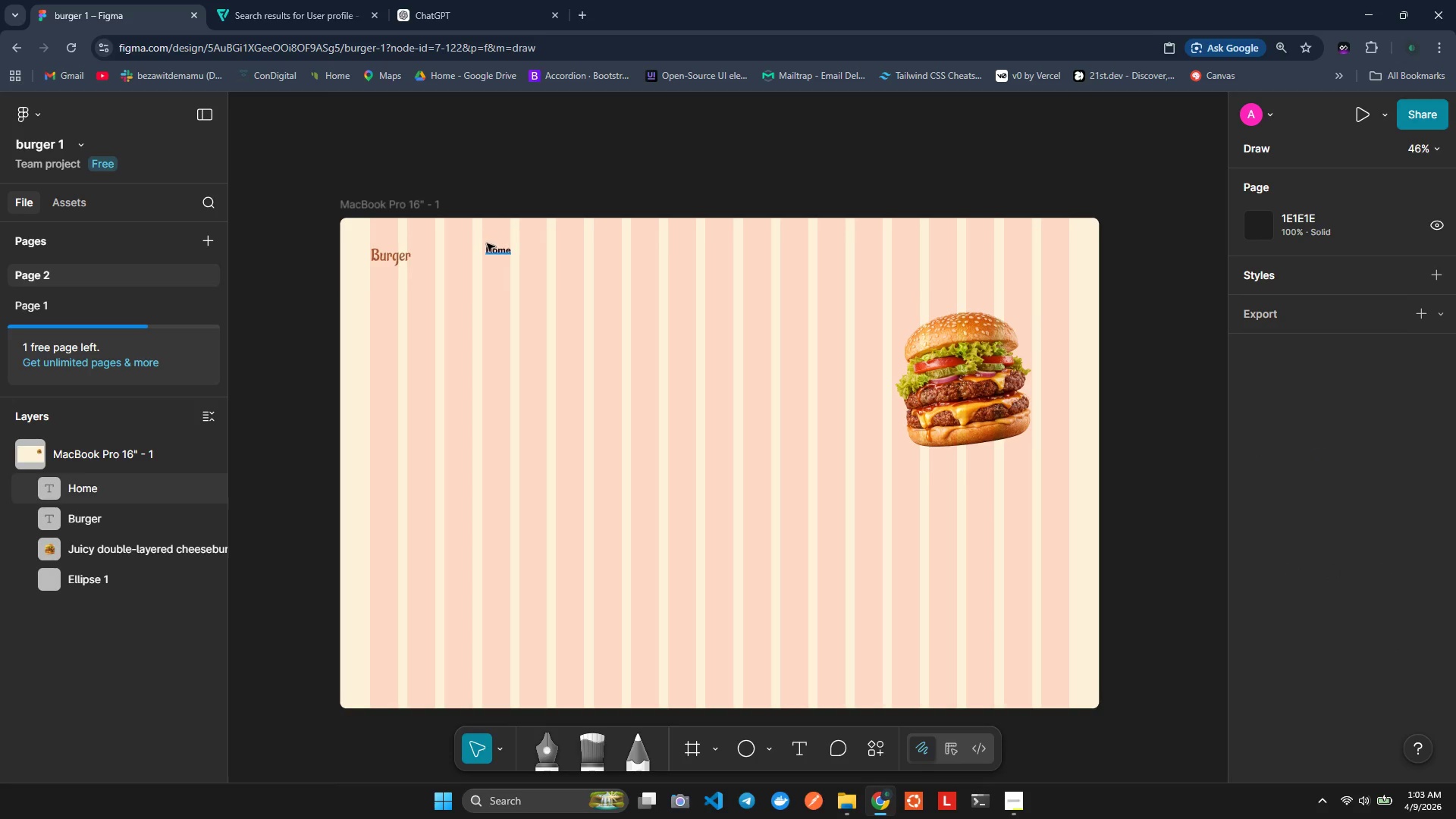 
left_click([495, 253])
 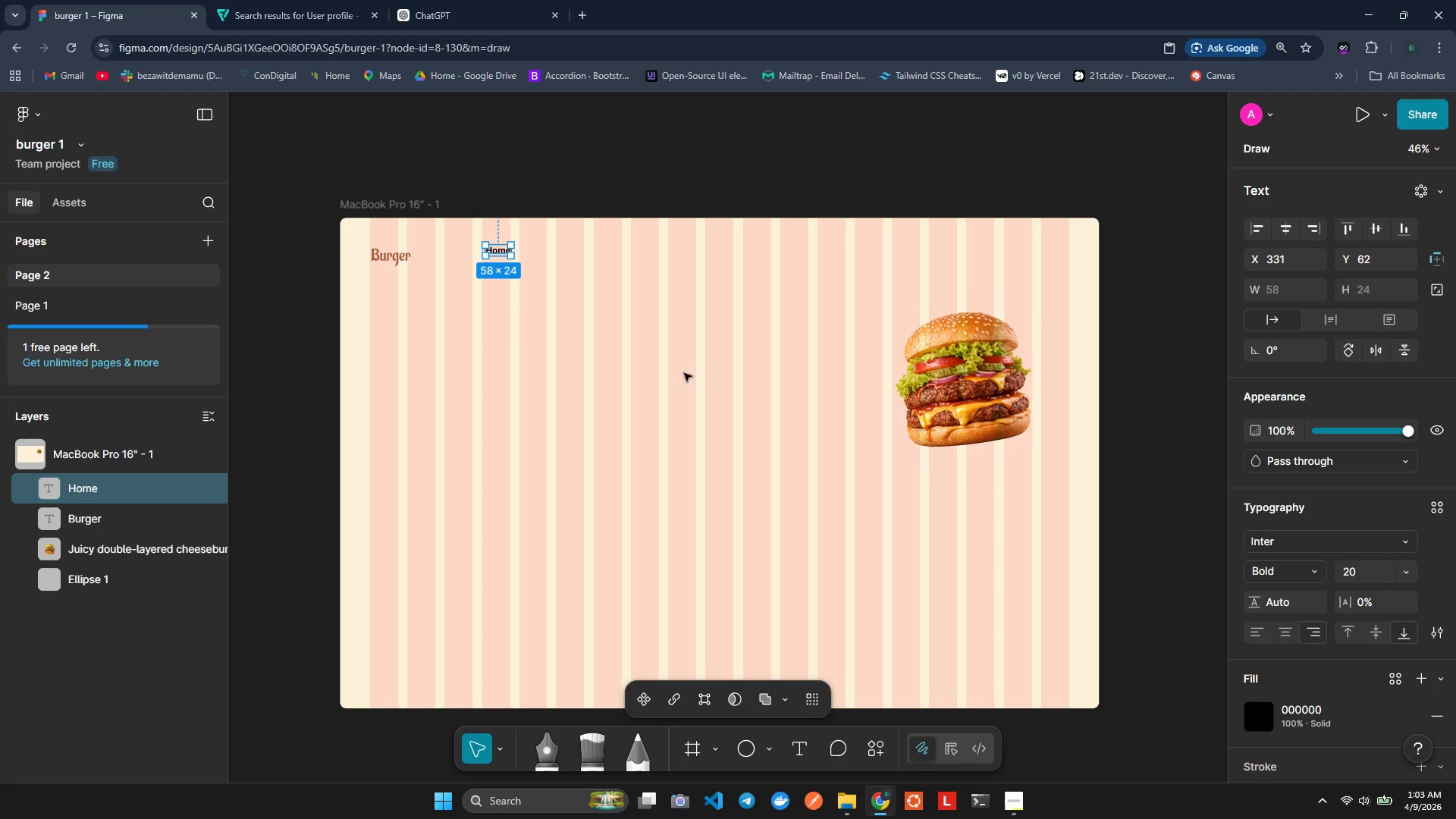 
hold_key(key=ControlLeft, duration=0.75)
scroll: coordinate [882, 317], scroll_direction: up, amount: 1.0
 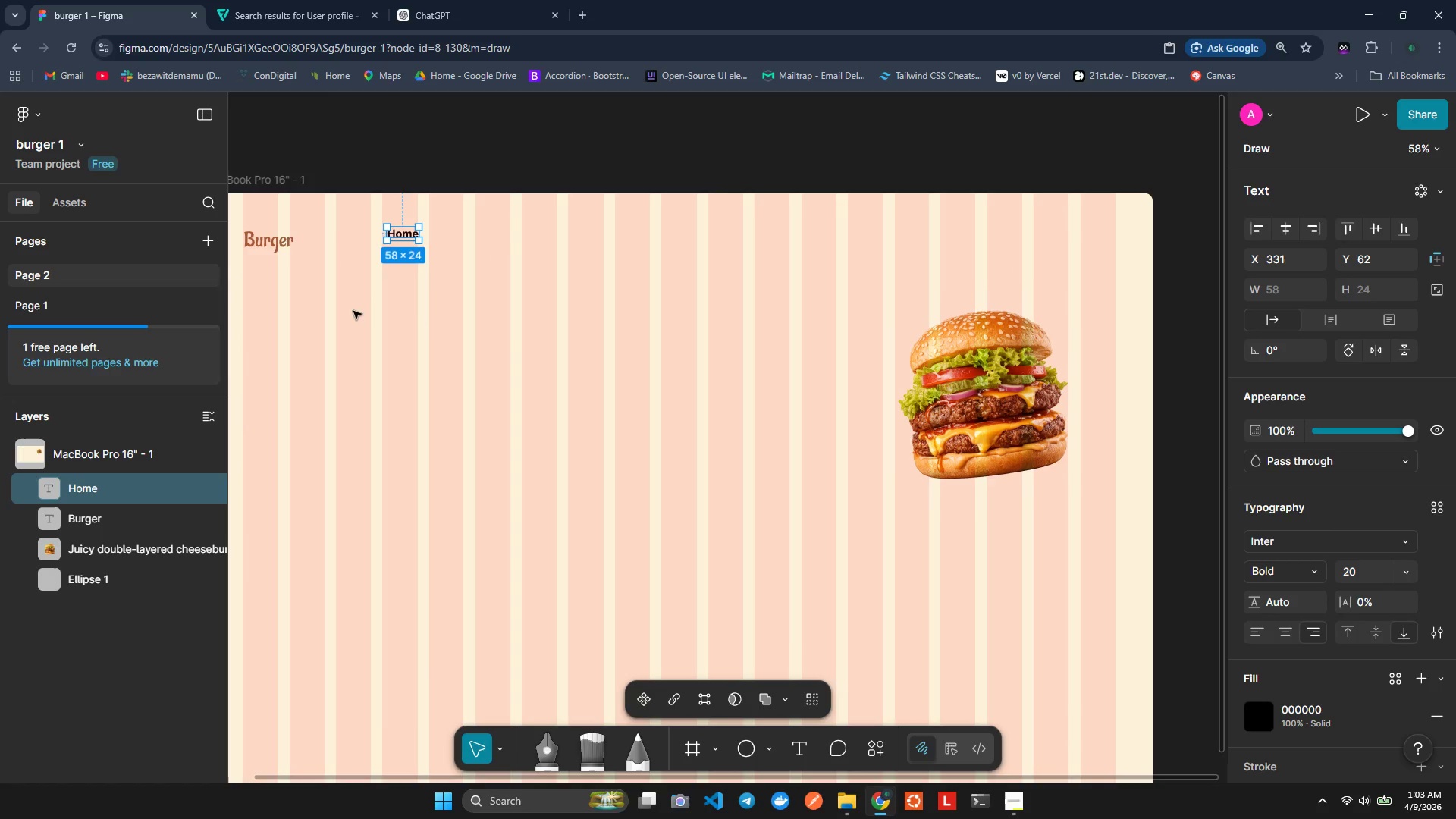 
hold_key(key=ControlLeft, duration=0.56)
 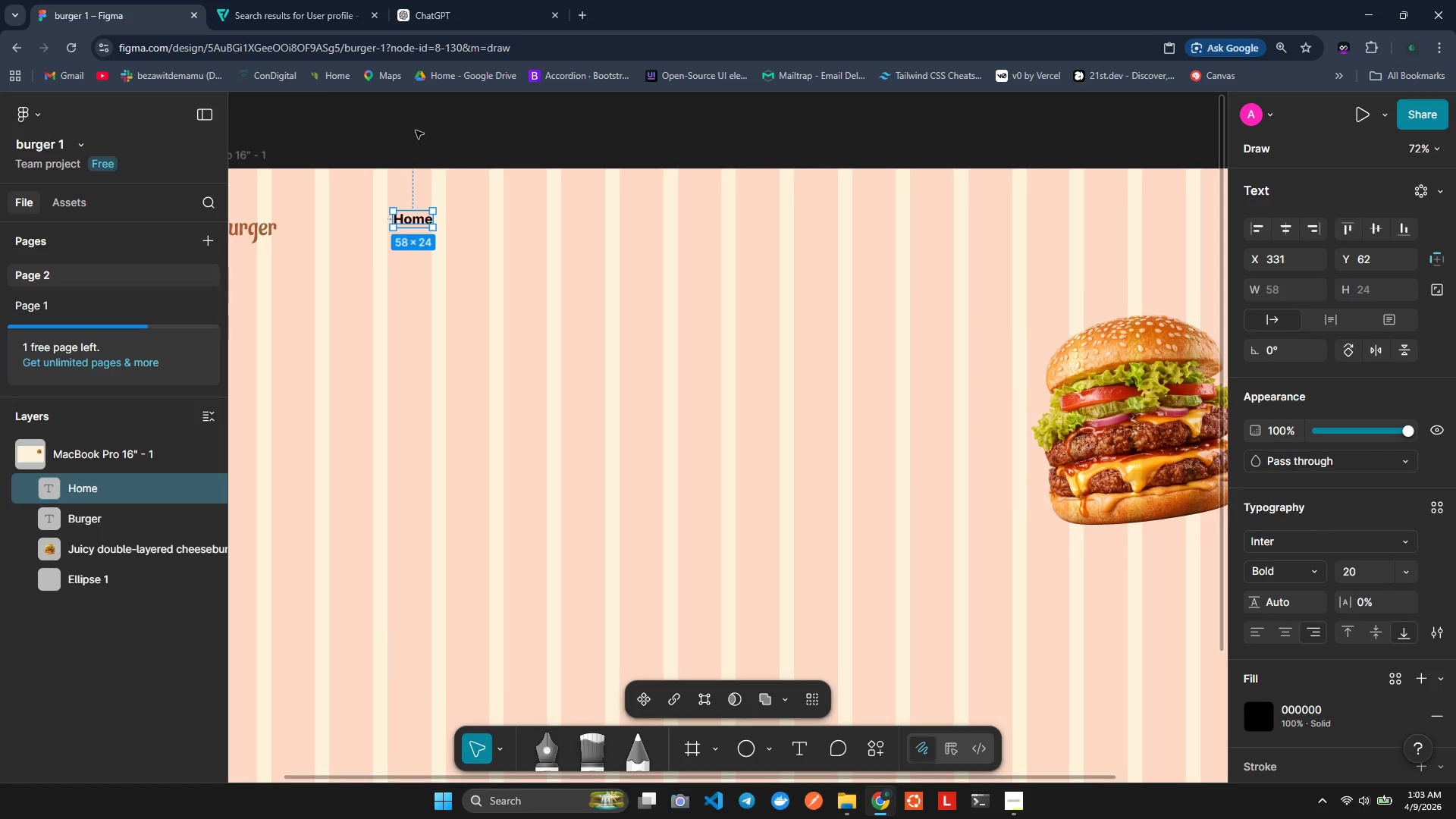 
hold_key(key=ControlLeft, duration=9.34)
 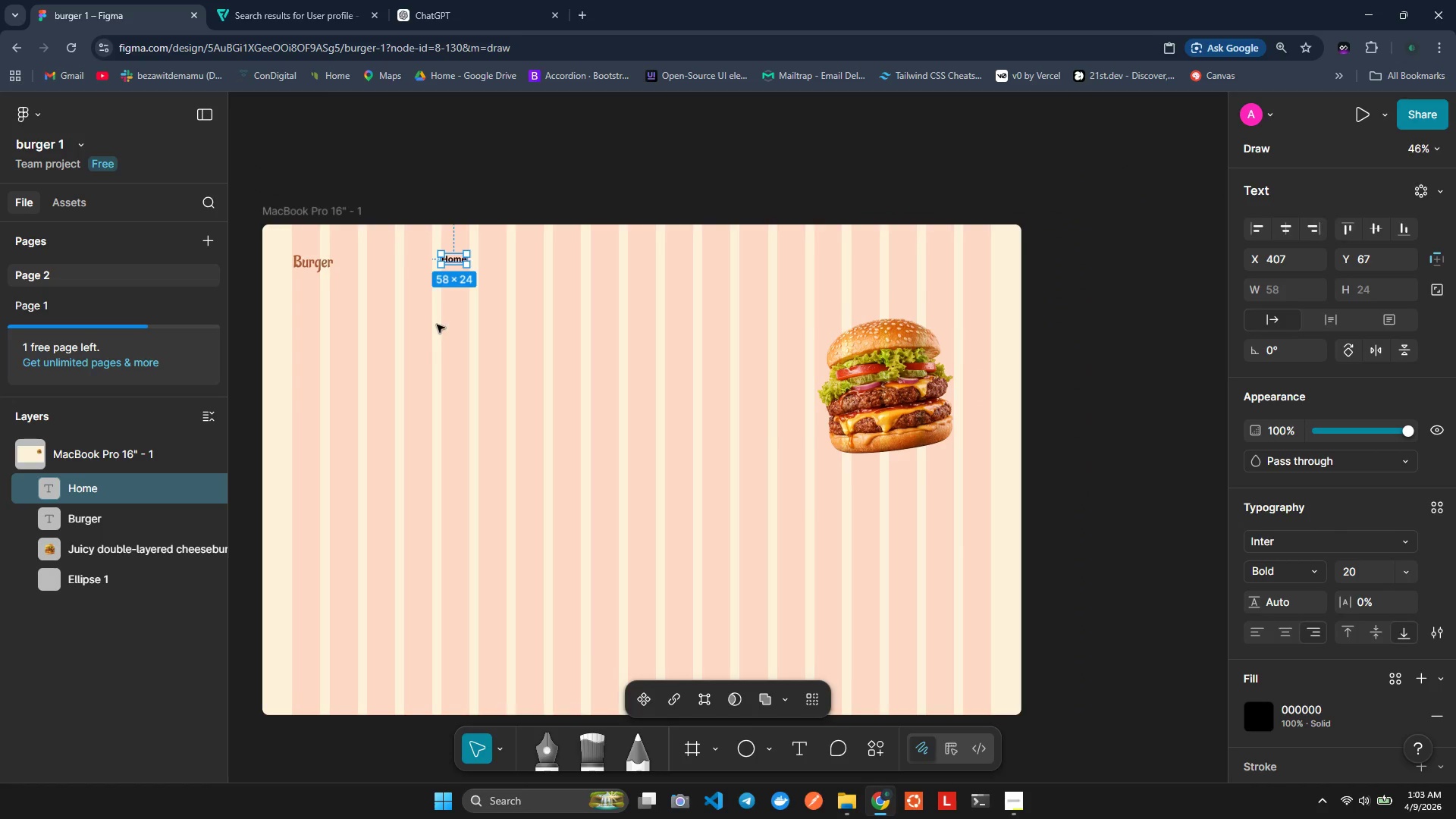 
scroll: coordinate [363, 293], scroll_direction: up, amount: 1.0
 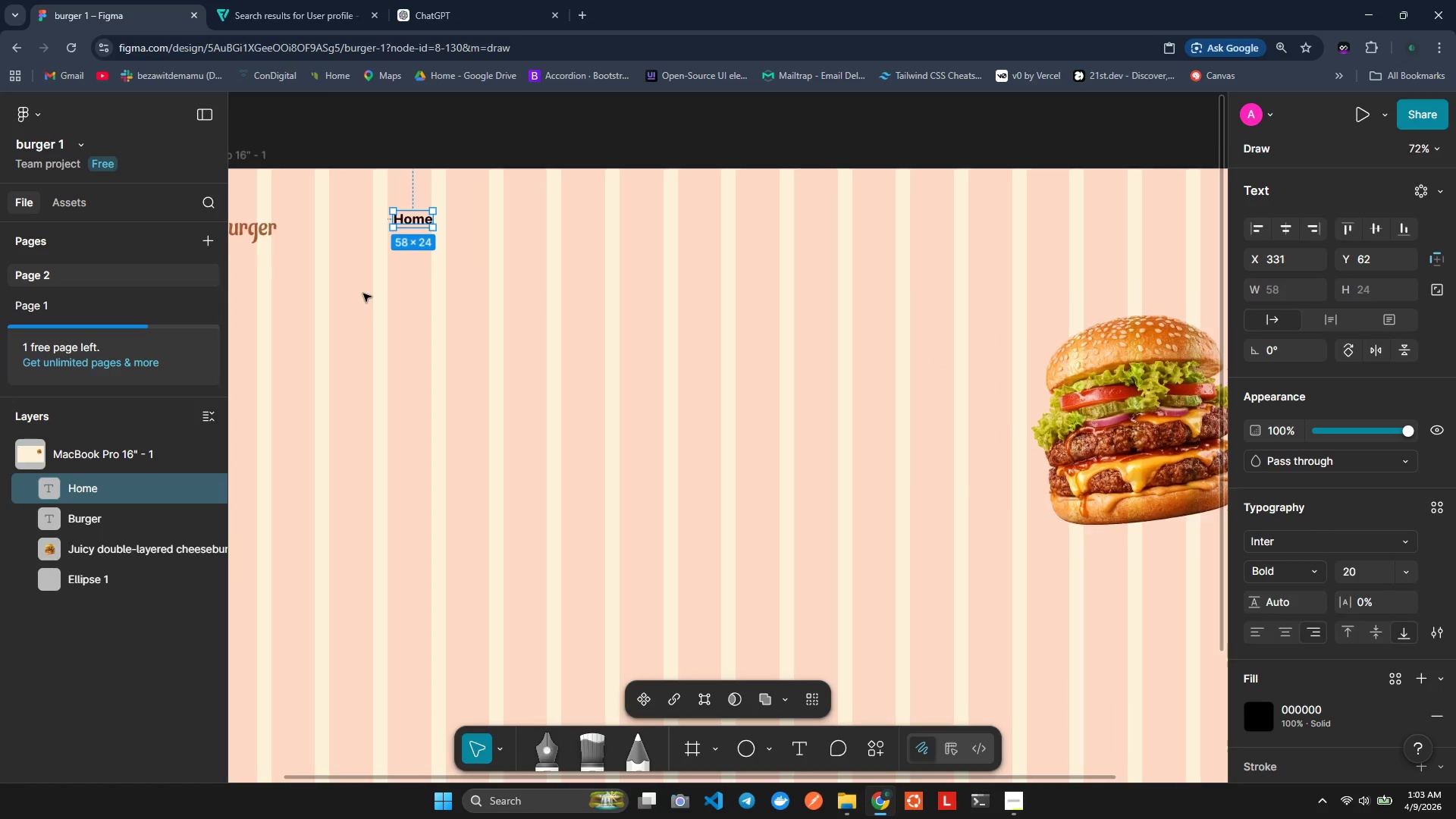 
left_click([416, 130])
 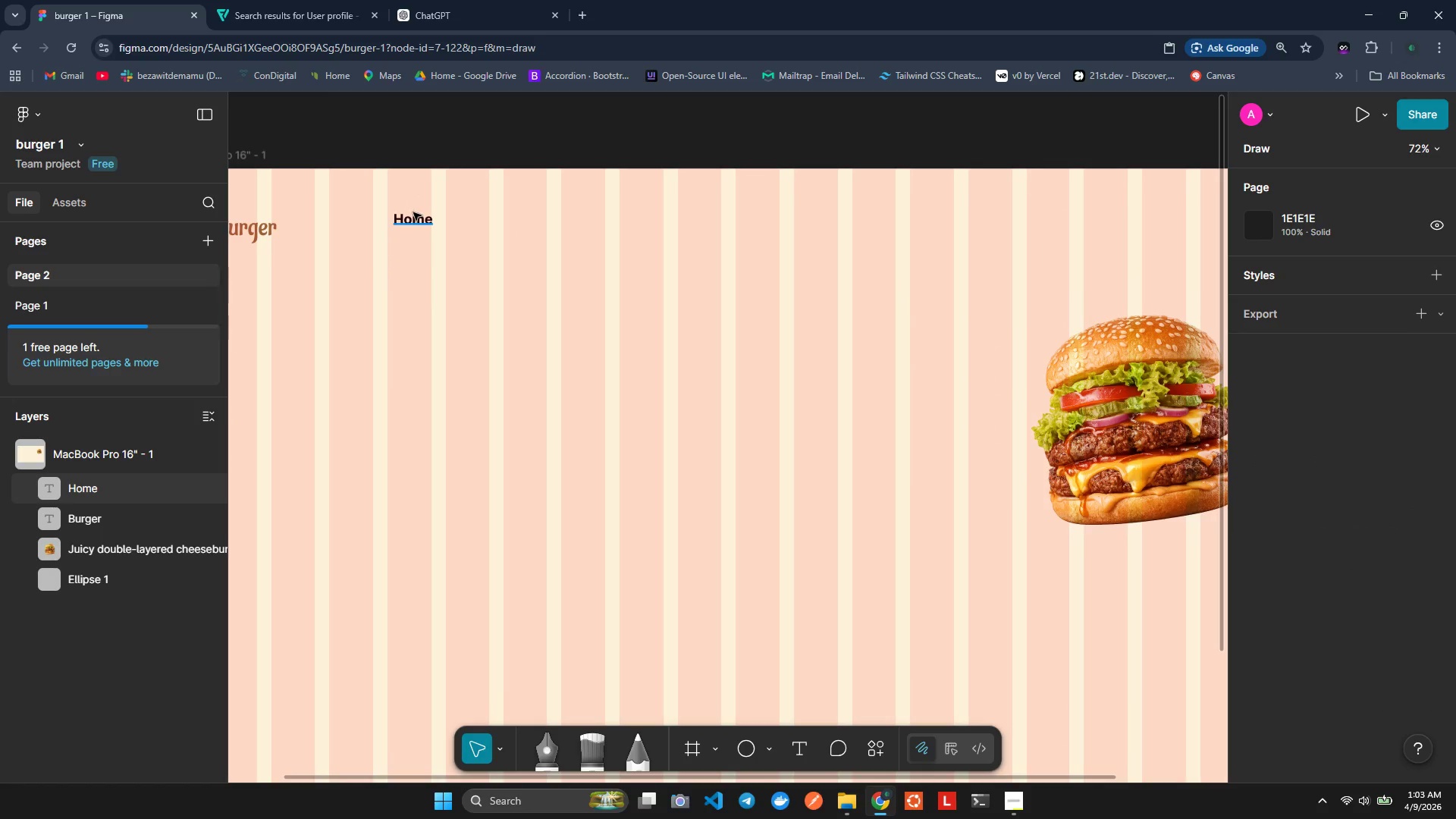 
left_click_drag(start_coordinate=[412, 213], to_coordinate=[463, 215])
 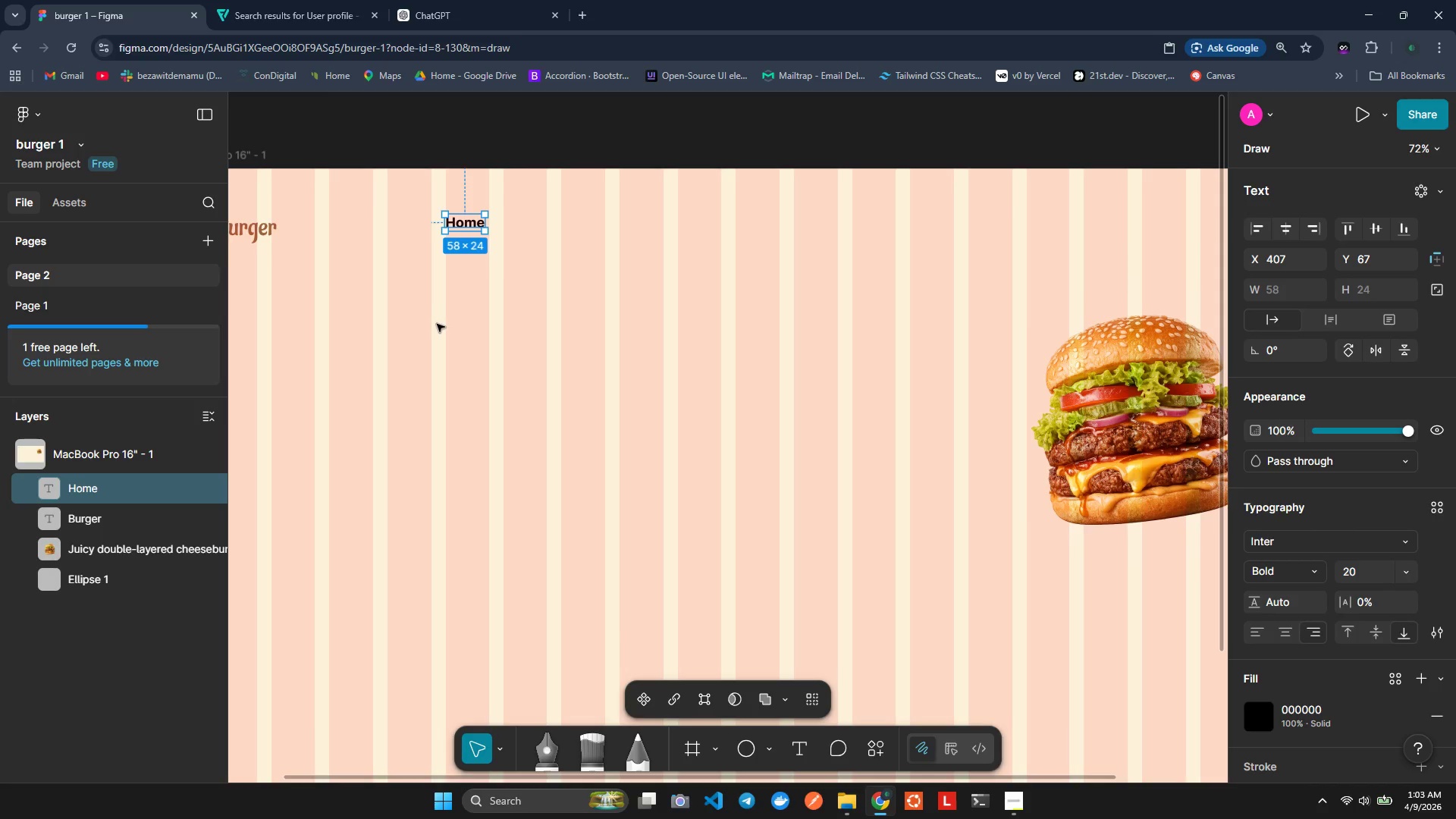 
hold_key(key=ShiftLeft, duration=1.08)
scroll: coordinate [437, 325], scroll_direction: down, amount: 2.0
 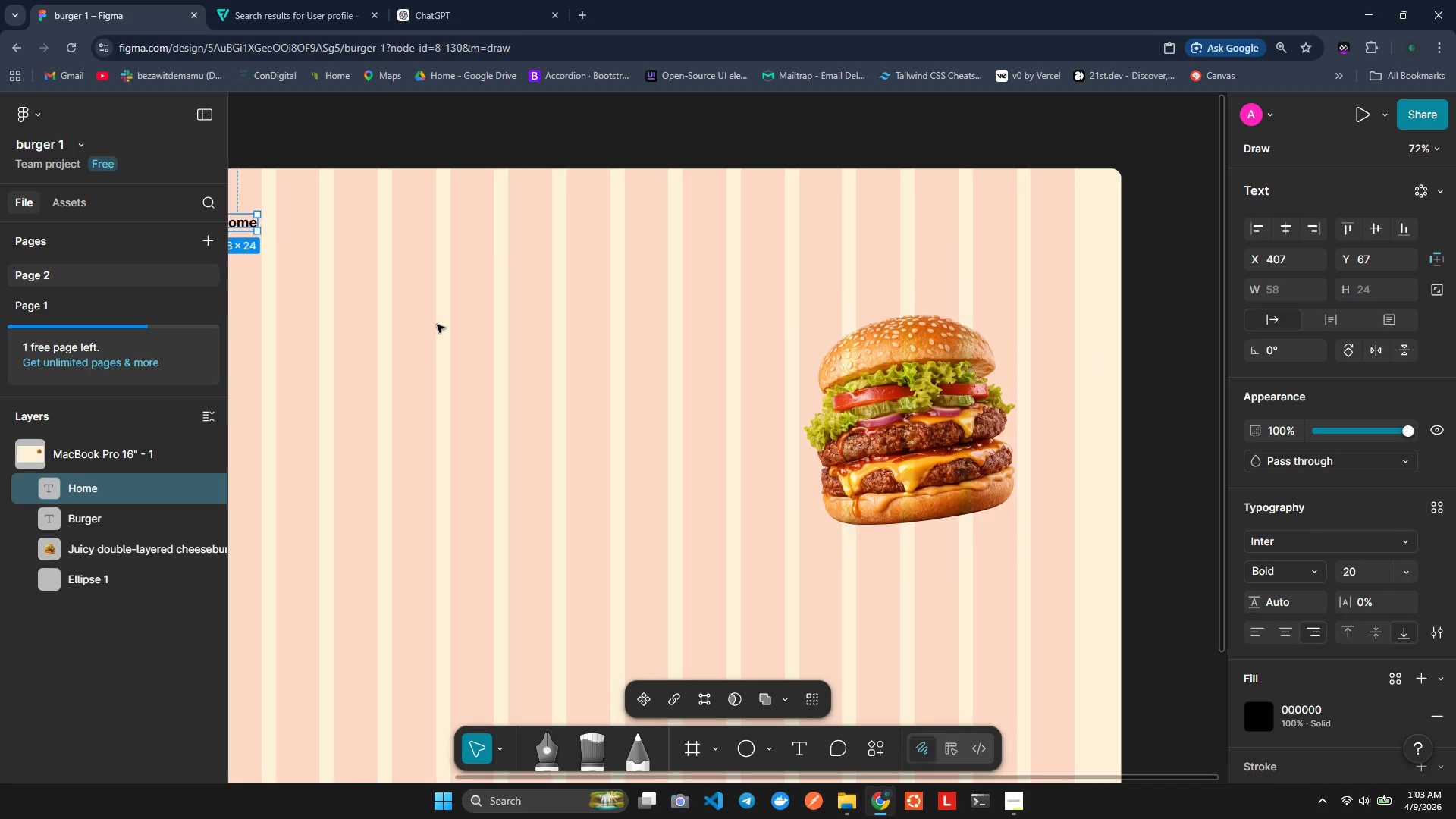 
hold_key(key=ControlLeft, duration=0.61)
 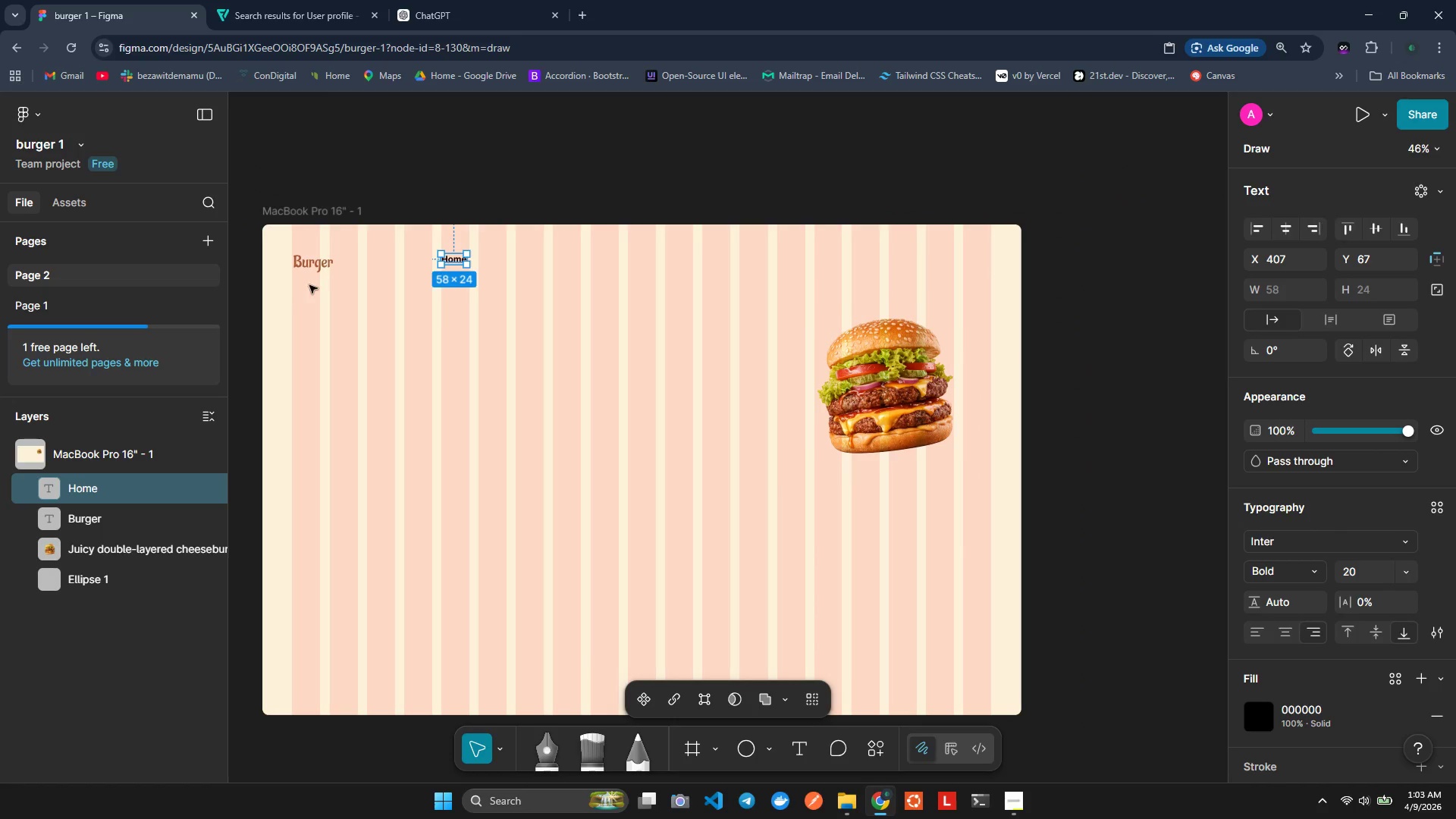 
scroll: coordinate [437, 325], scroll_direction: up, amount: 2.0
 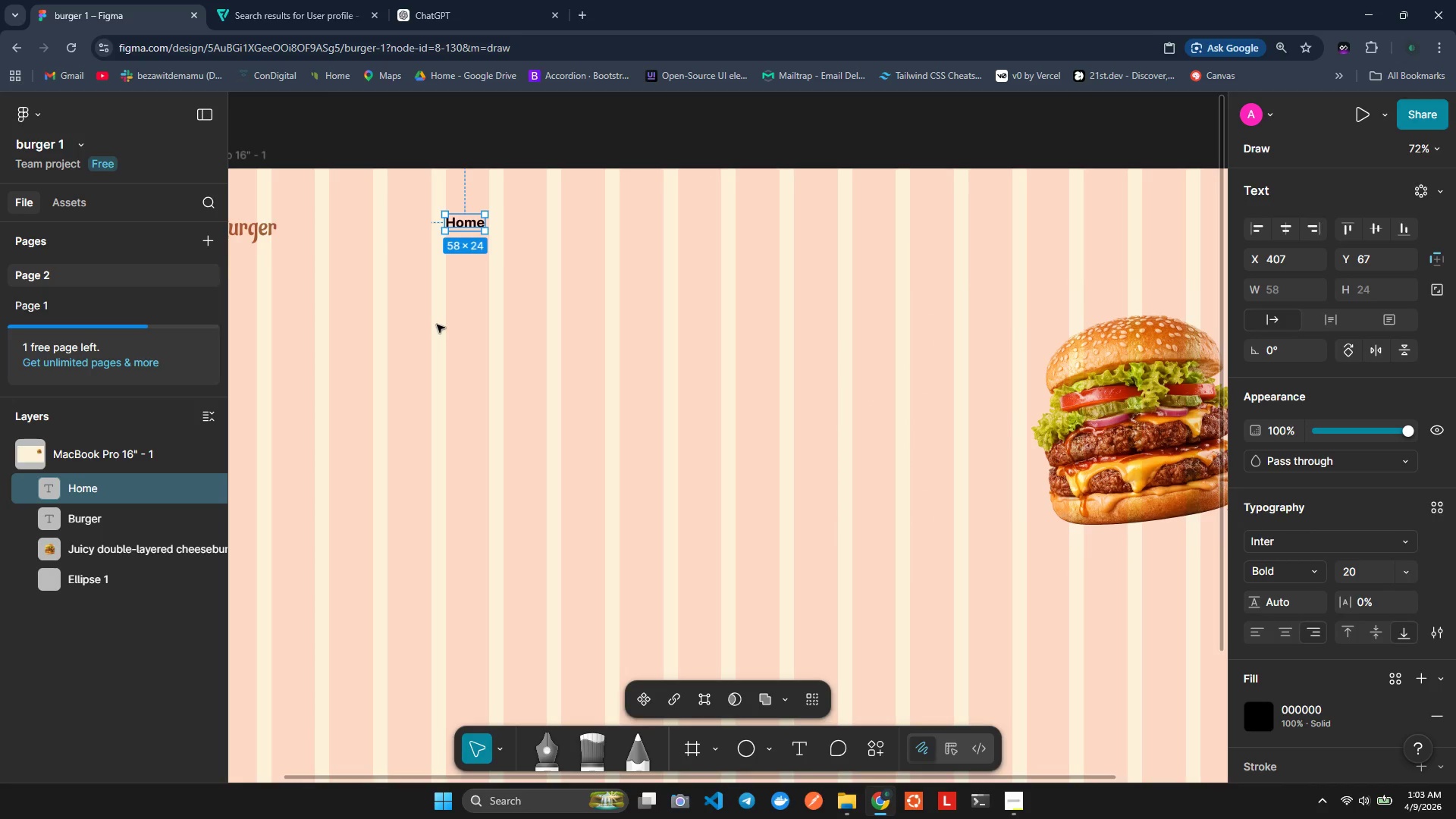 
scroll: coordinate [437, 325], scroll_direction: down, amount: 2.0
 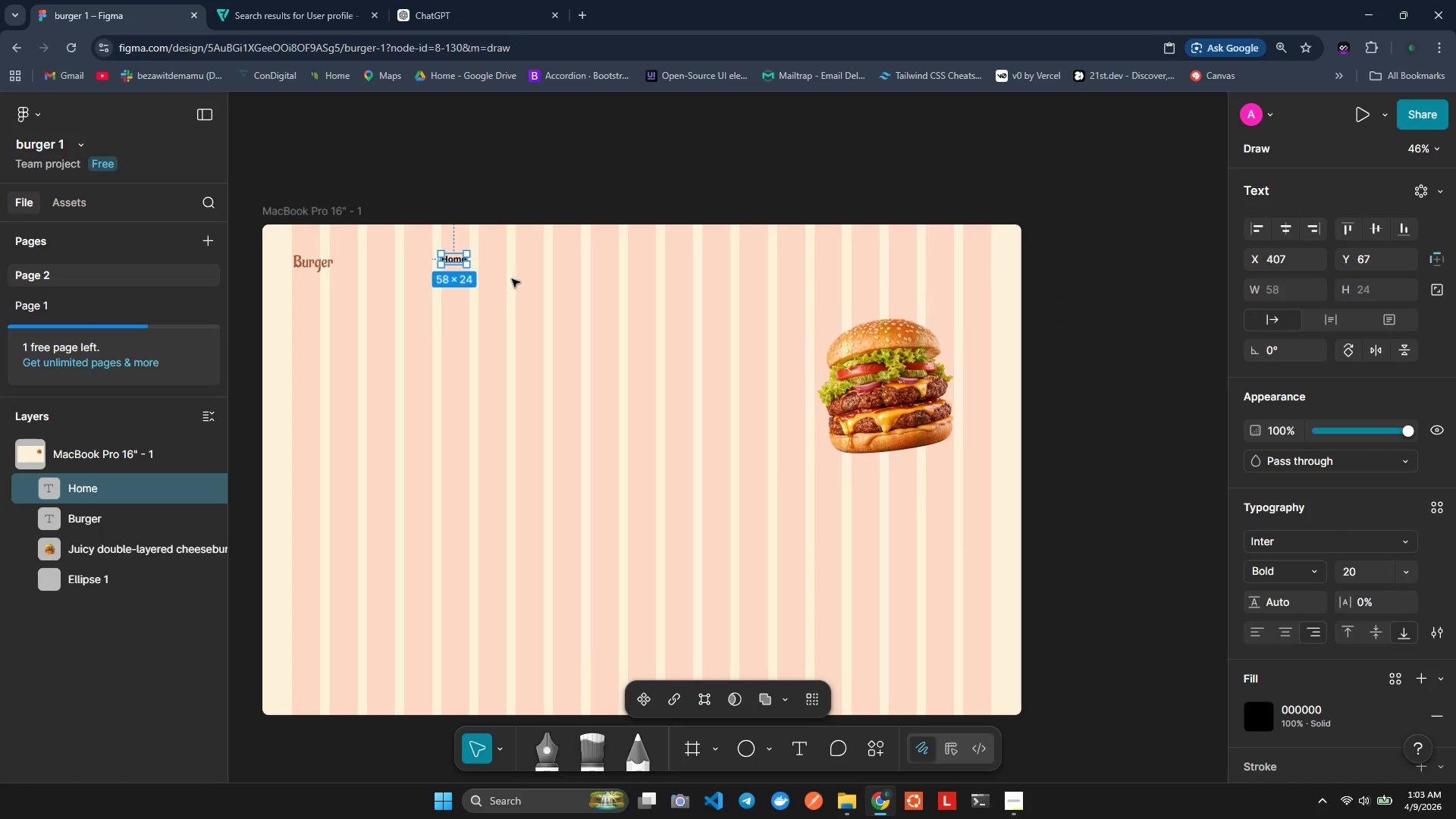 
left_click_drag(start_coordinate=[447, 259], to_coordinate=[531, 269])
 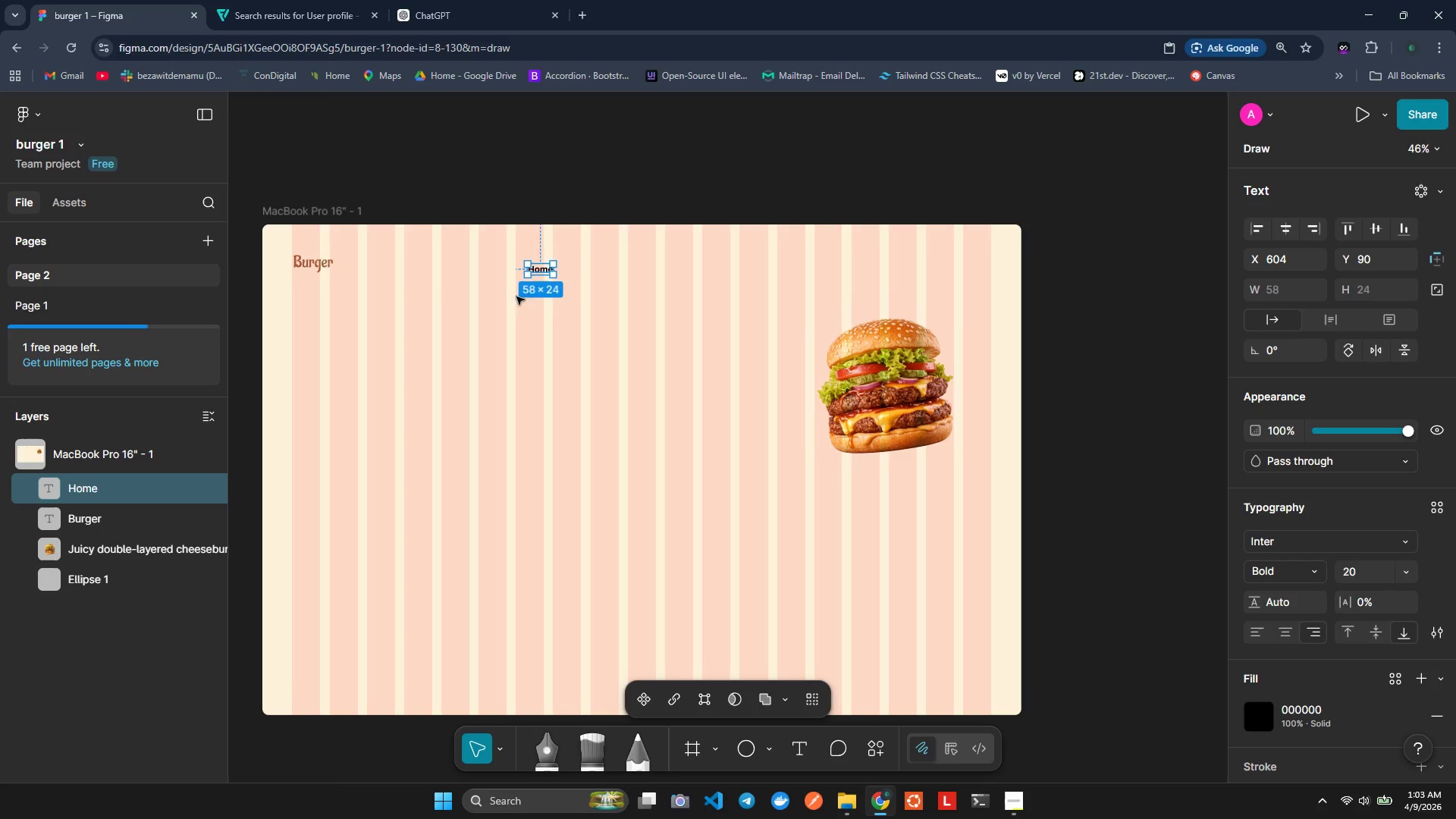 
wait(9.67)
 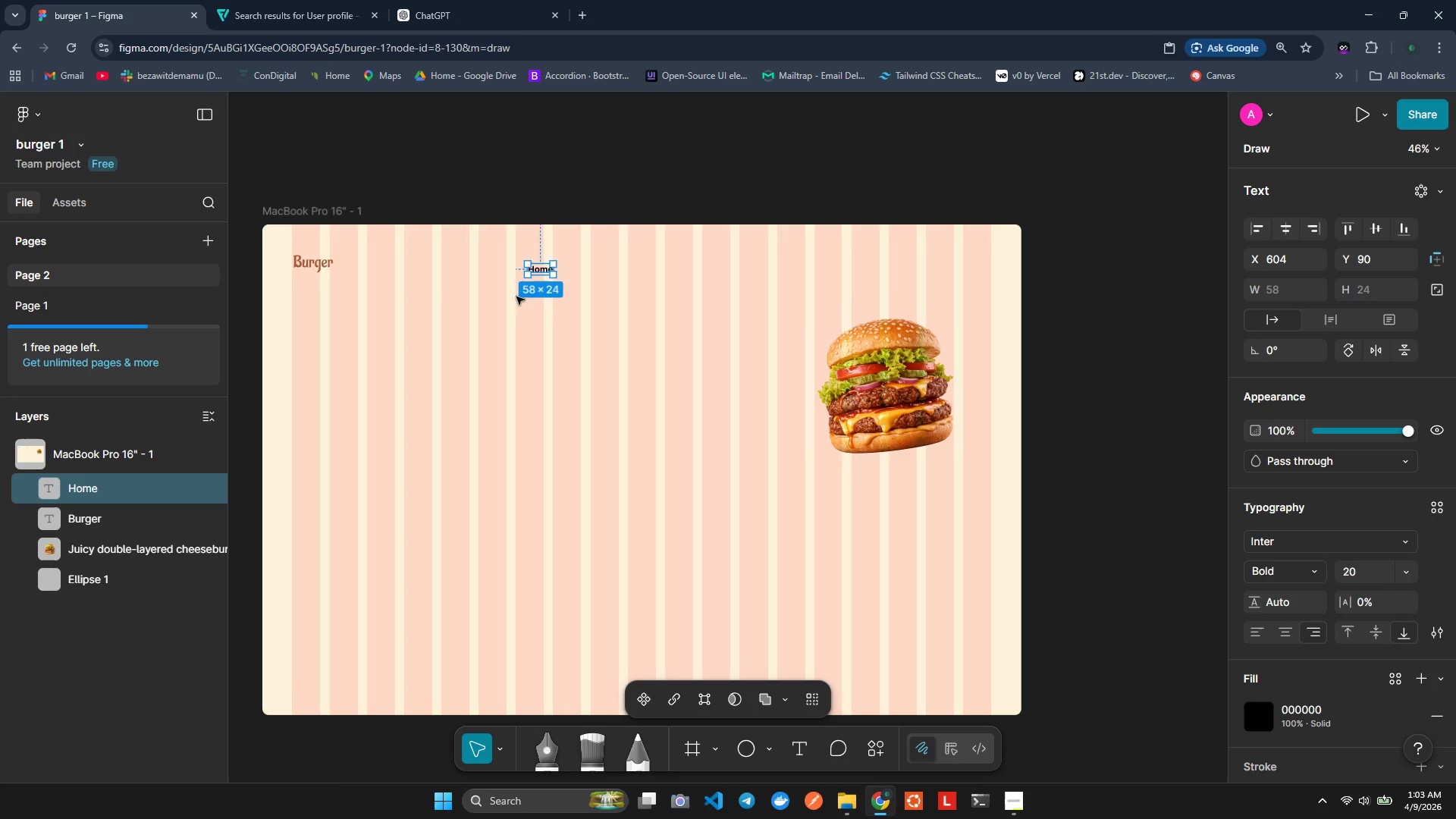 
left_click_drag(start_coordinate=[541, 269], to_coordinate=[526, 267])
 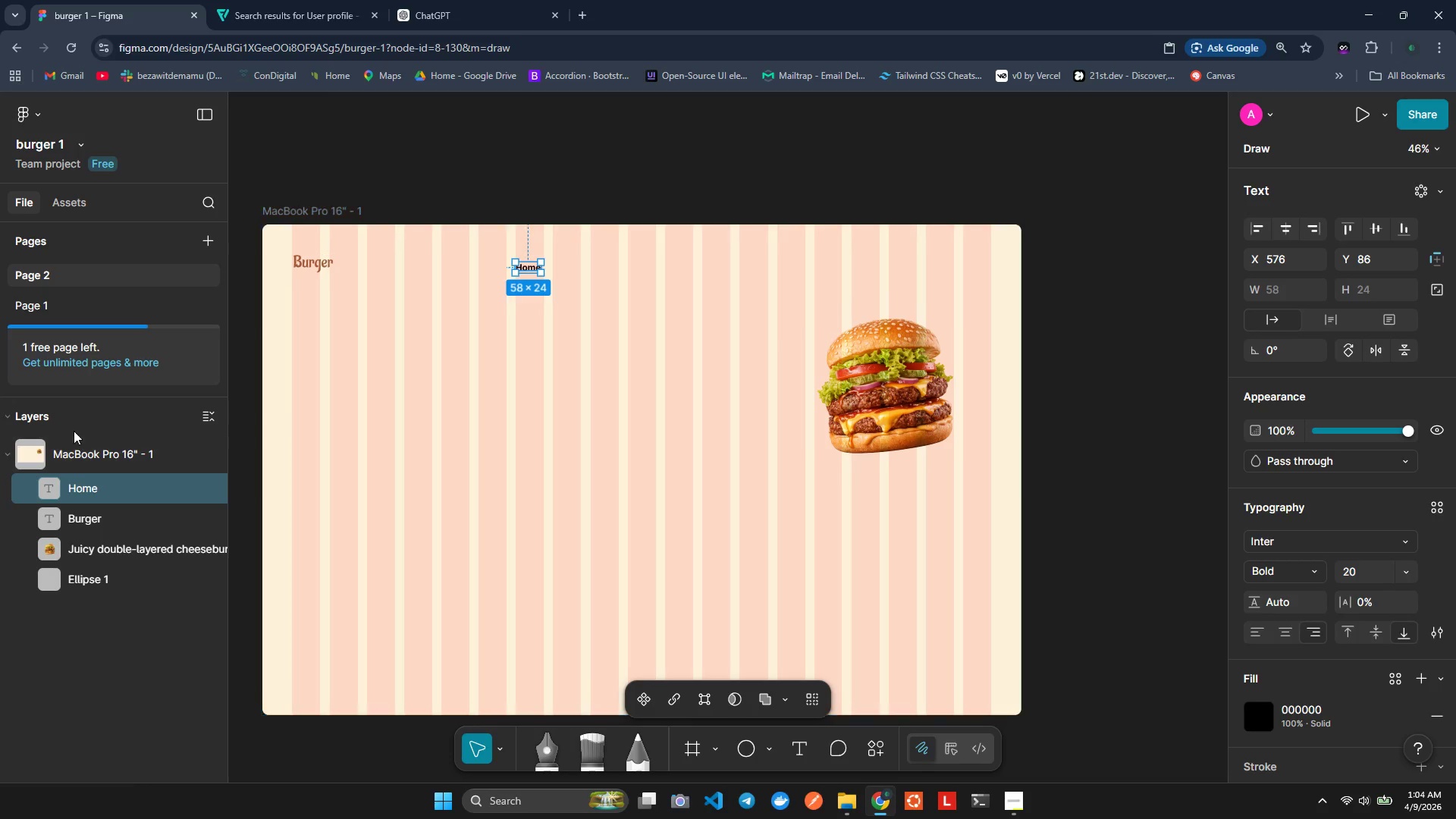 
wait(12.34)
 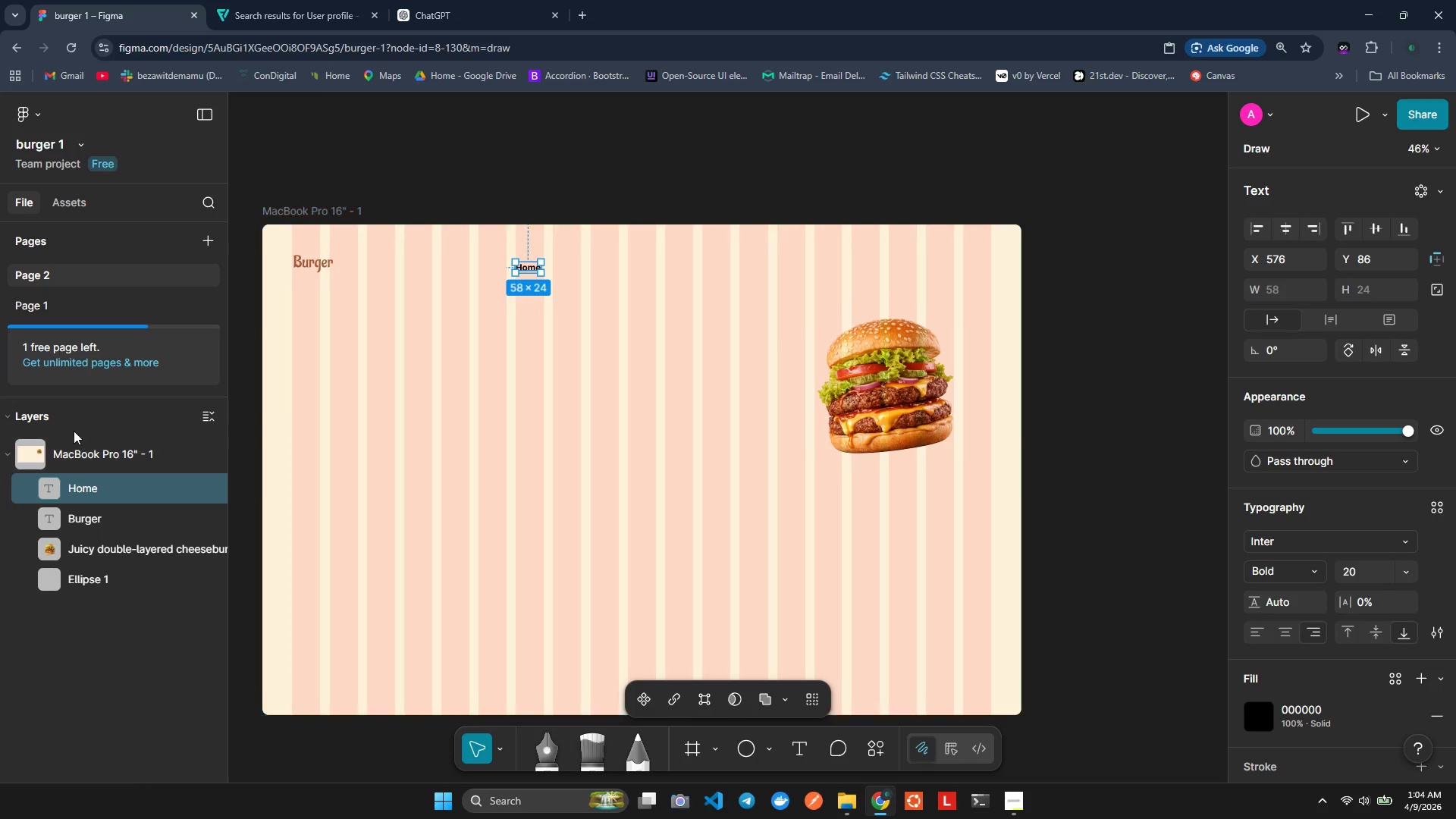 
left_click([528, 265])
 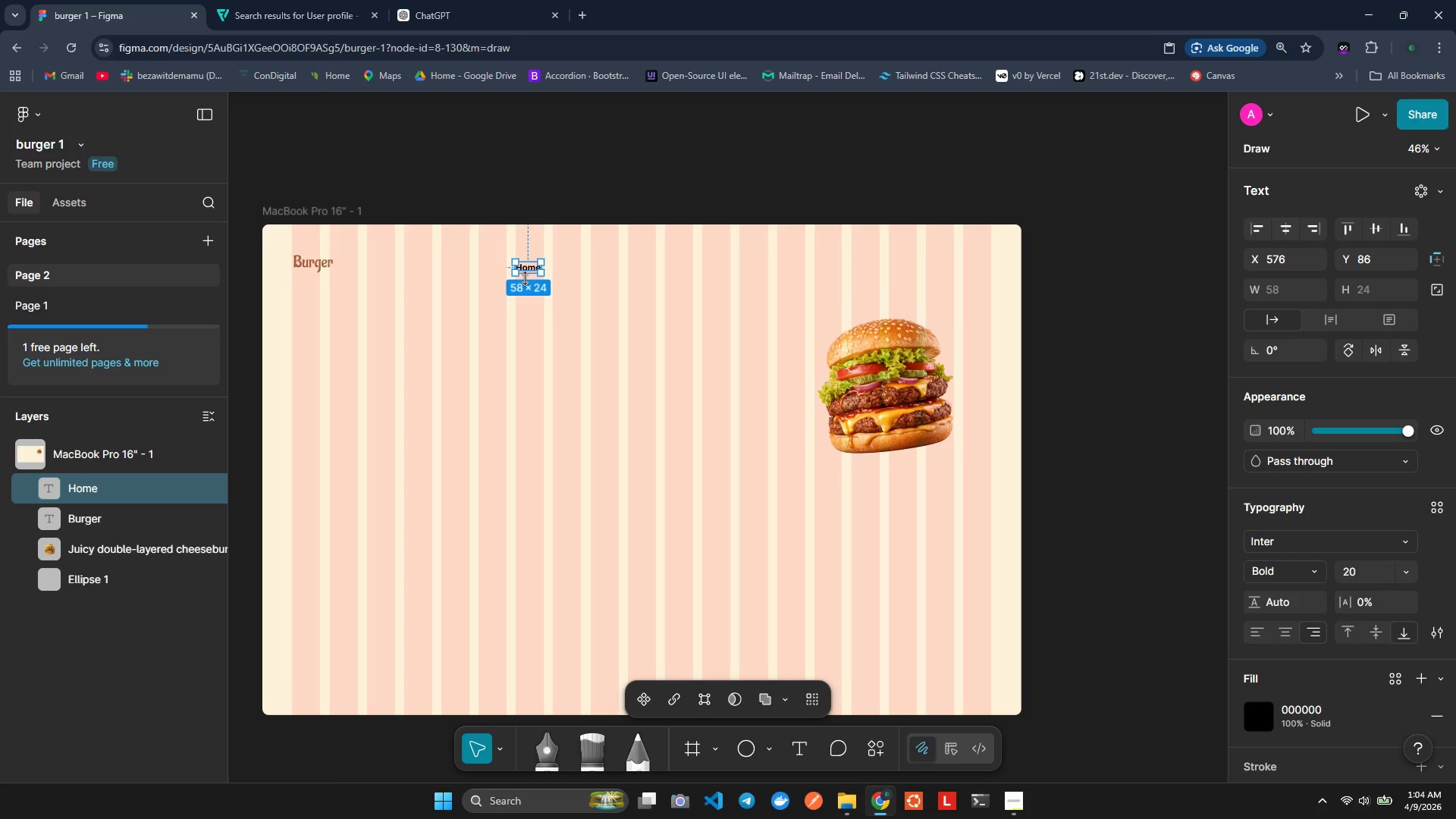 
key(Control+C)
 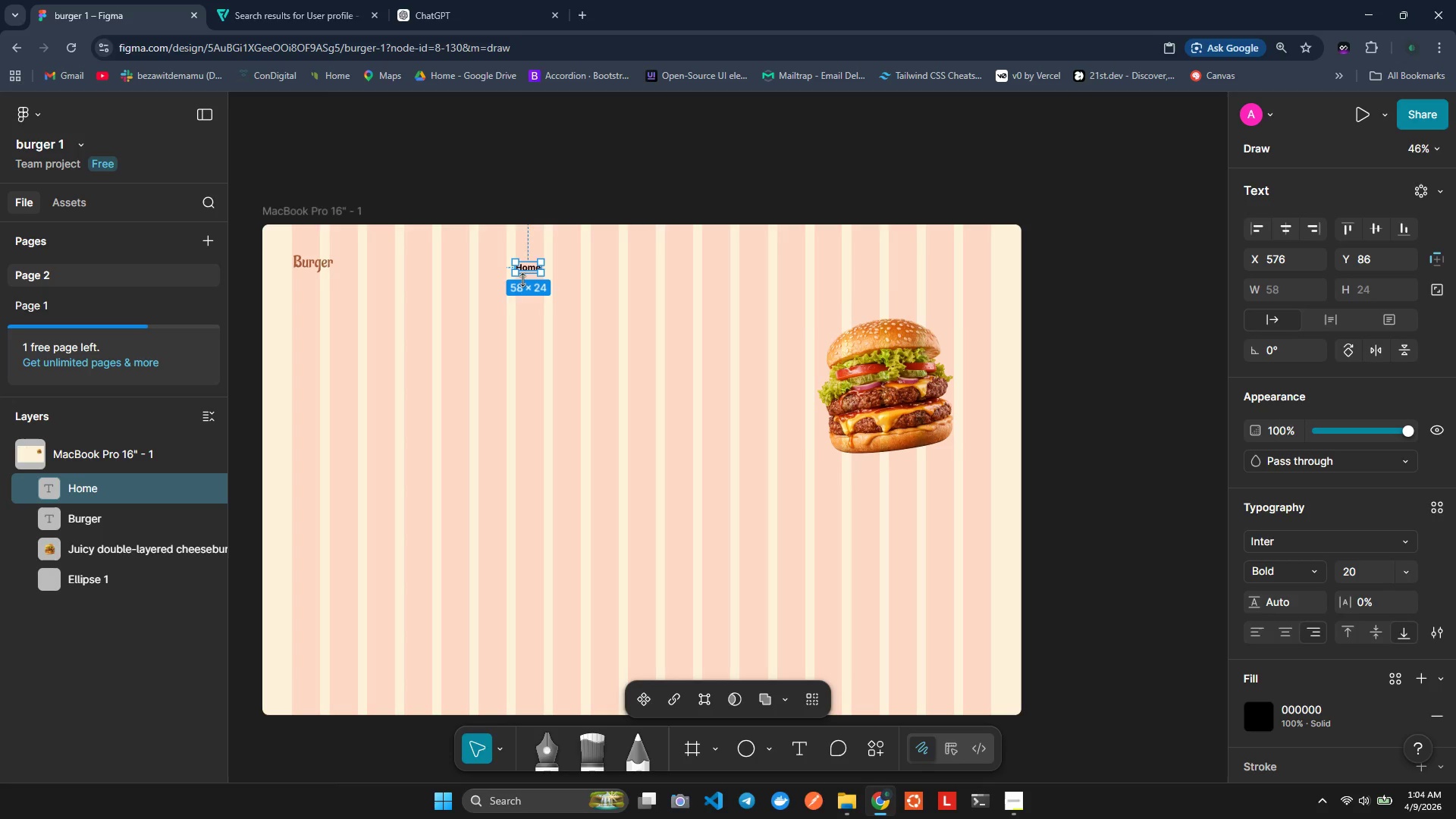 
key(Control+V)
 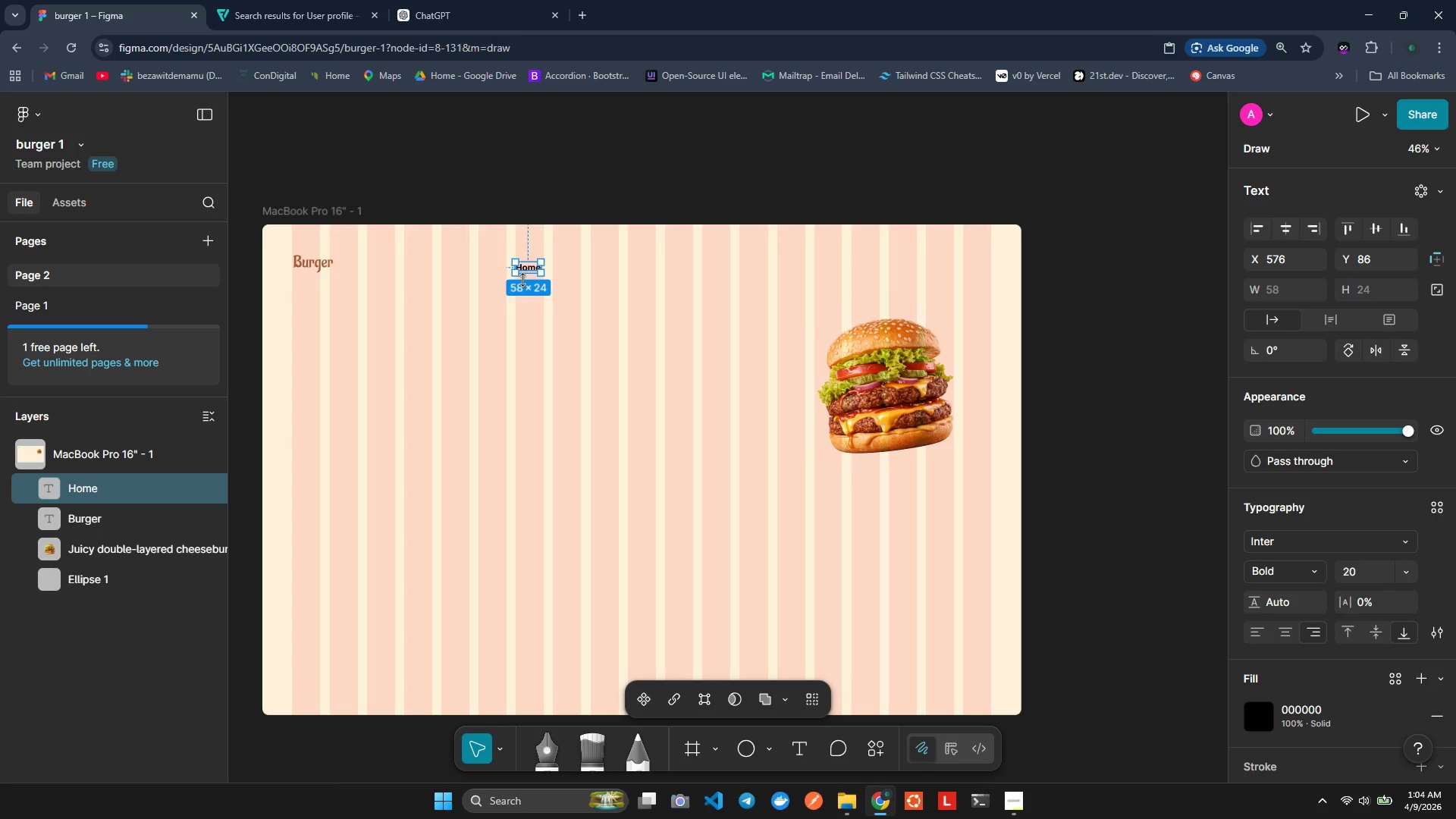 
key(Control+V)
 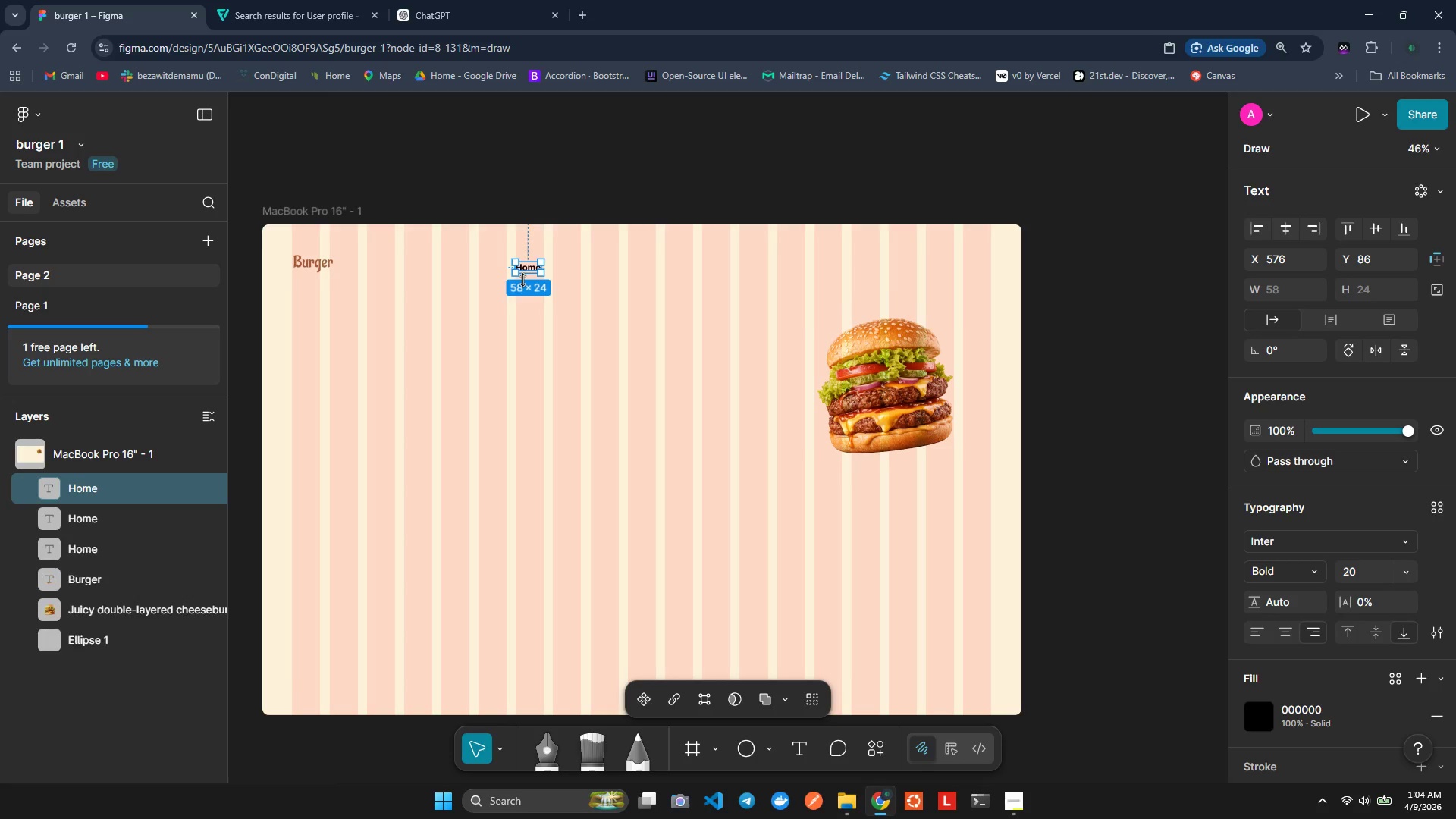 
key(Control+V)
 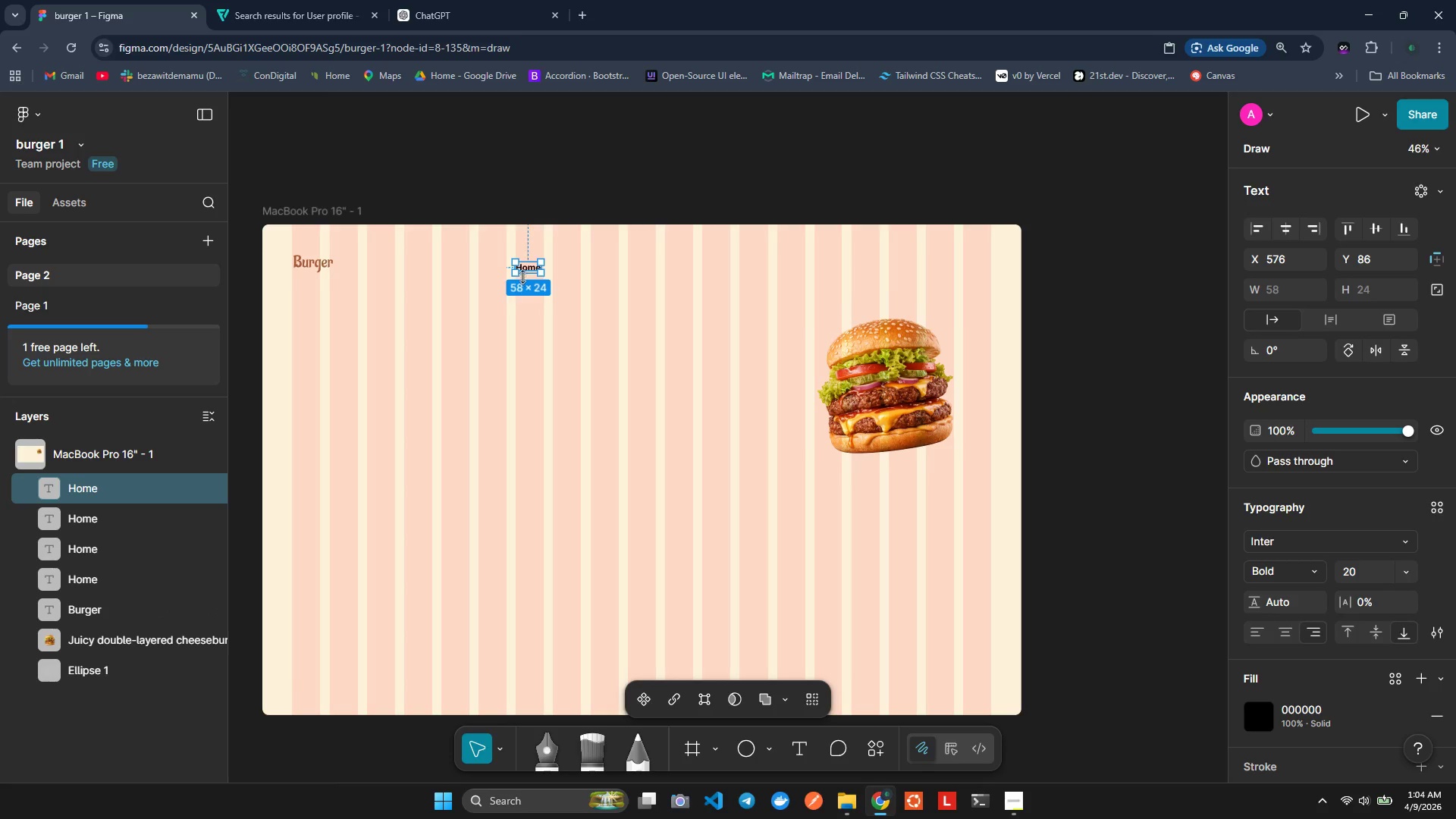 
left_click_drag(start_coordinate=[524, 268], to_coordinate=[561, 268])
 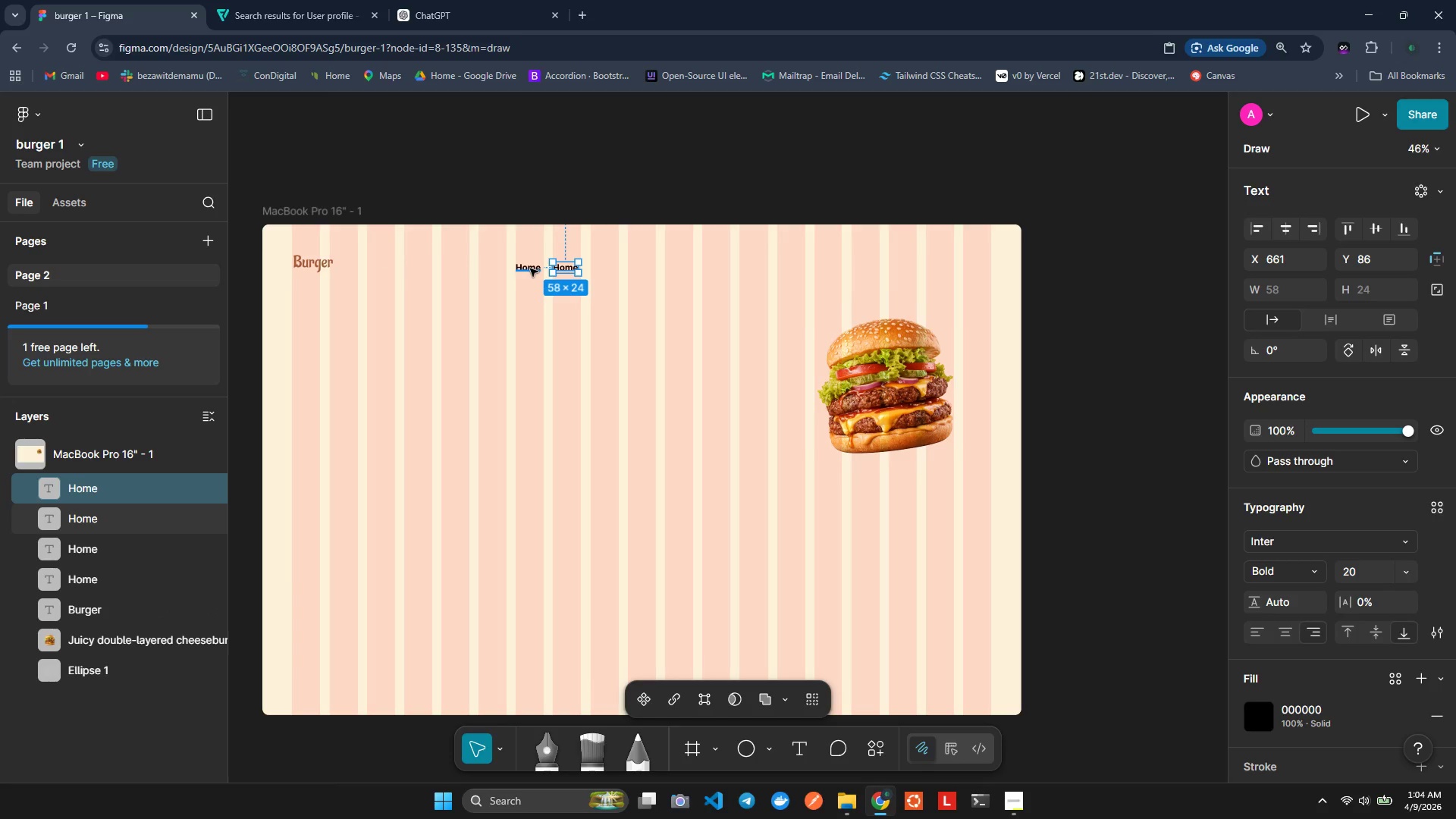 
left_click_drag(start_coordinate=[530, 268], to_coordinate=[607, 269])
 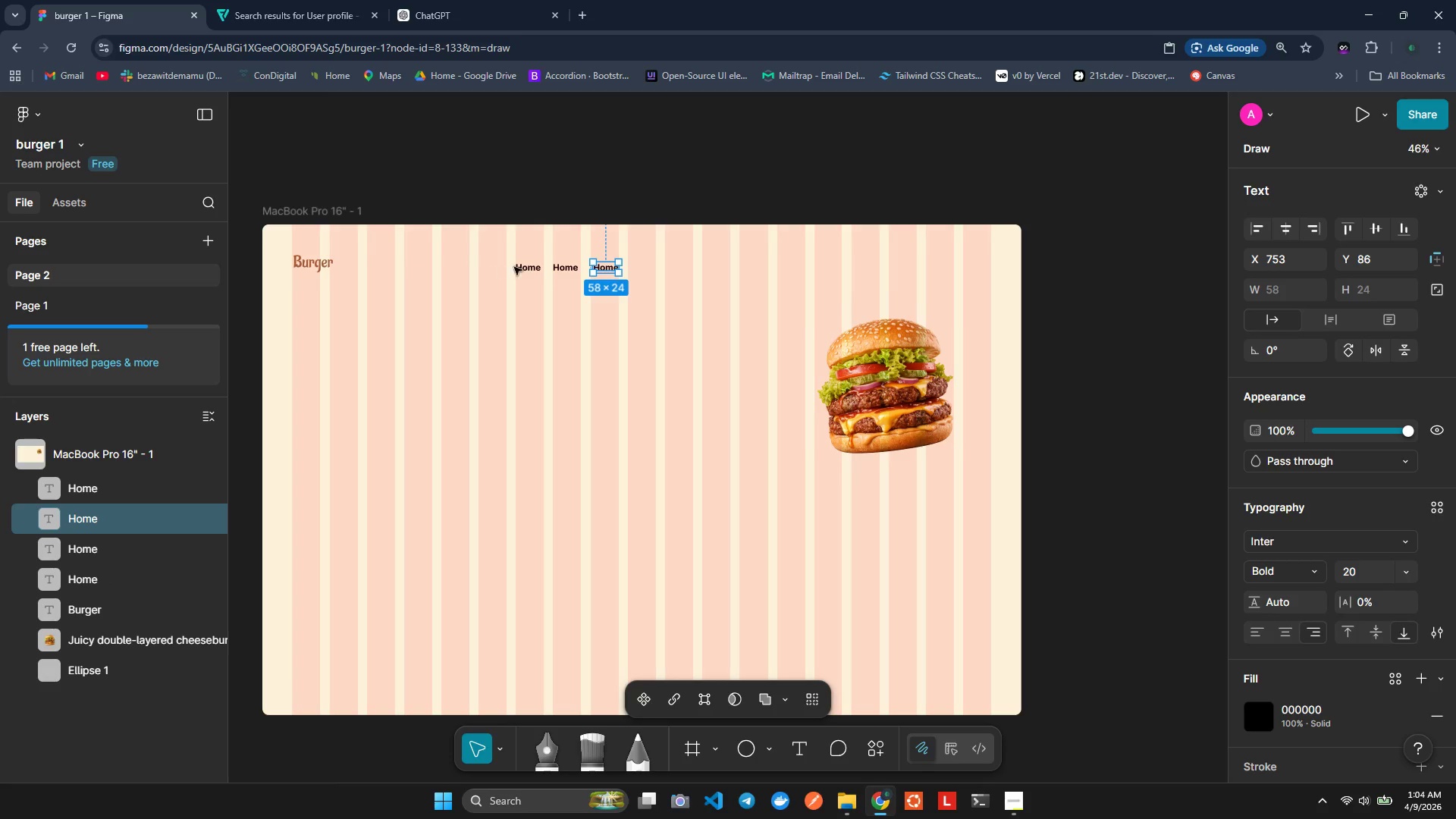 
left_click_drag(start_coordinate=[521, 266], to_coordinate=[642, 271])
 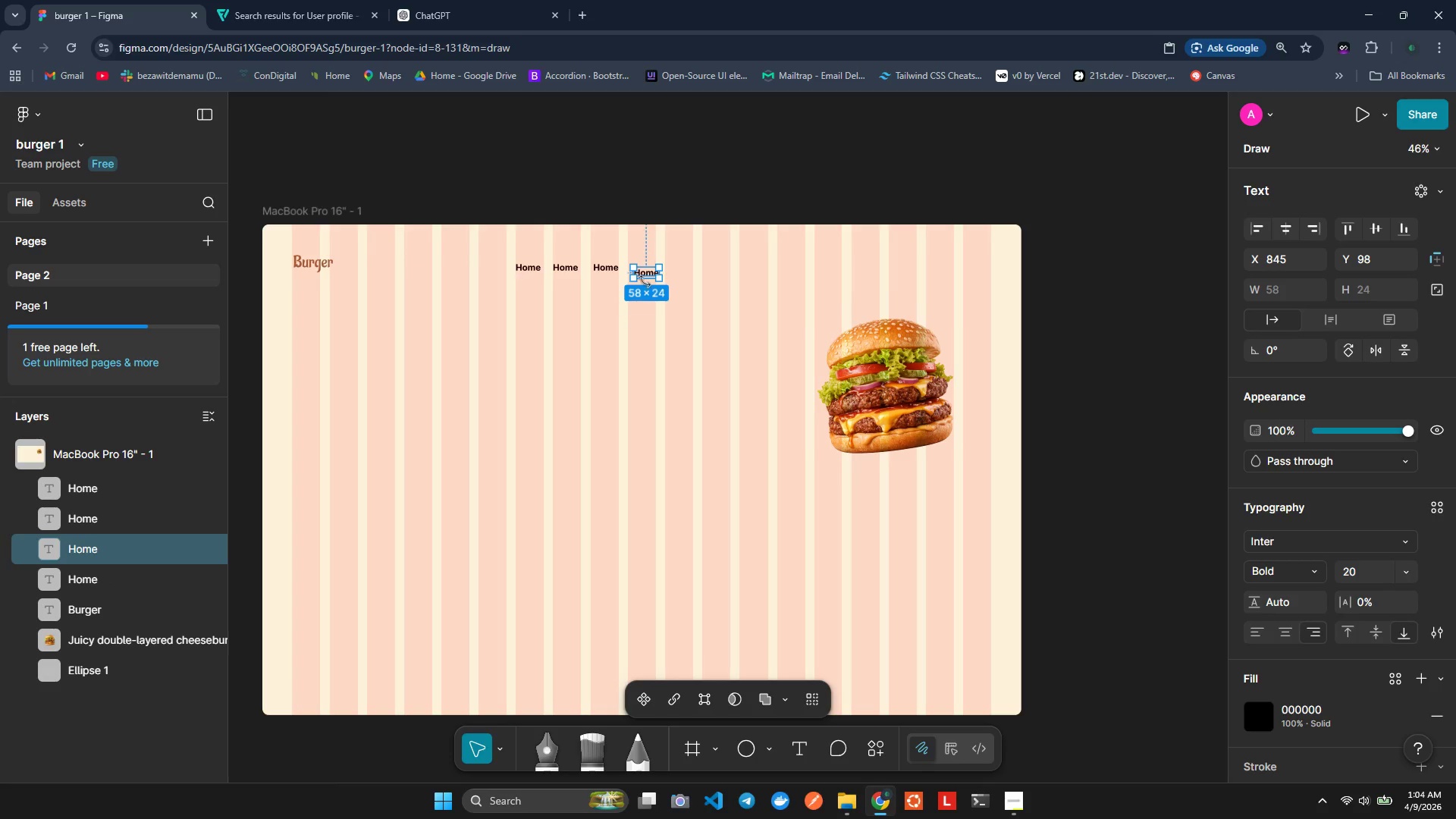 
left_click_drag(start_coordinate=[646, 272], to_coordinate=[648, 268])
 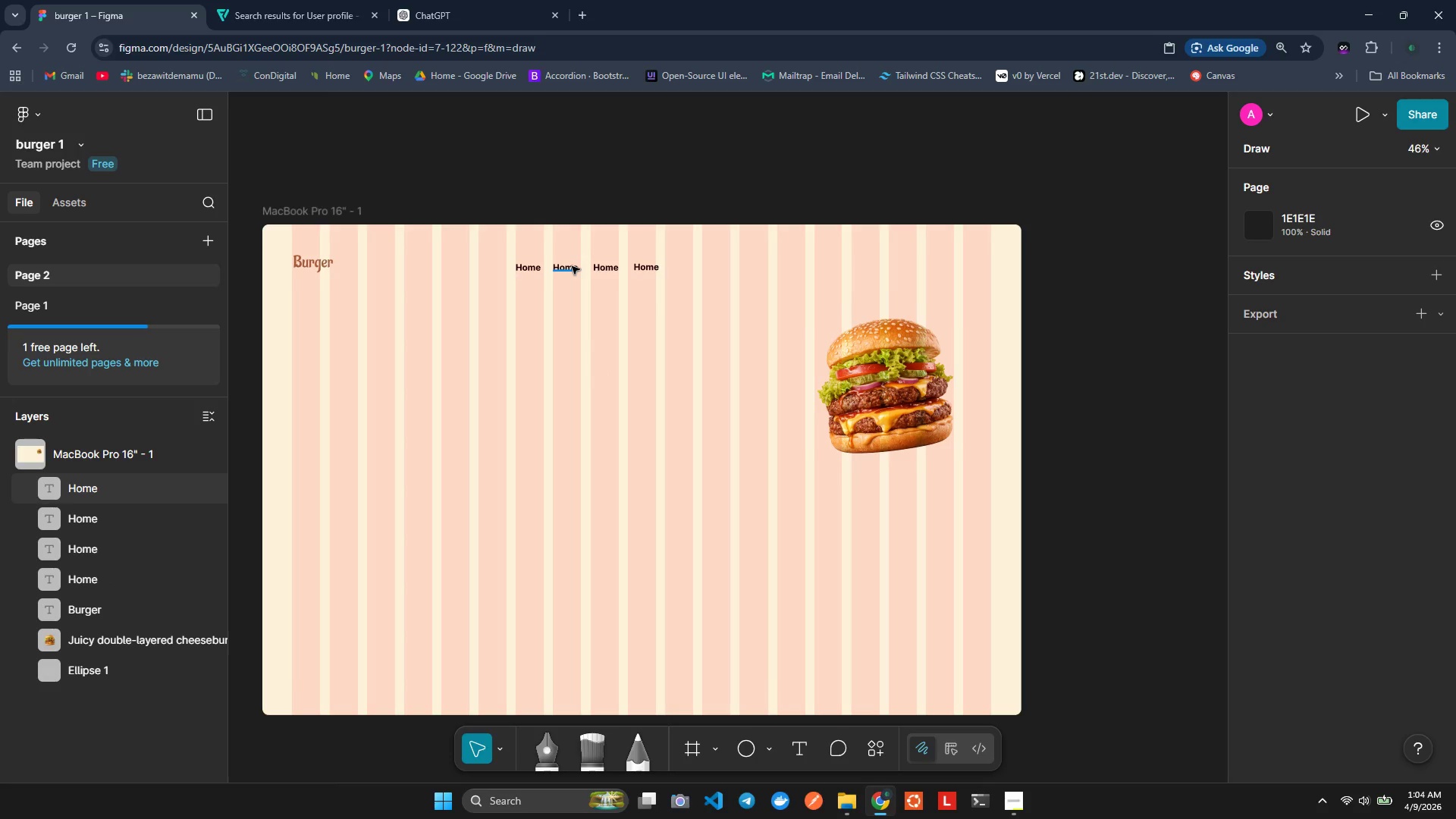 
wait(37.06)
 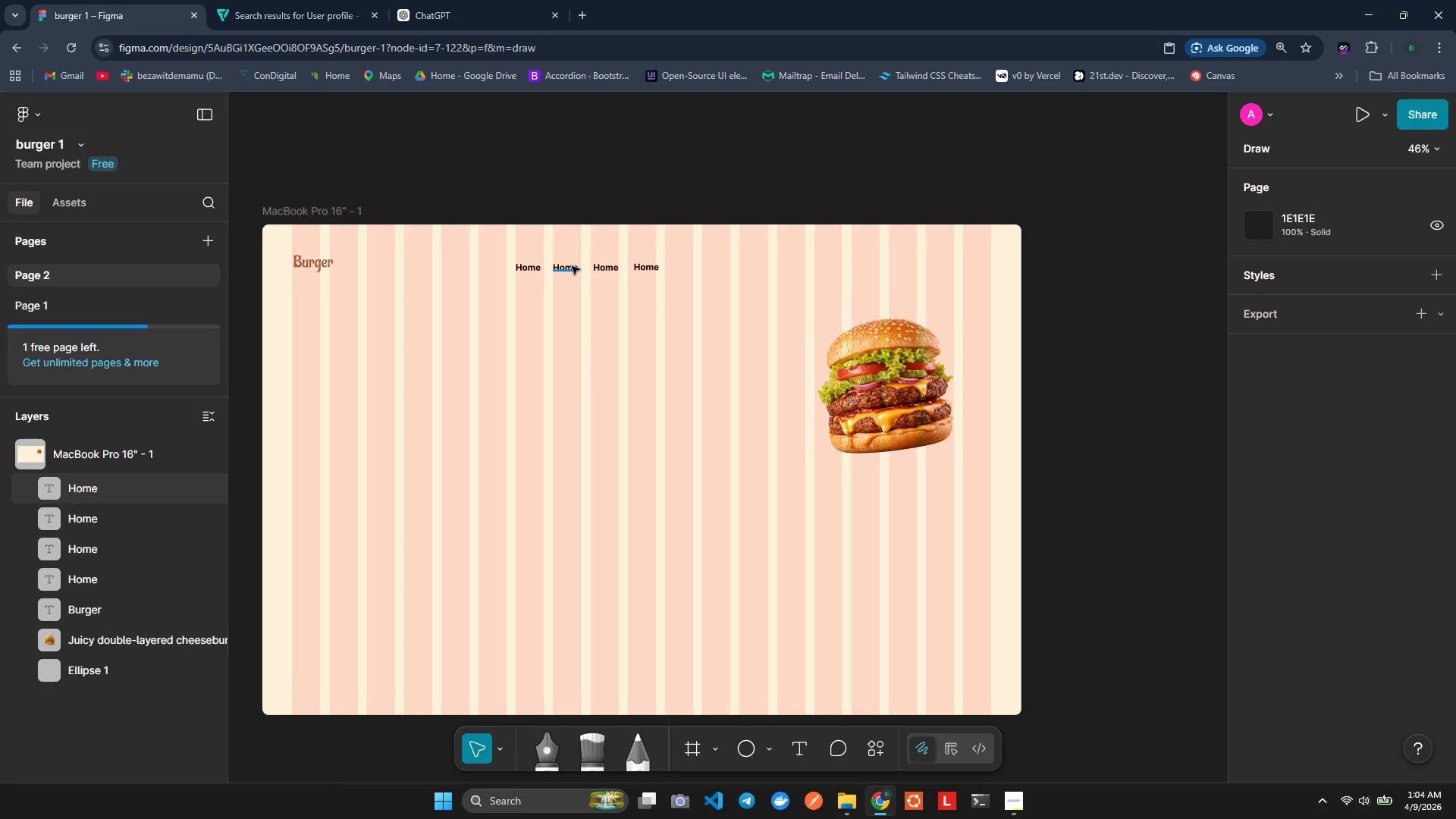 
left_click_drag(start_coordinate=[609, 270], to_coordinate=[692, 267])
 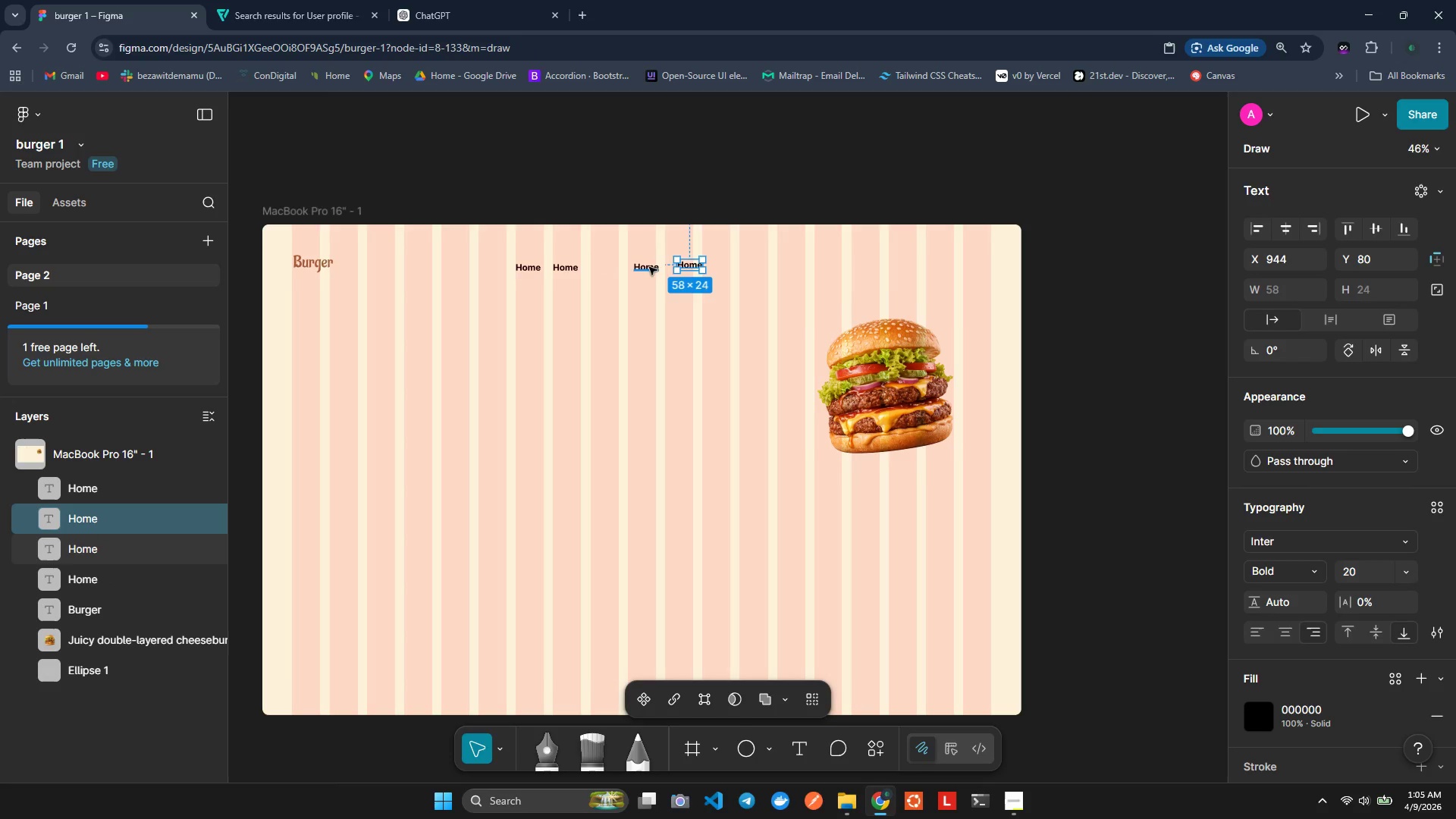 
left_click_drag(start_coordinate=[649, 267], to_coordinate=[742, 264])
 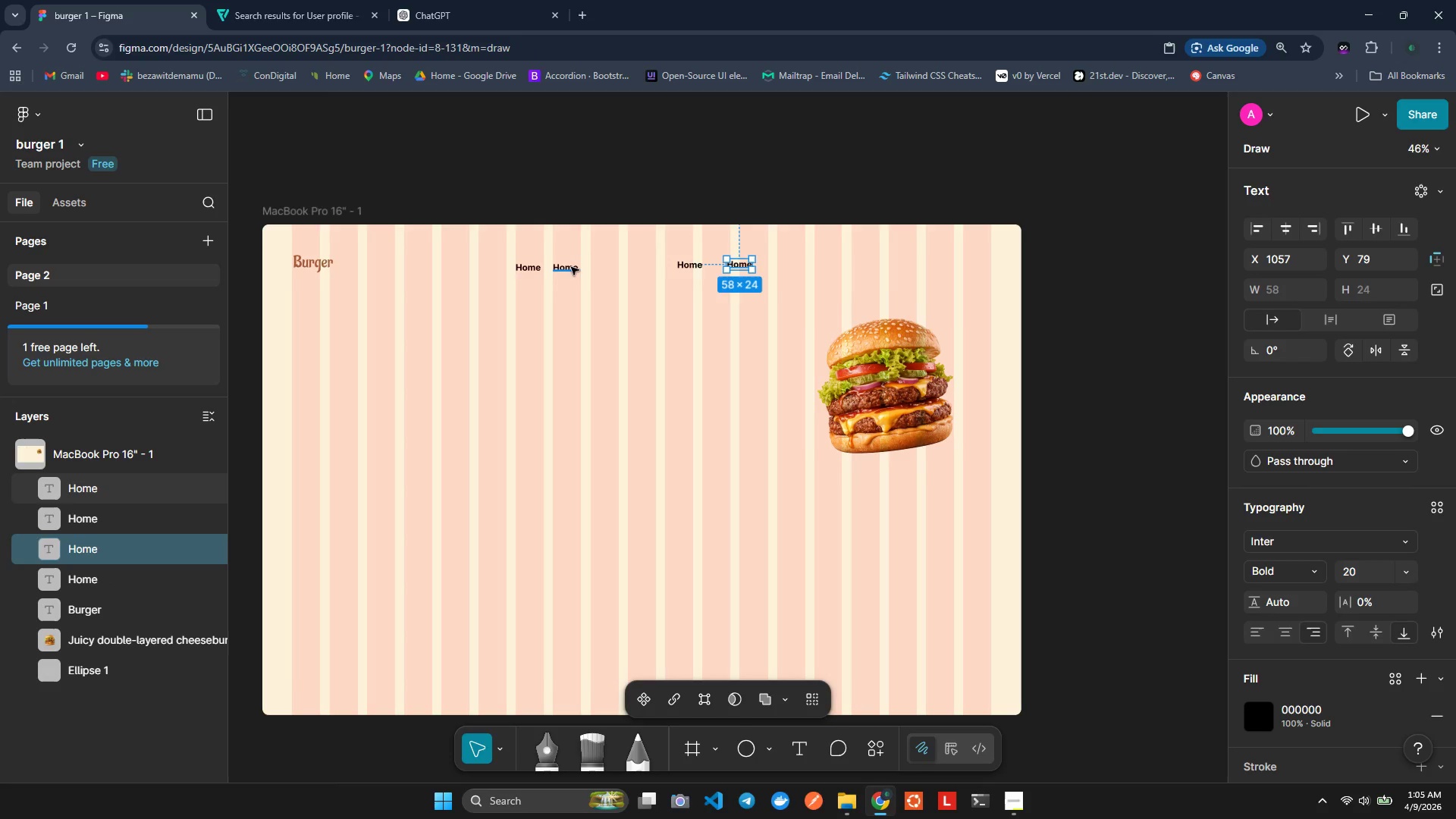 
left_click_drag(start_coordinate=[571, 267], to_coordinate=[602, 268])
 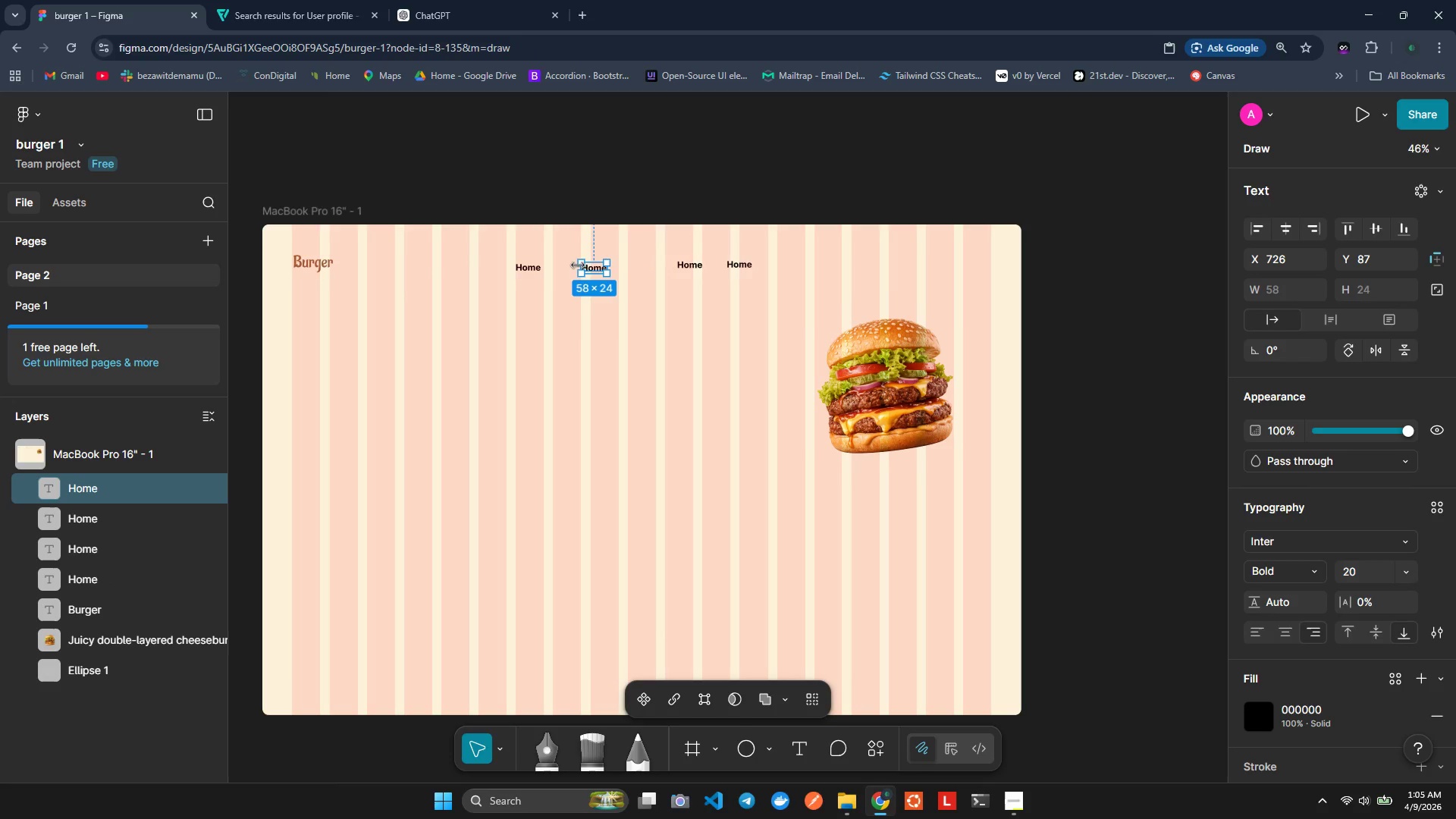 
left_click_drag(start_coordinate=[595, 267], to_coordinate=[592, 270])
 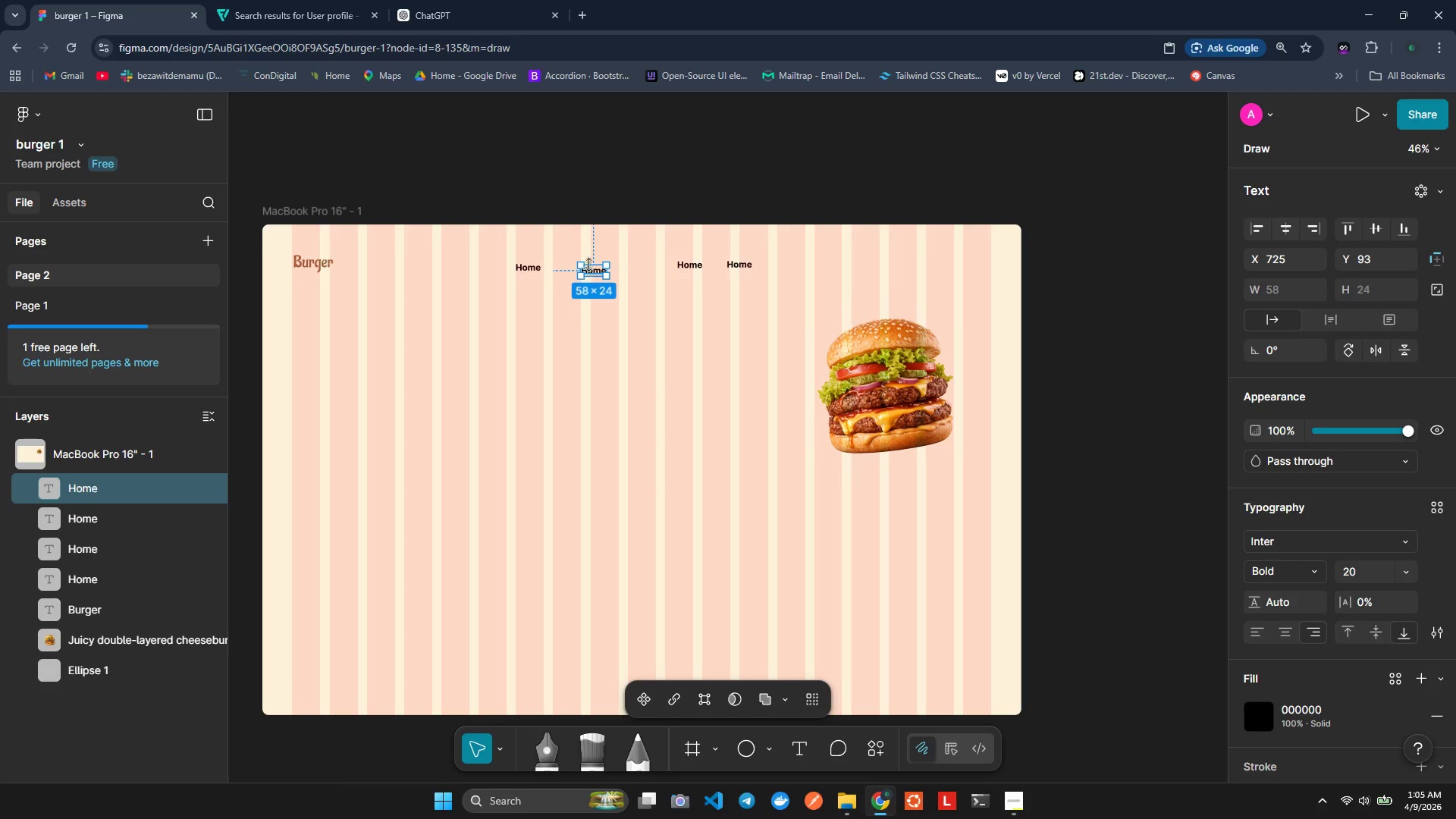 
left_click_drag(start_coordinate=[598, 270], to_coordinate=[585, 265])
 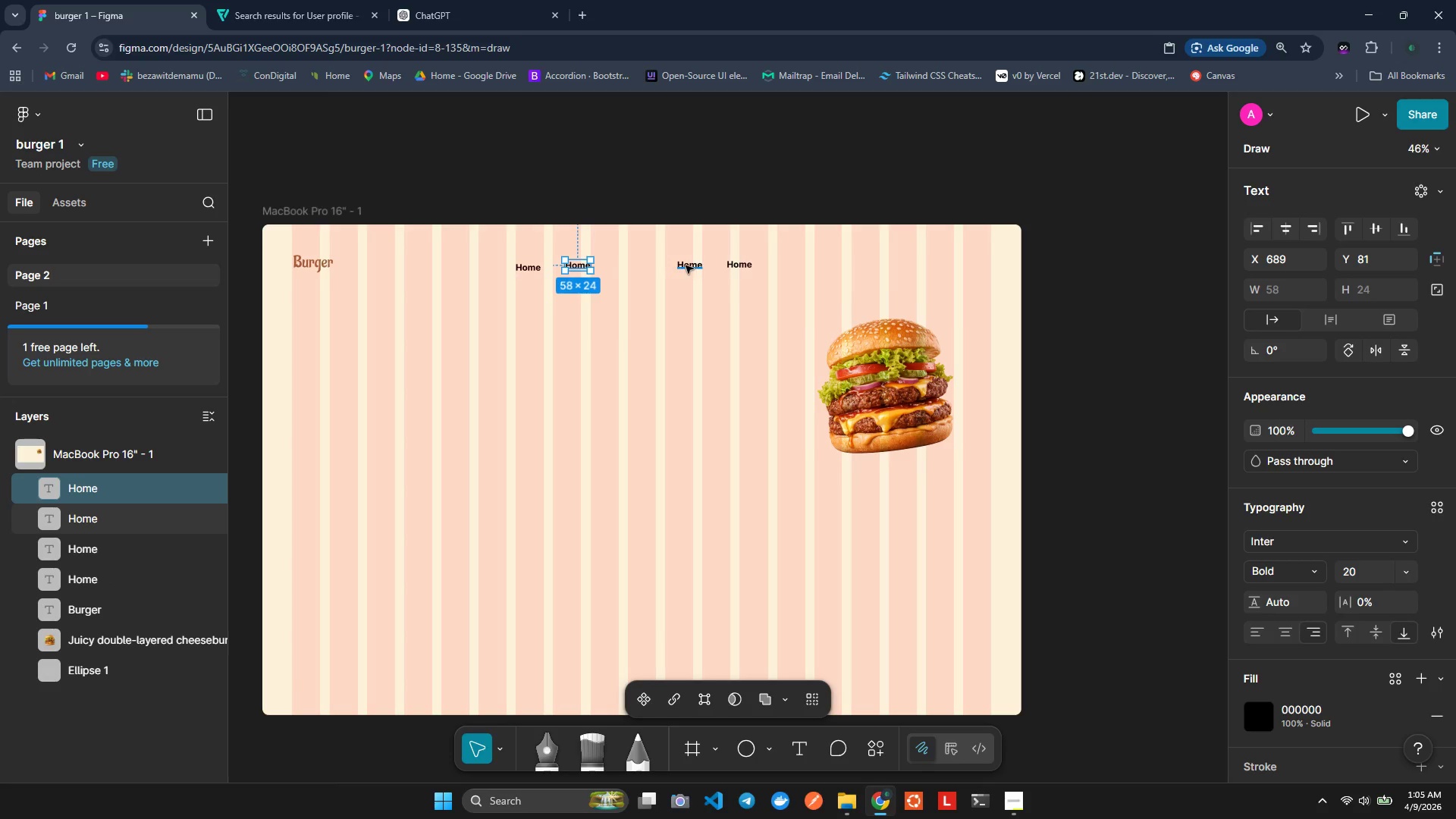 
left_click_drag(start_coordinate=[689, 265], to_coordinate=[637, 264])
 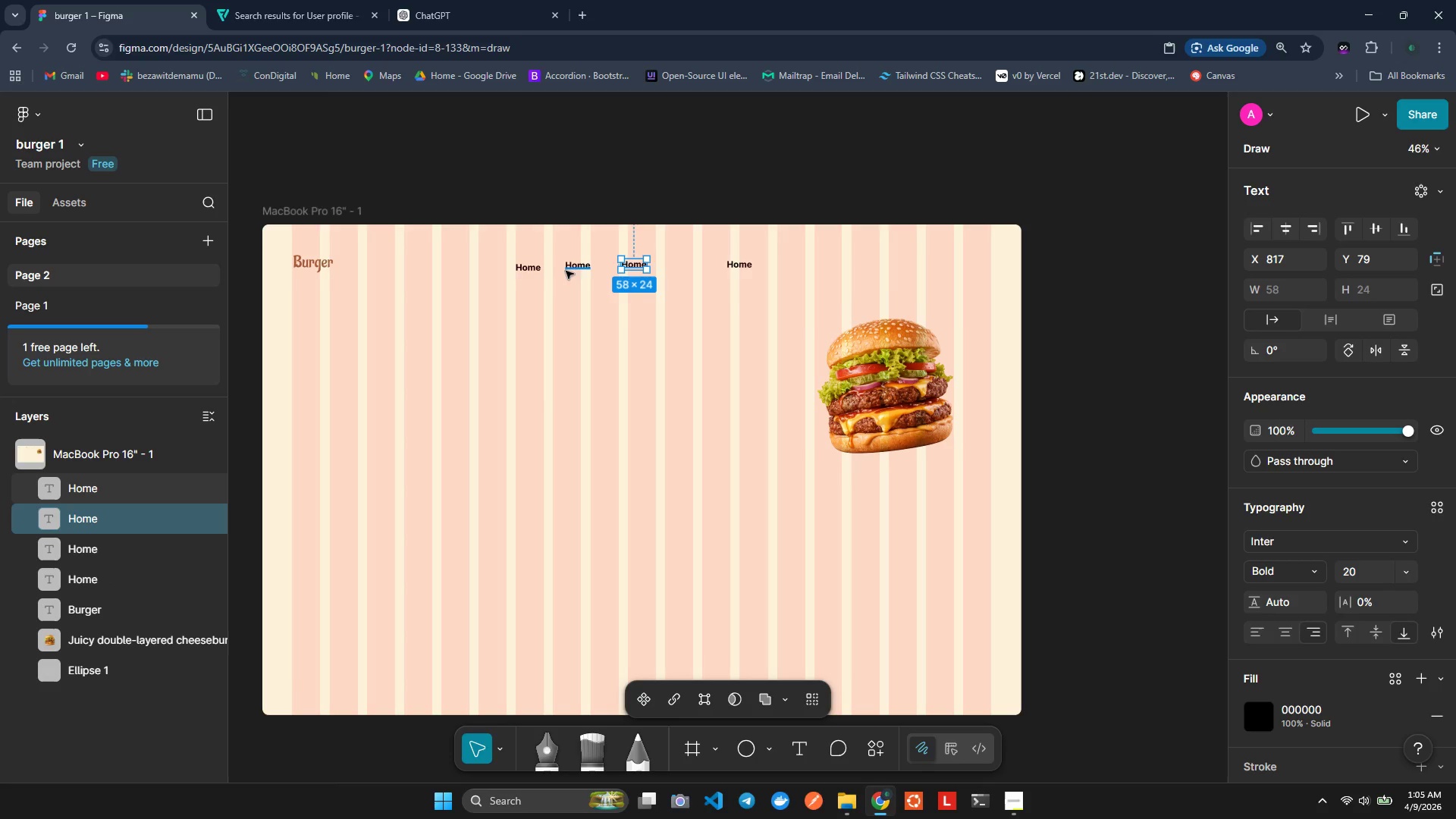 
left_click_drag(start_coordinate=[572, 266], to_coordinate=[576, 269])
 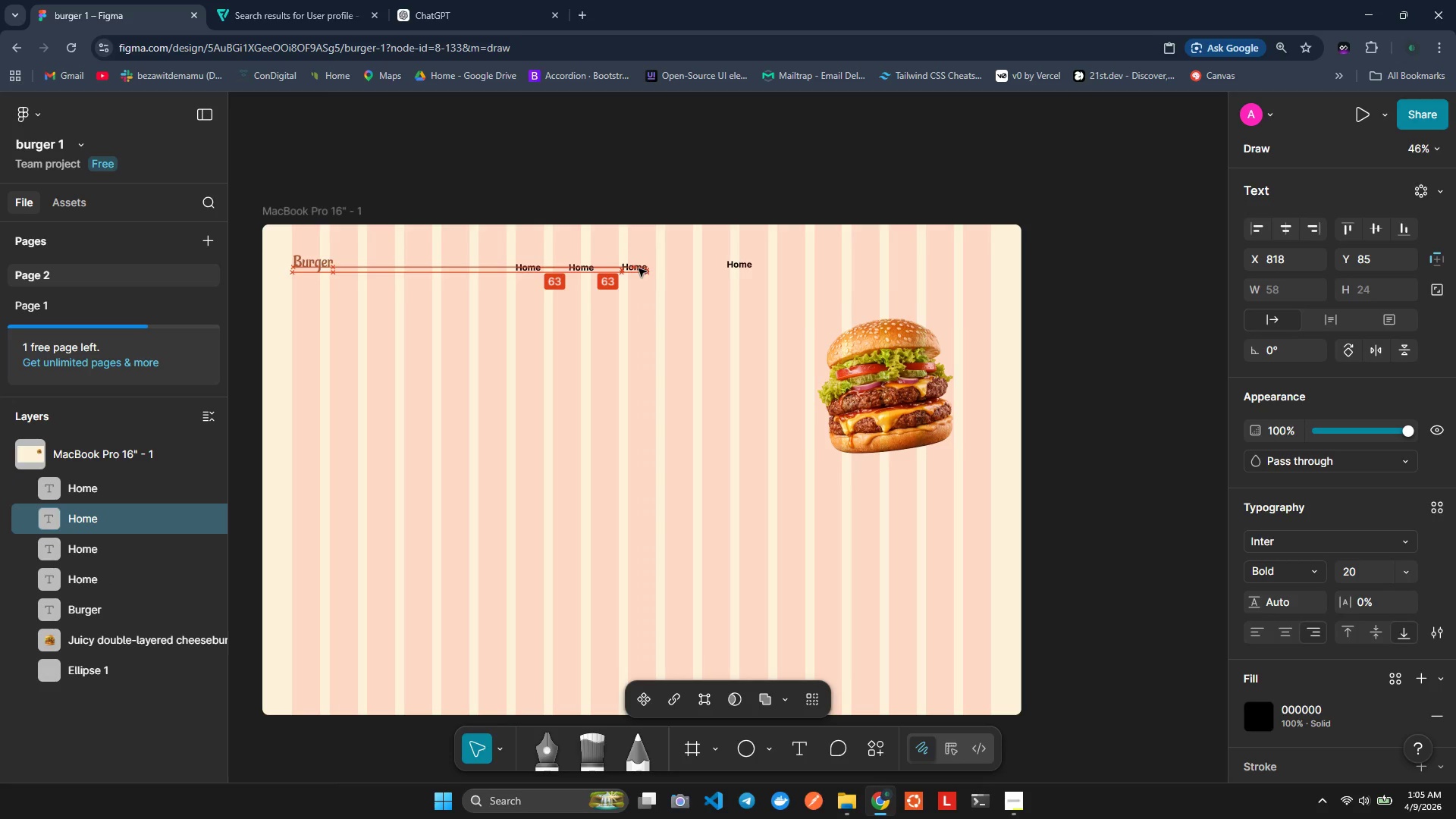 
wait(7.03)
 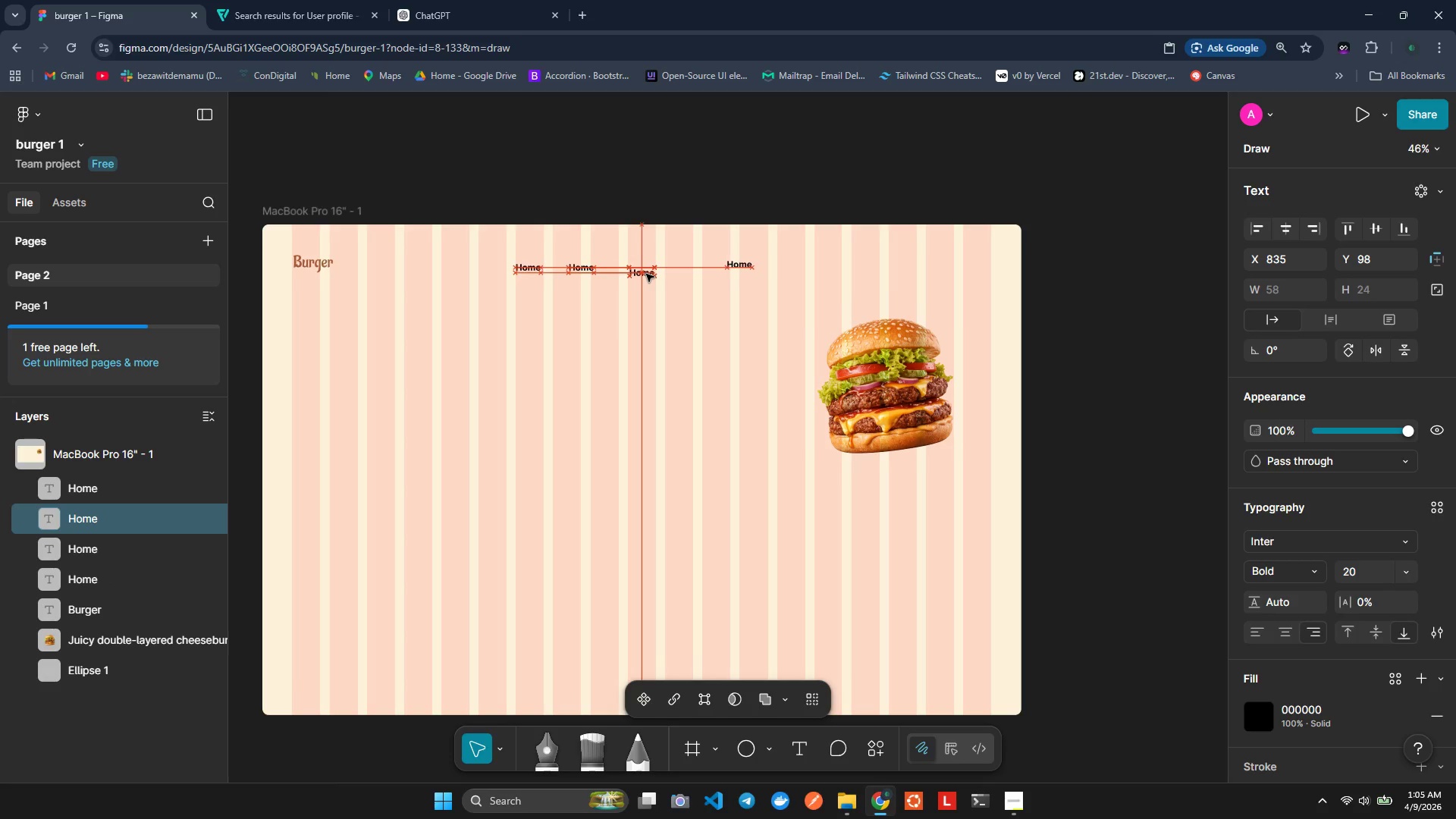 
left_click_drag(start_coordinate=[733, 268], to_coordinate=[681, 271])
 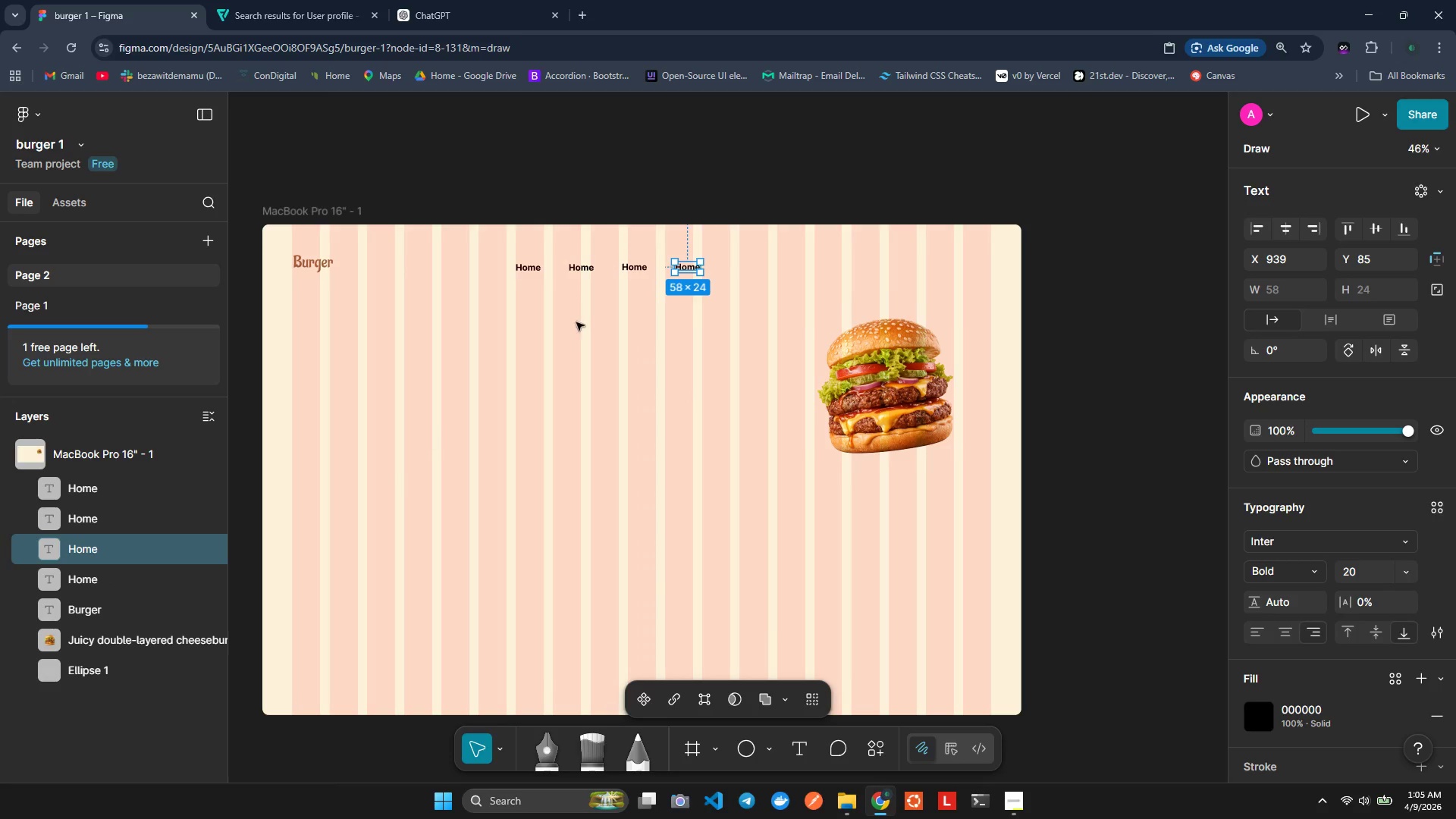 
left_click([601, 302])
 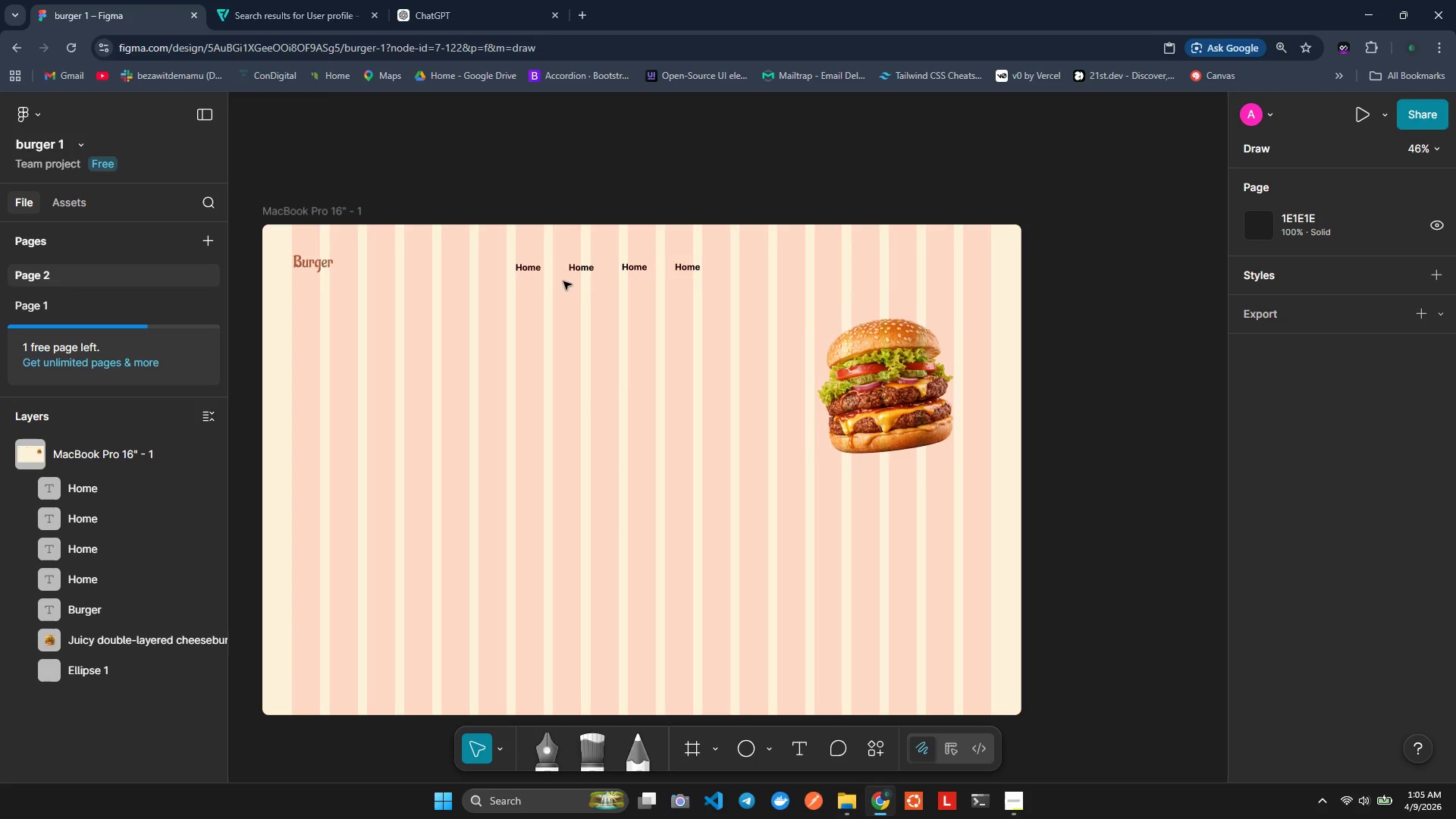 
wait(10.75)
 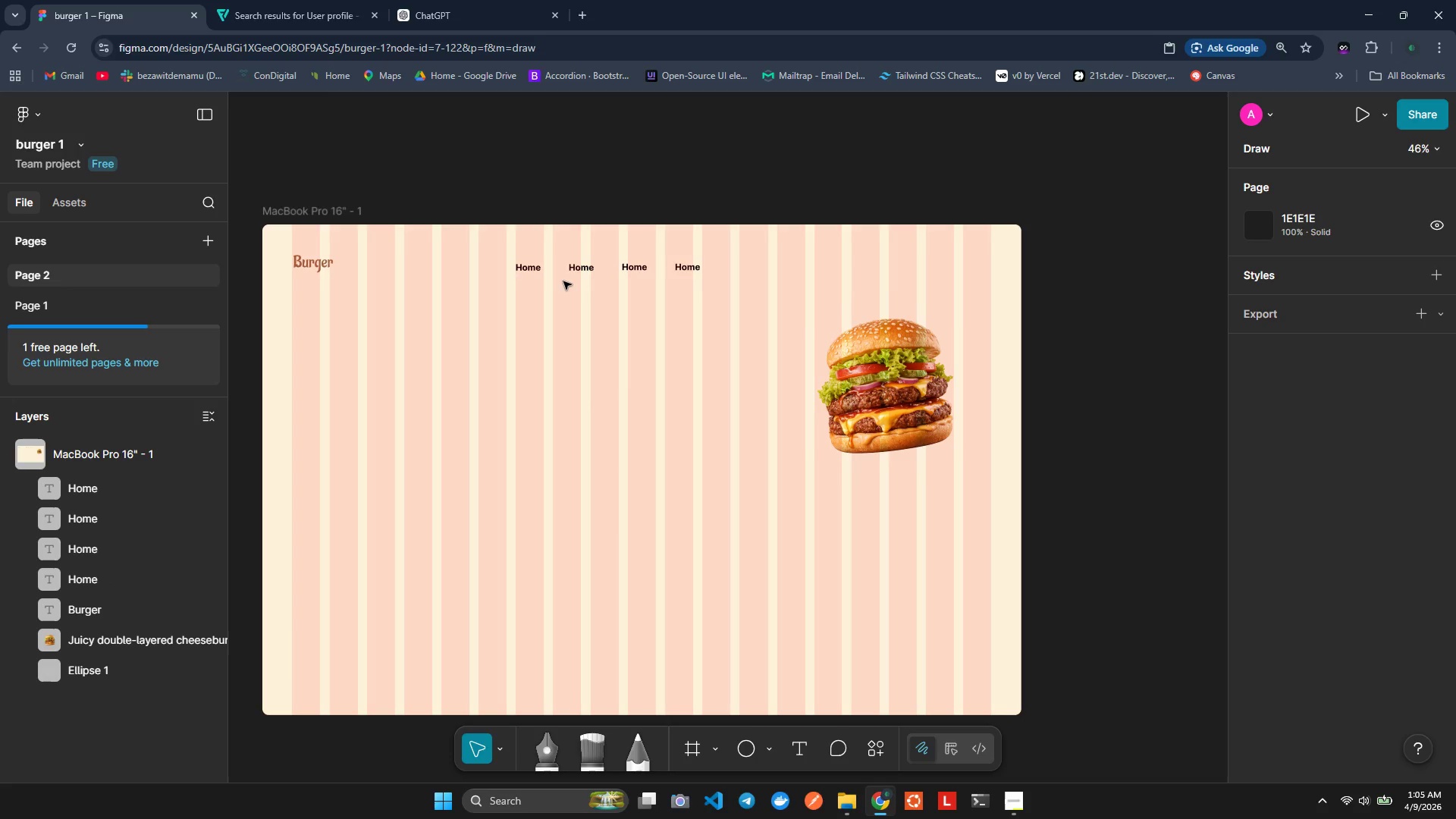 
left_click([579, 269])
 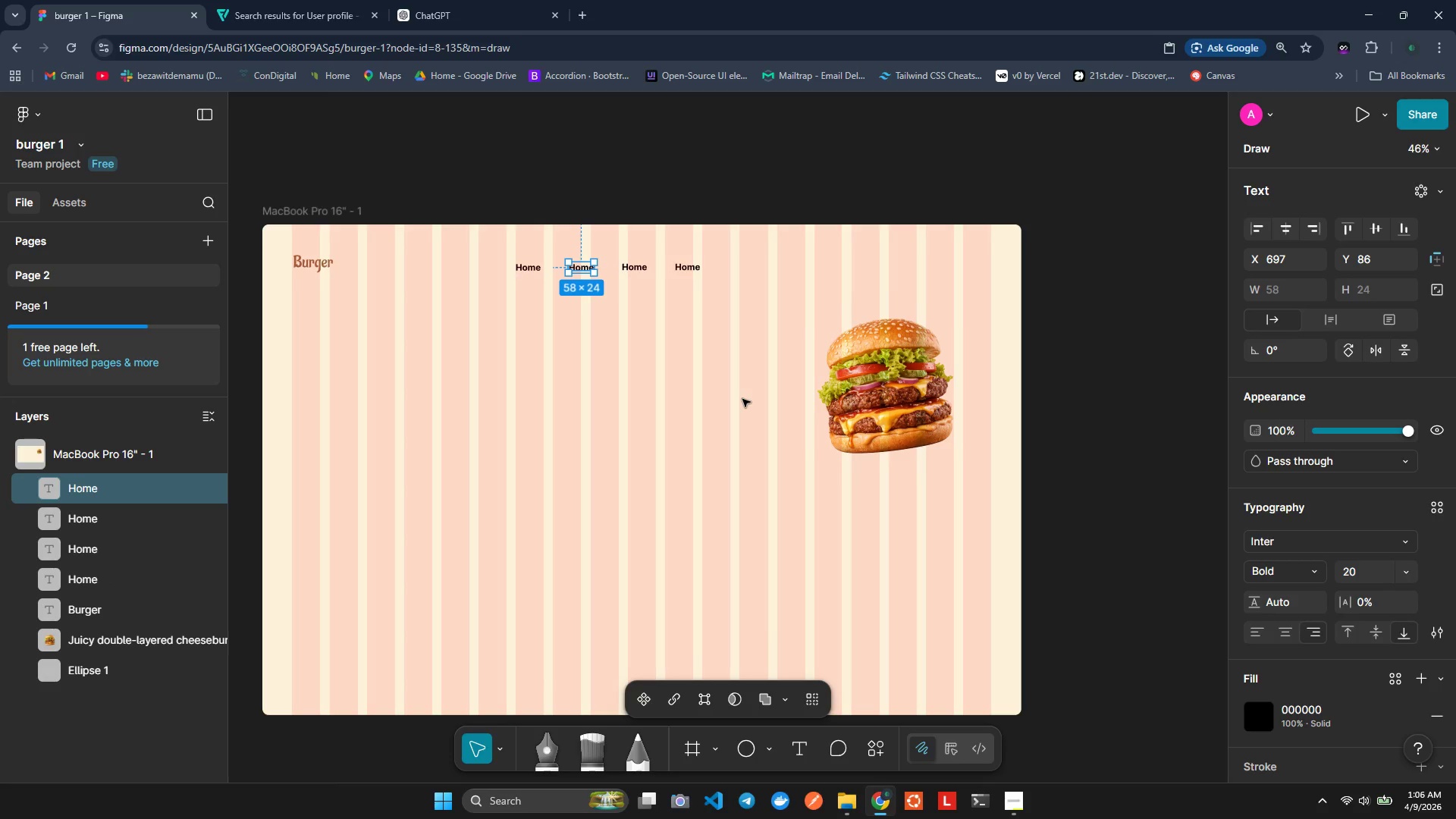 
type(Menu)
 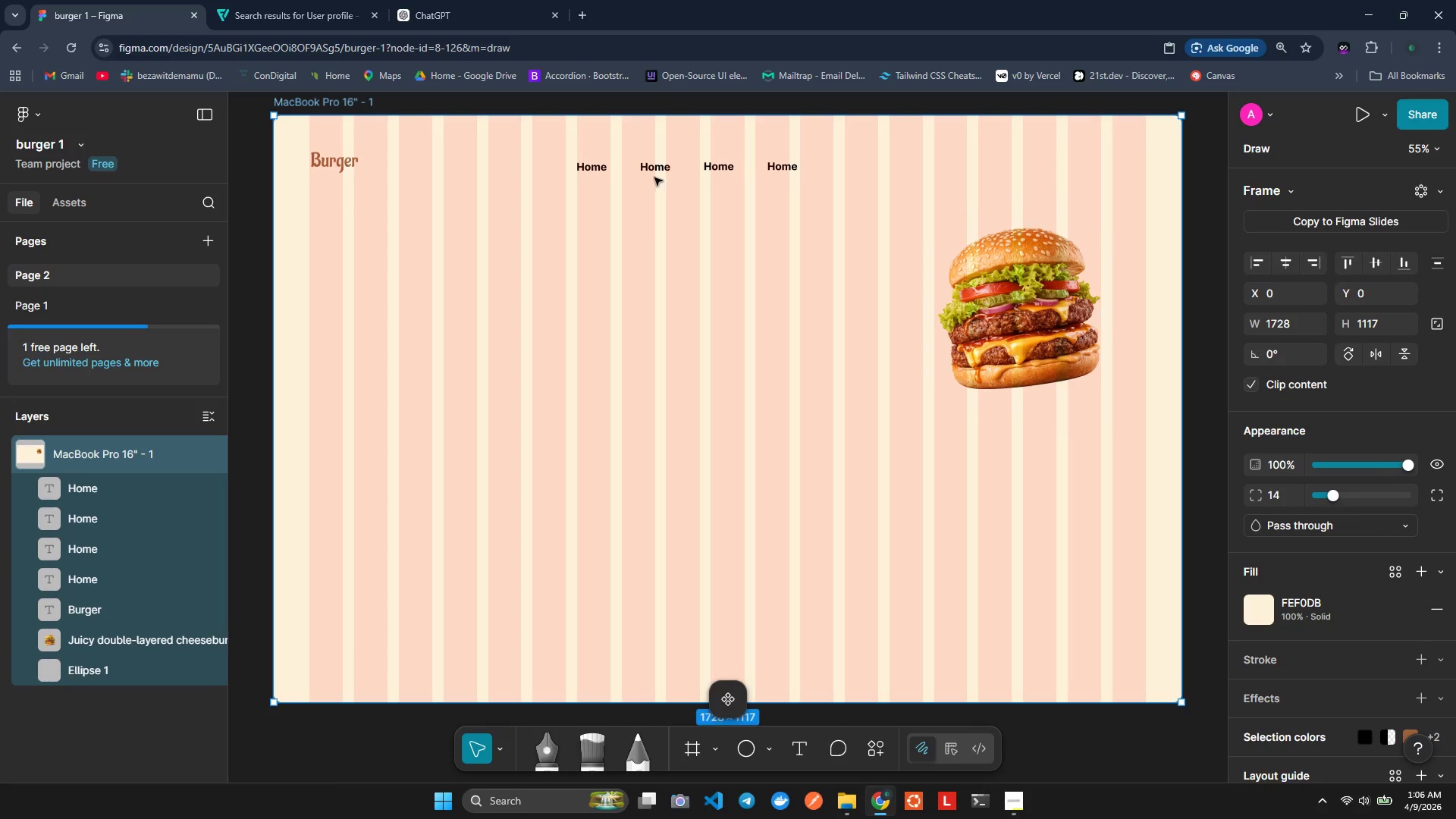 
double_click([660, 168])
 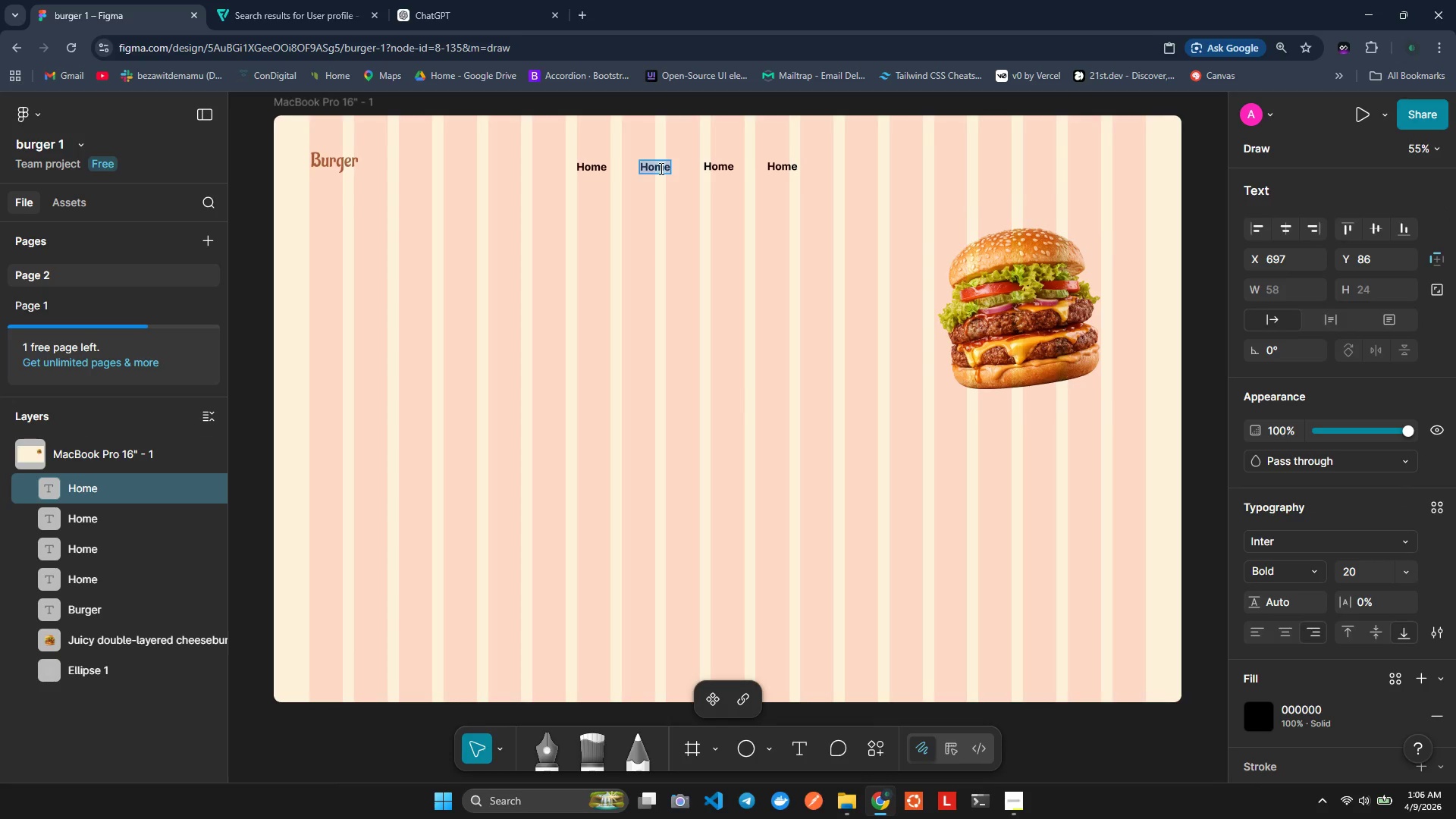 
hold_key(key=ShiftLeft, duration=0.38)
 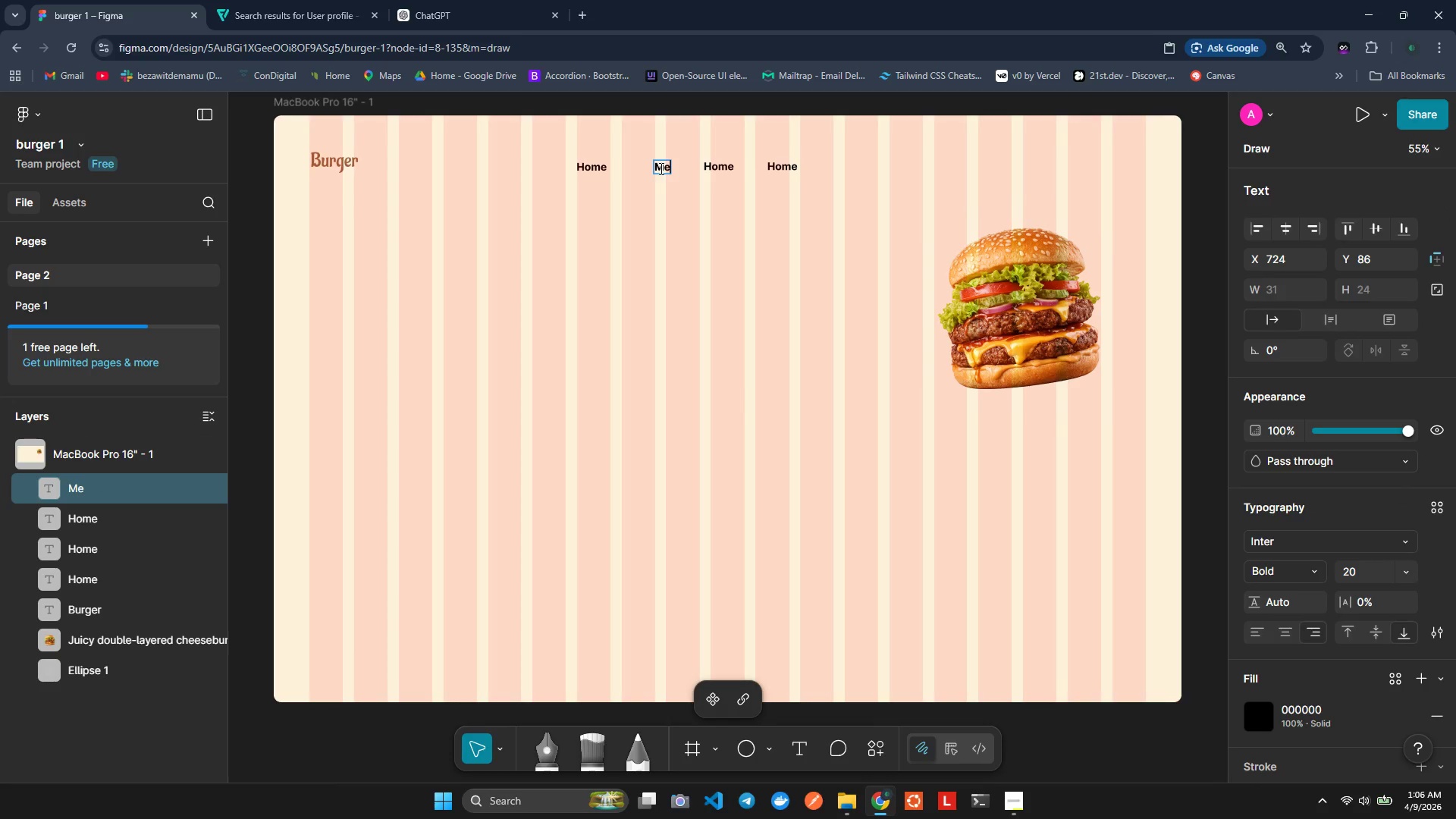 
type(menu)
 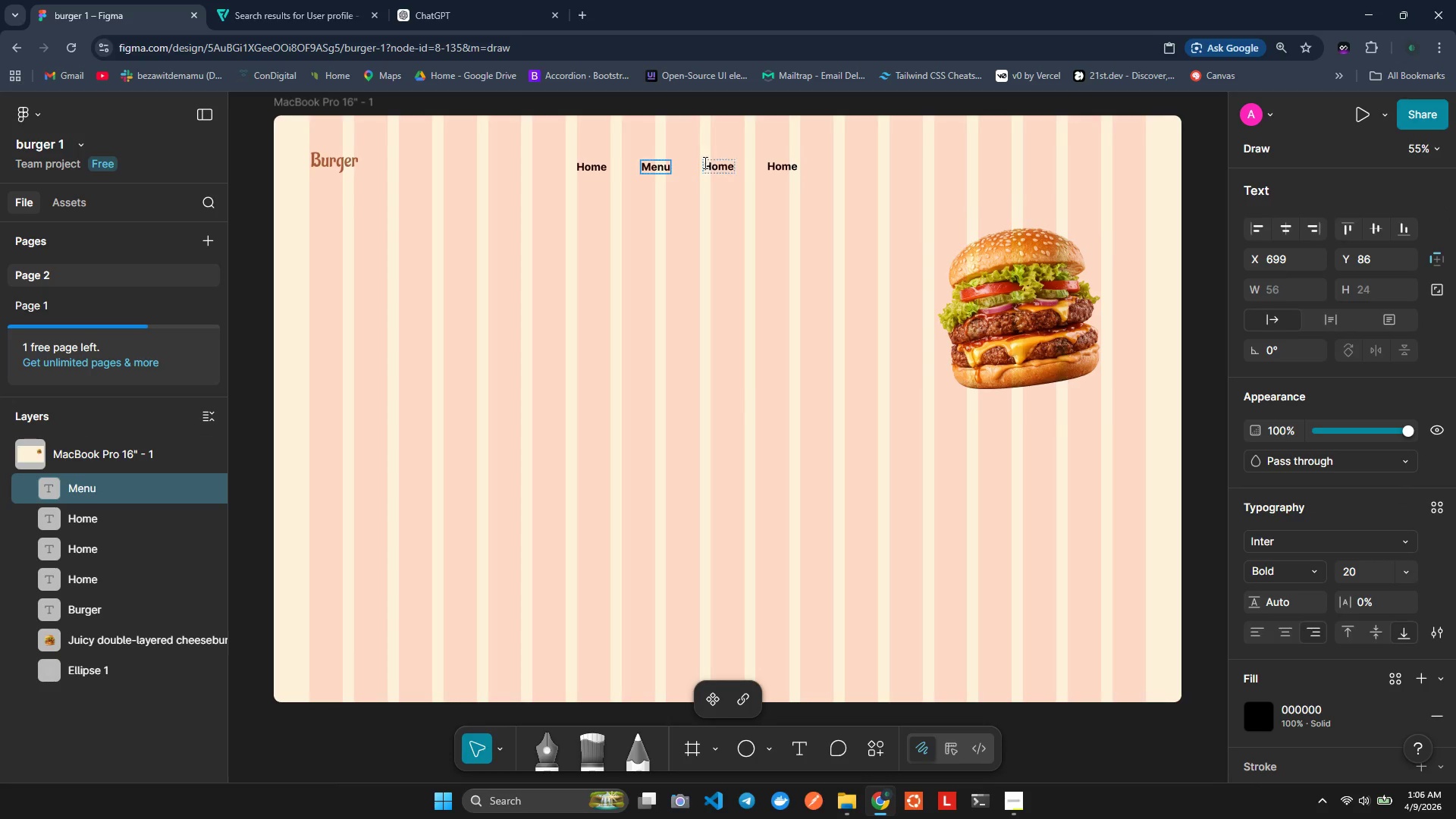 
left_click([714, 161])
 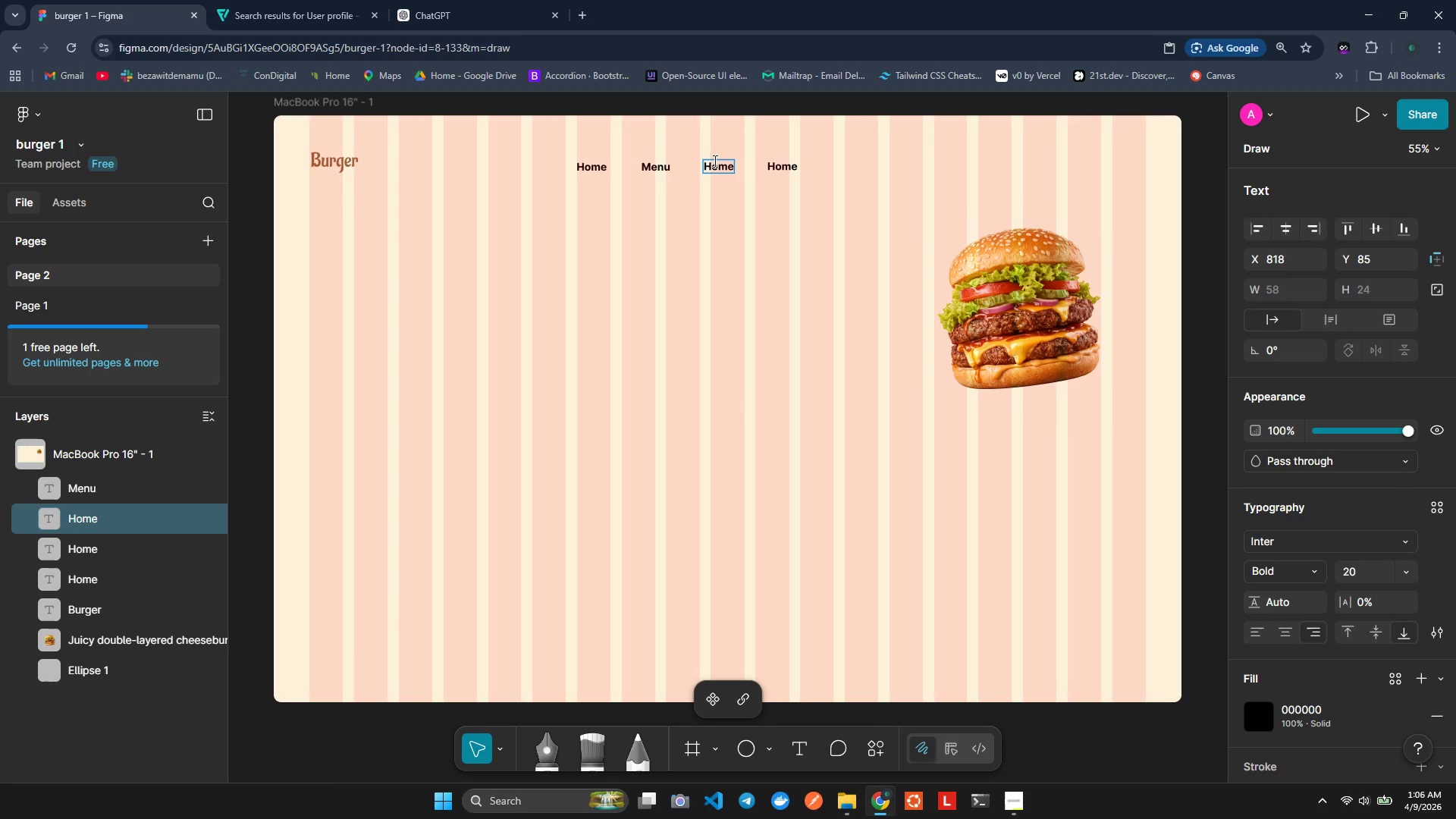 
double_click([714, 161])
 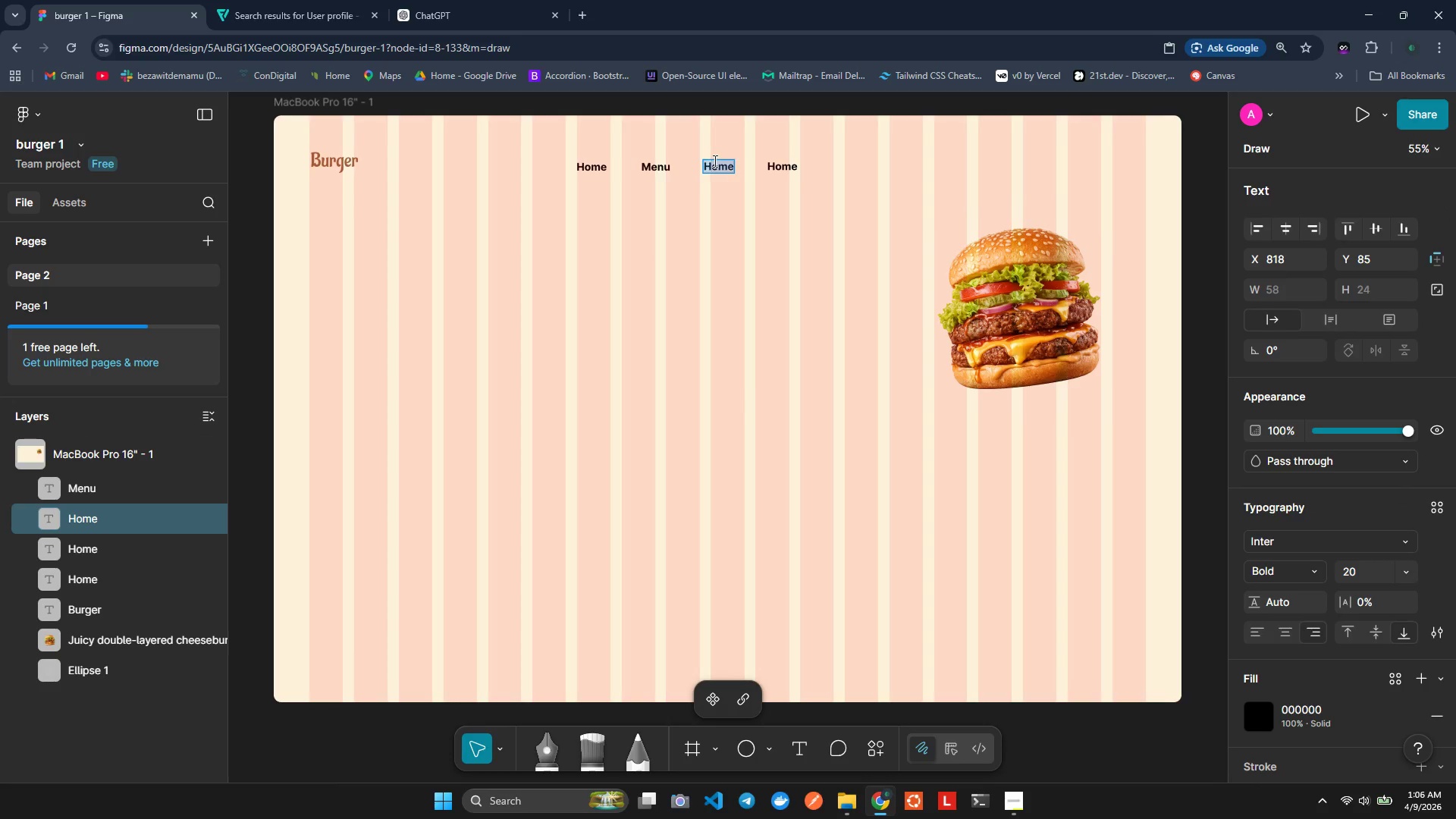 
triple_click([714, 161])
 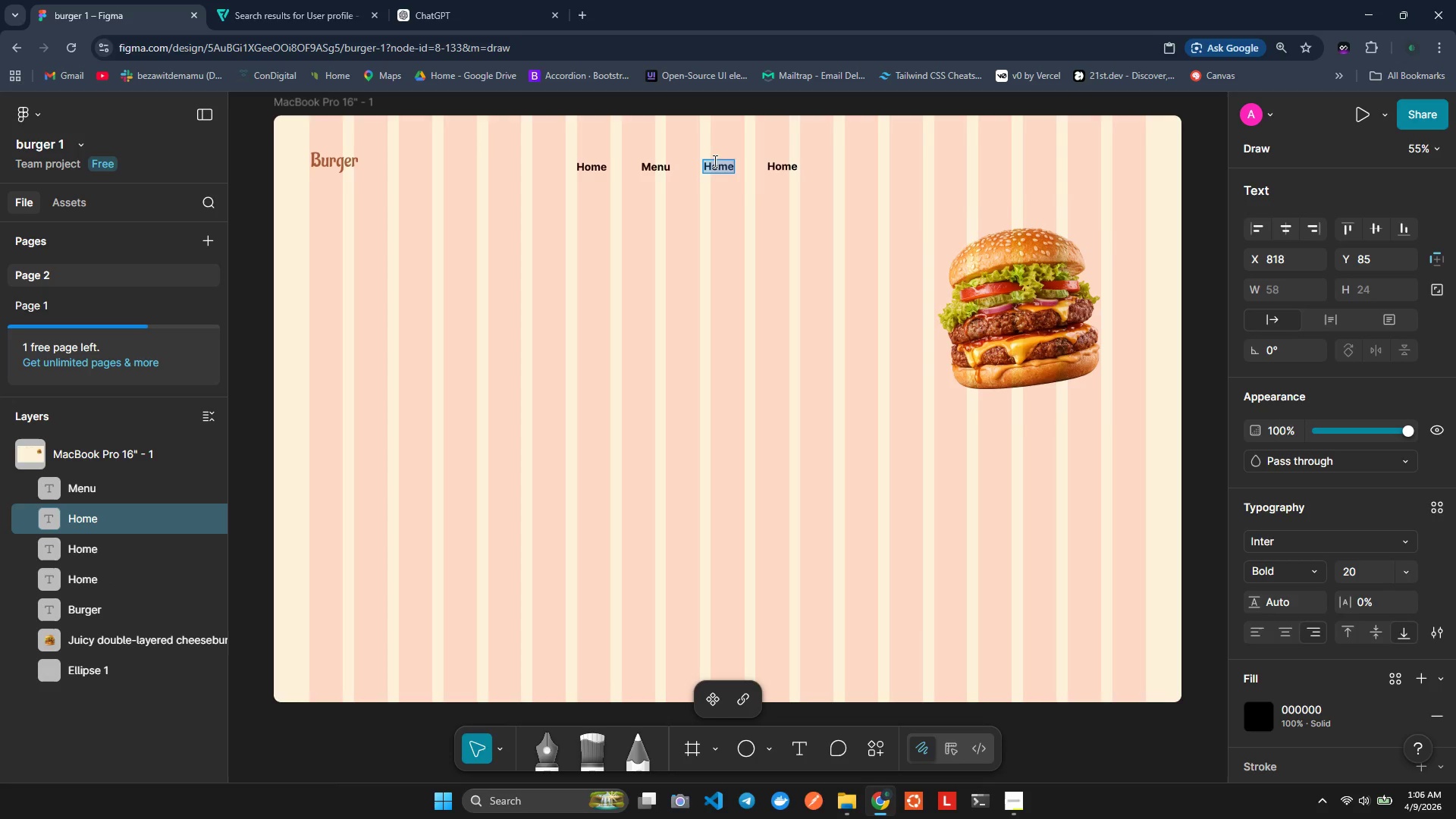 
wait(6.62)
 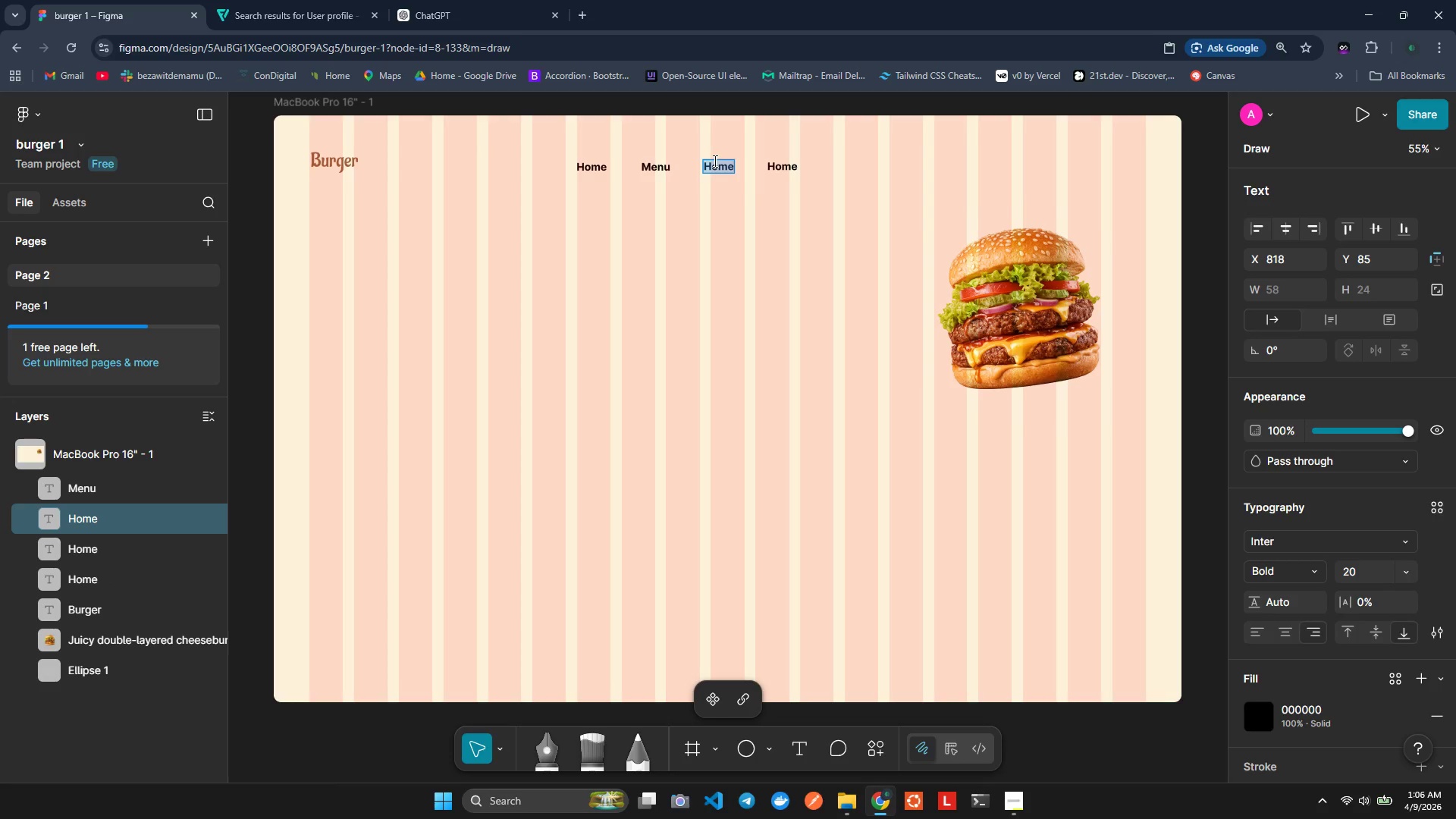 
hold_key(key=ShiftLeft, duration=0.78)
 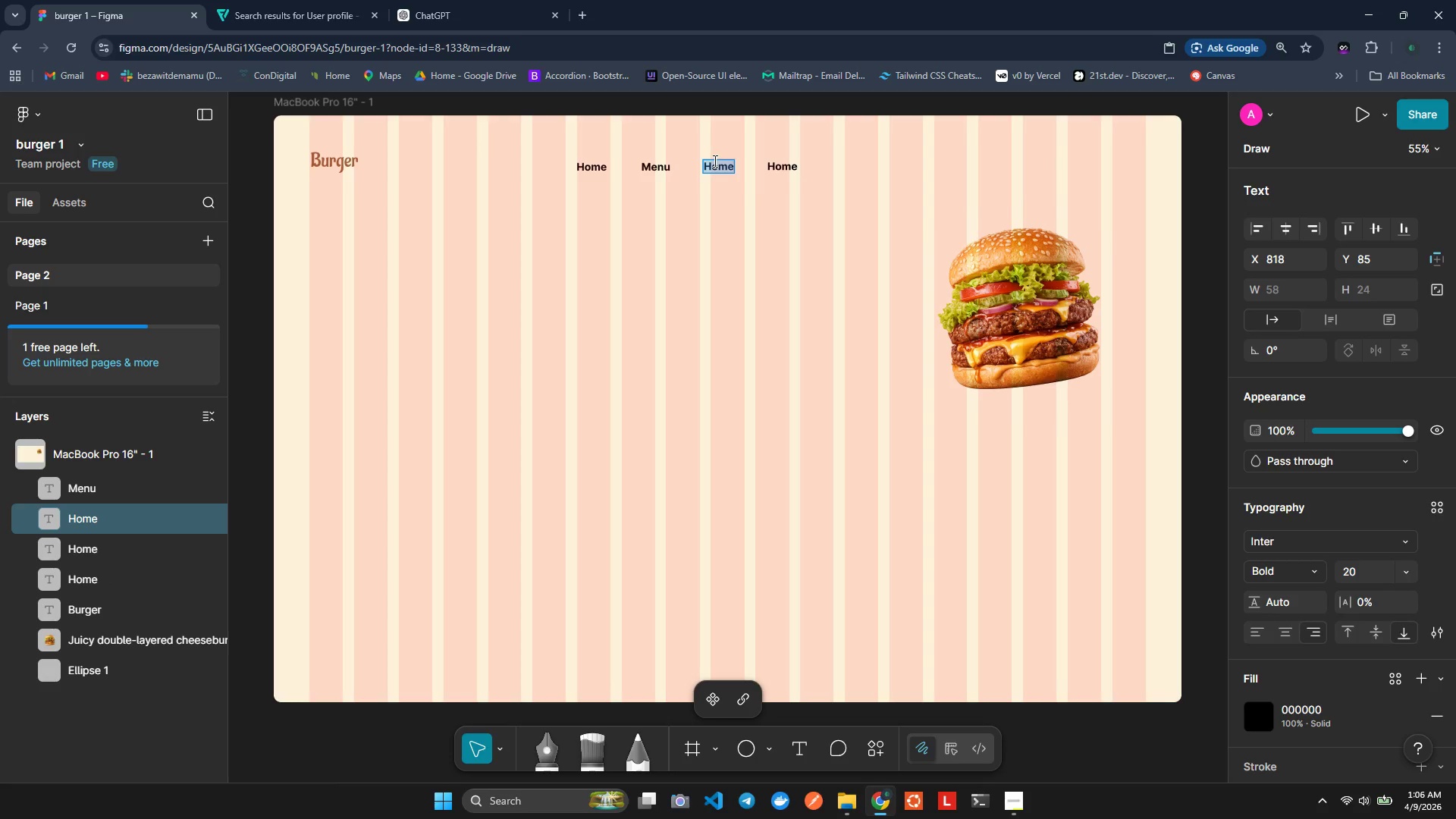 
type(About)
 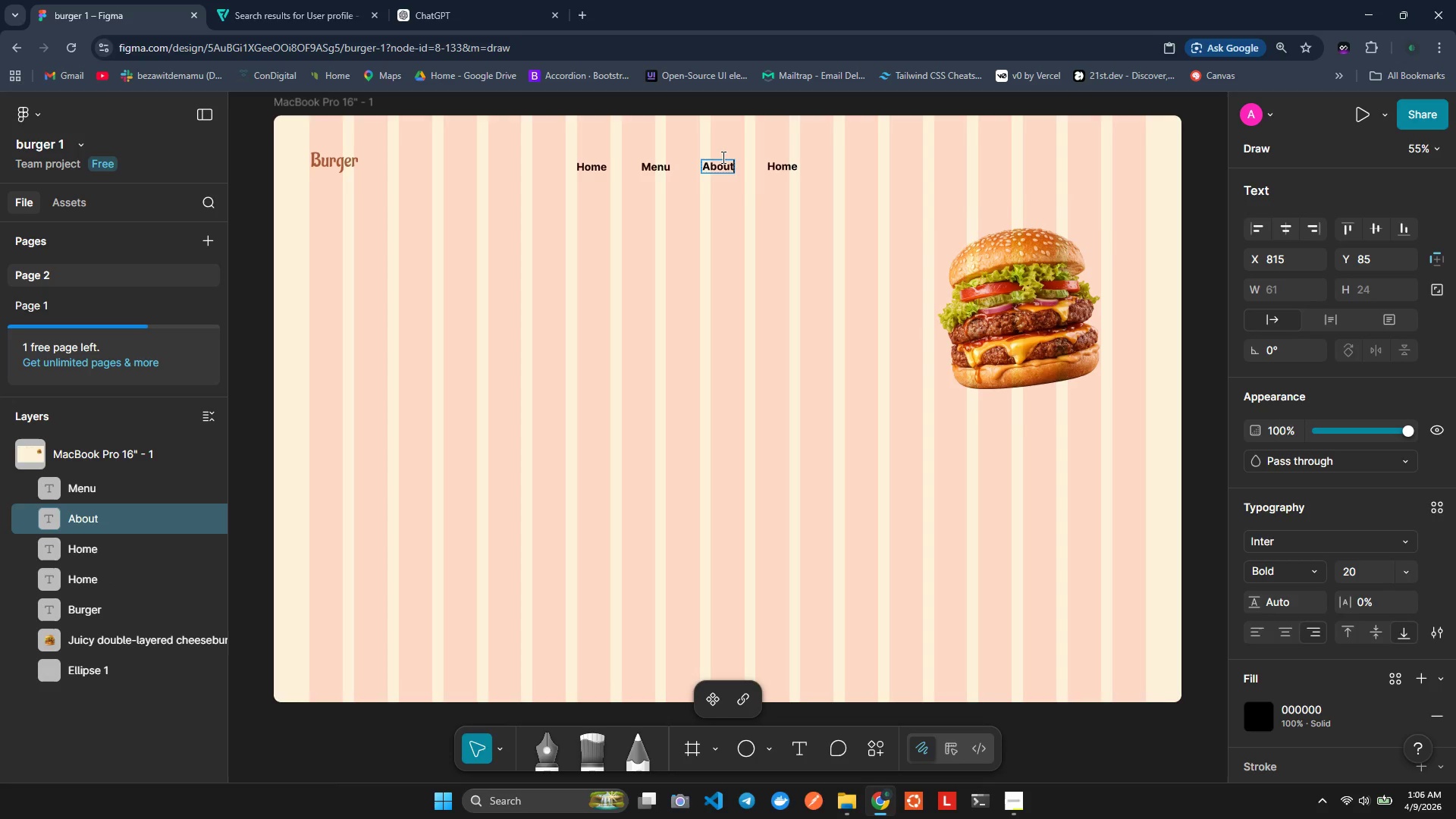 
type( Us)
 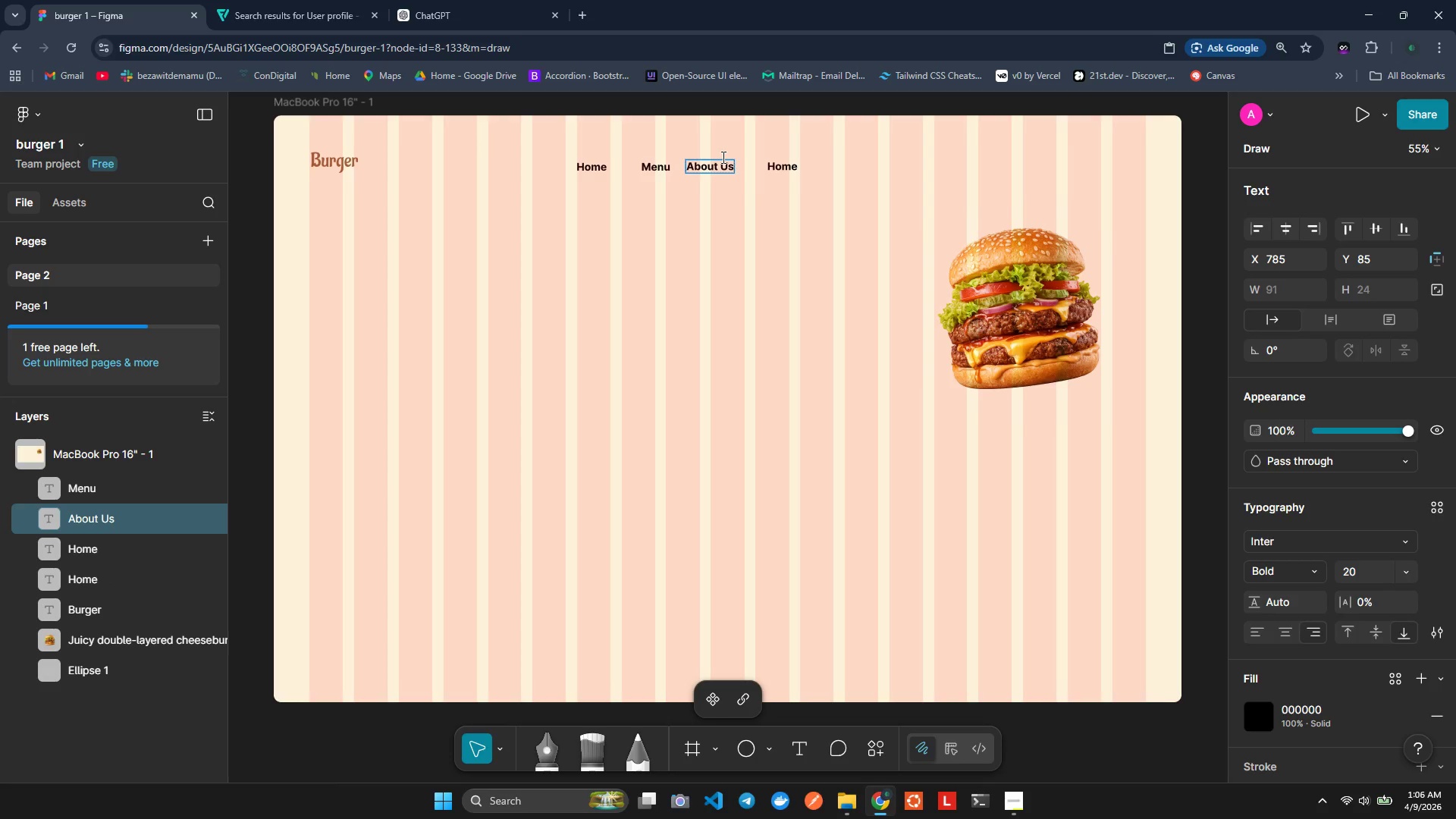 
left_click([788, 166])
 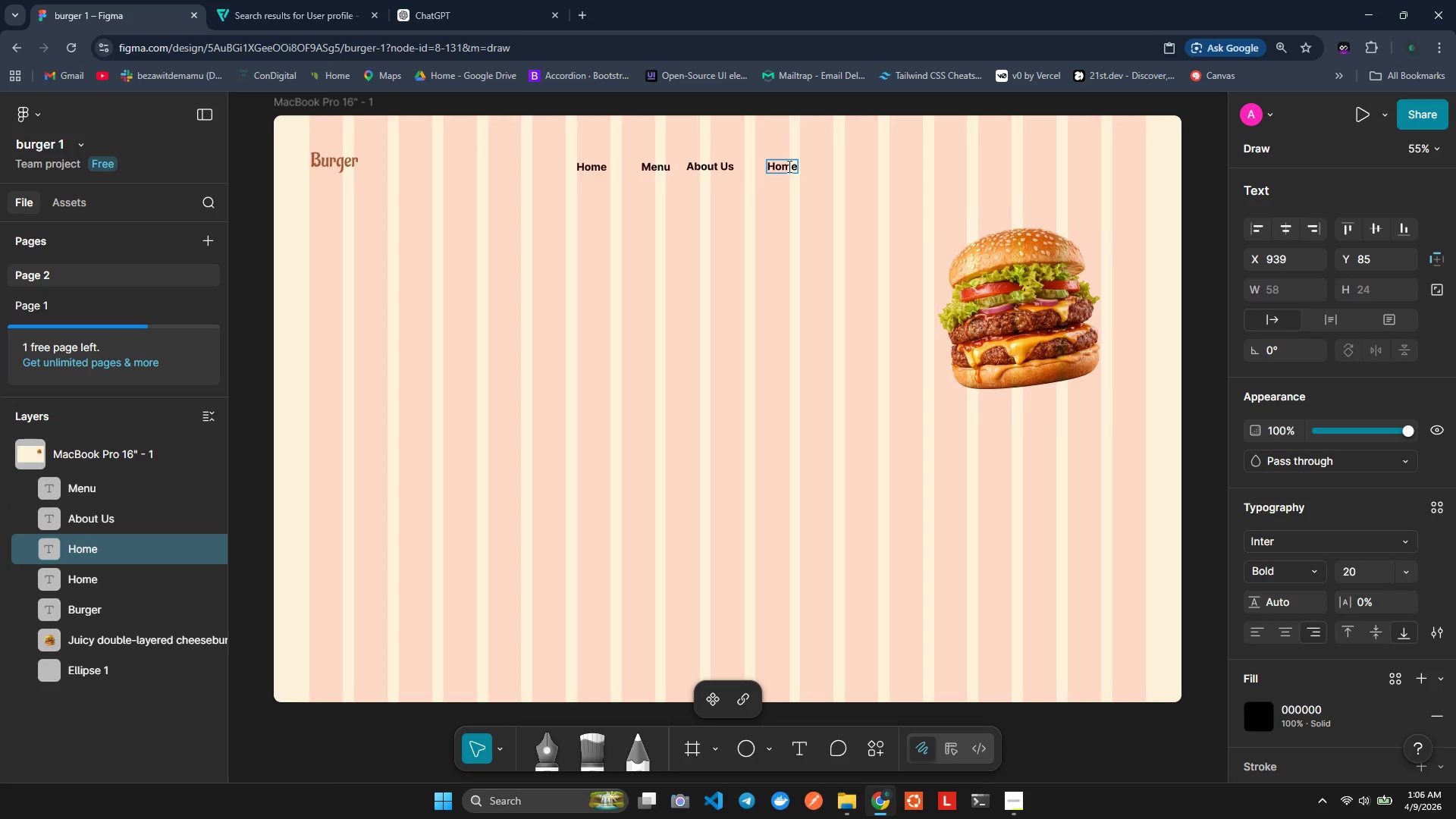 
double_click([788, 166])
 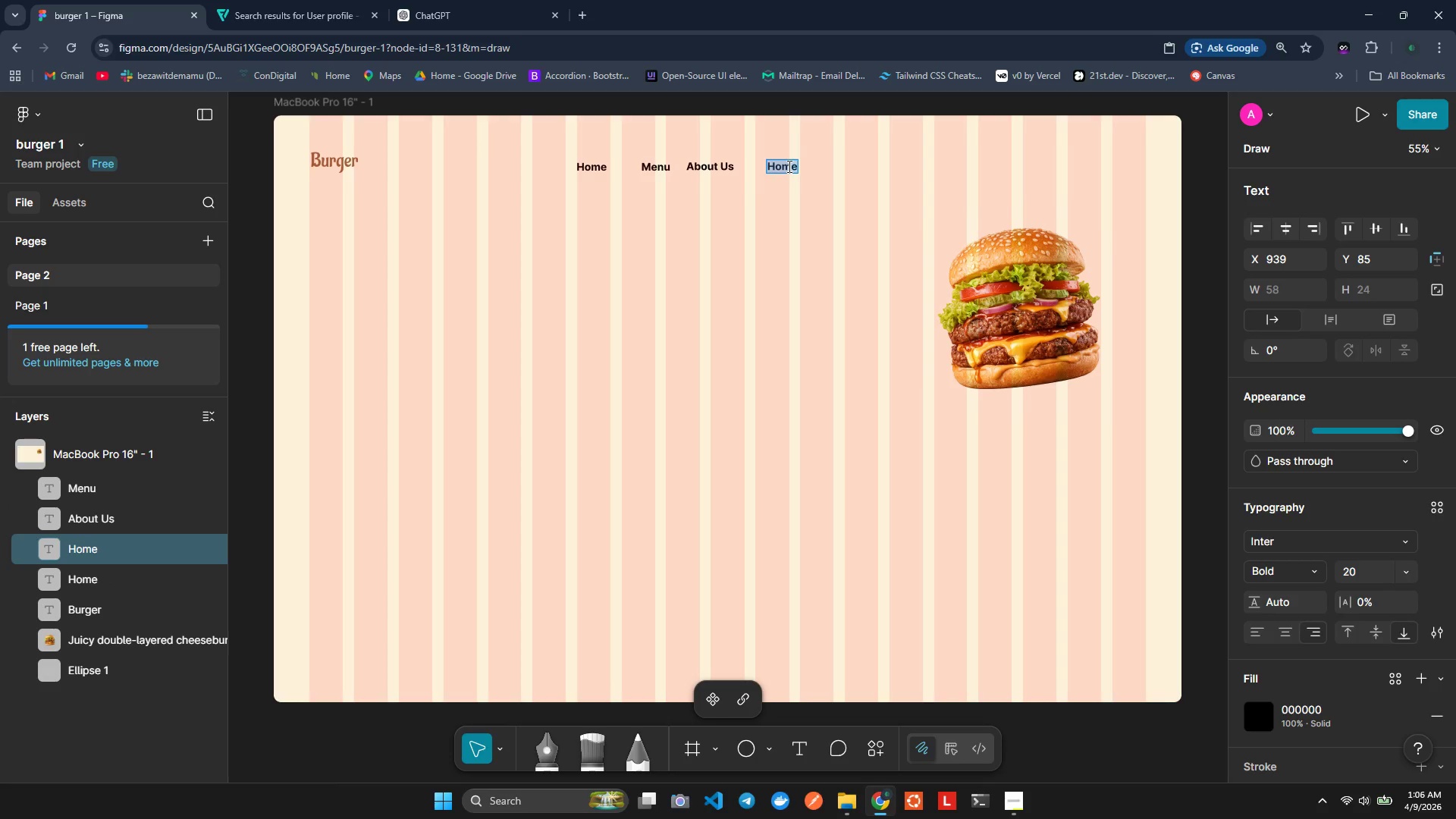 
type(Contact)
 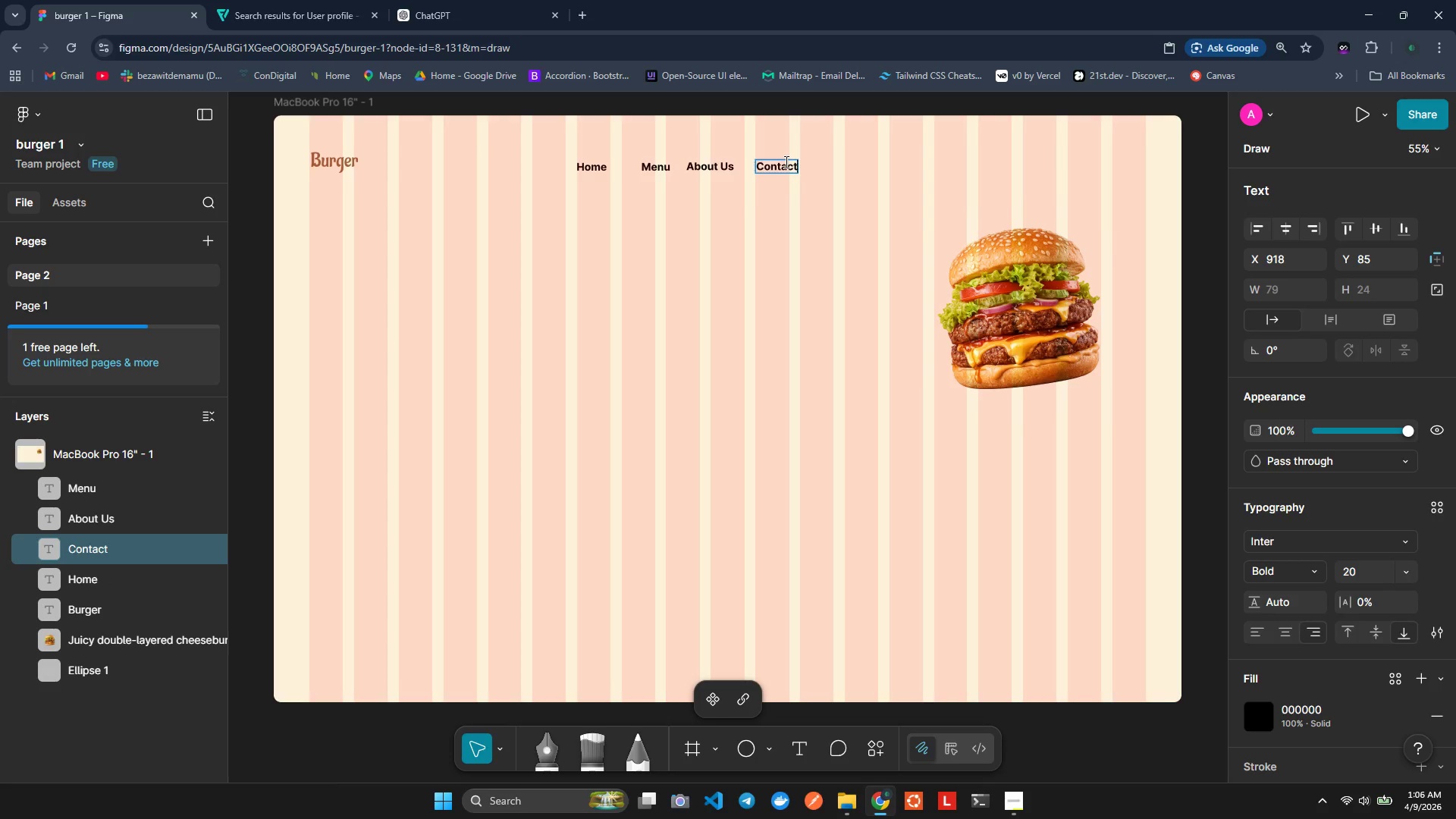 
left_click([768, 190])
 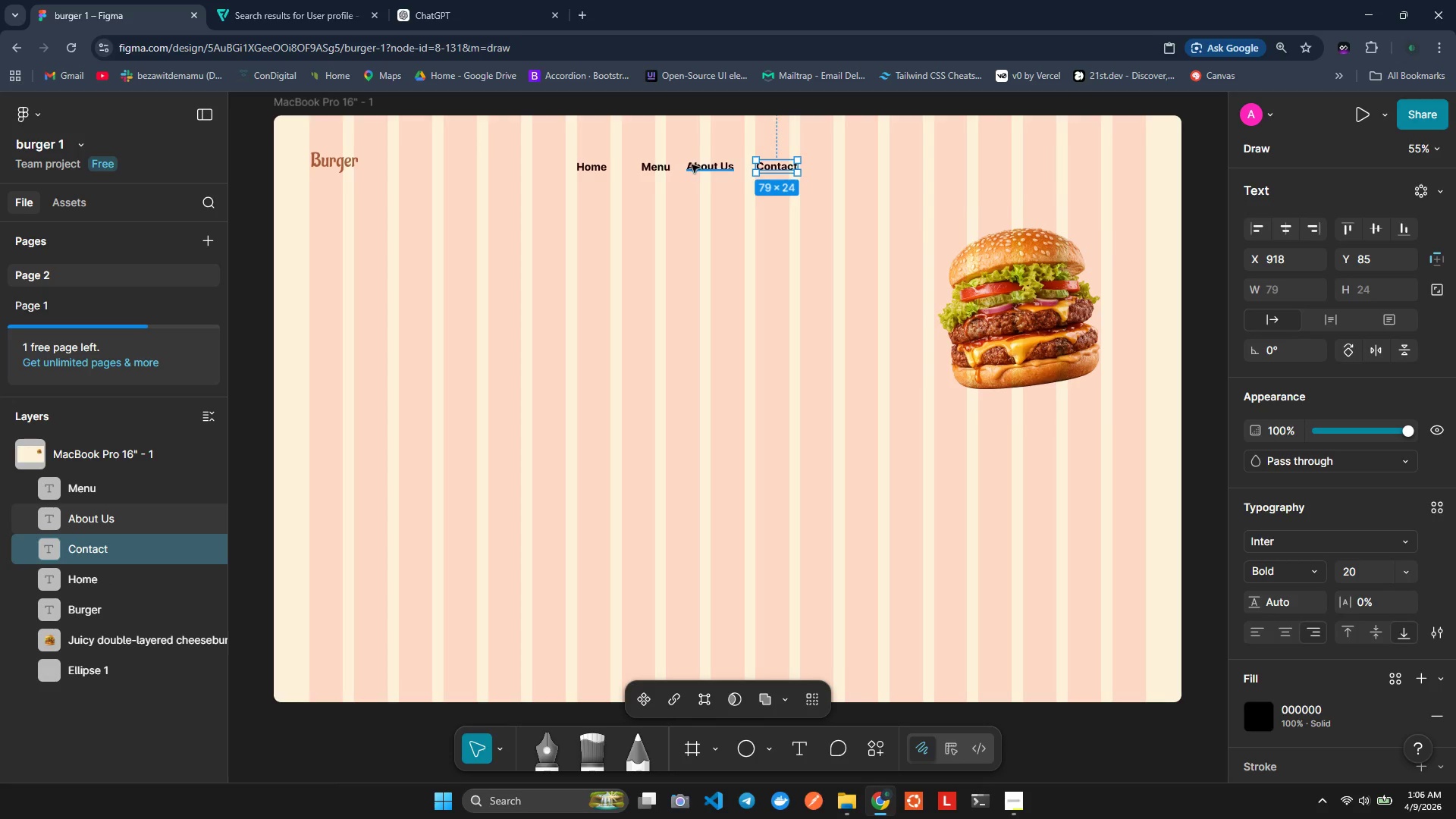 
left_click_drag(start_coordinate=[699, 168], to_coordinate=[714, 168])
 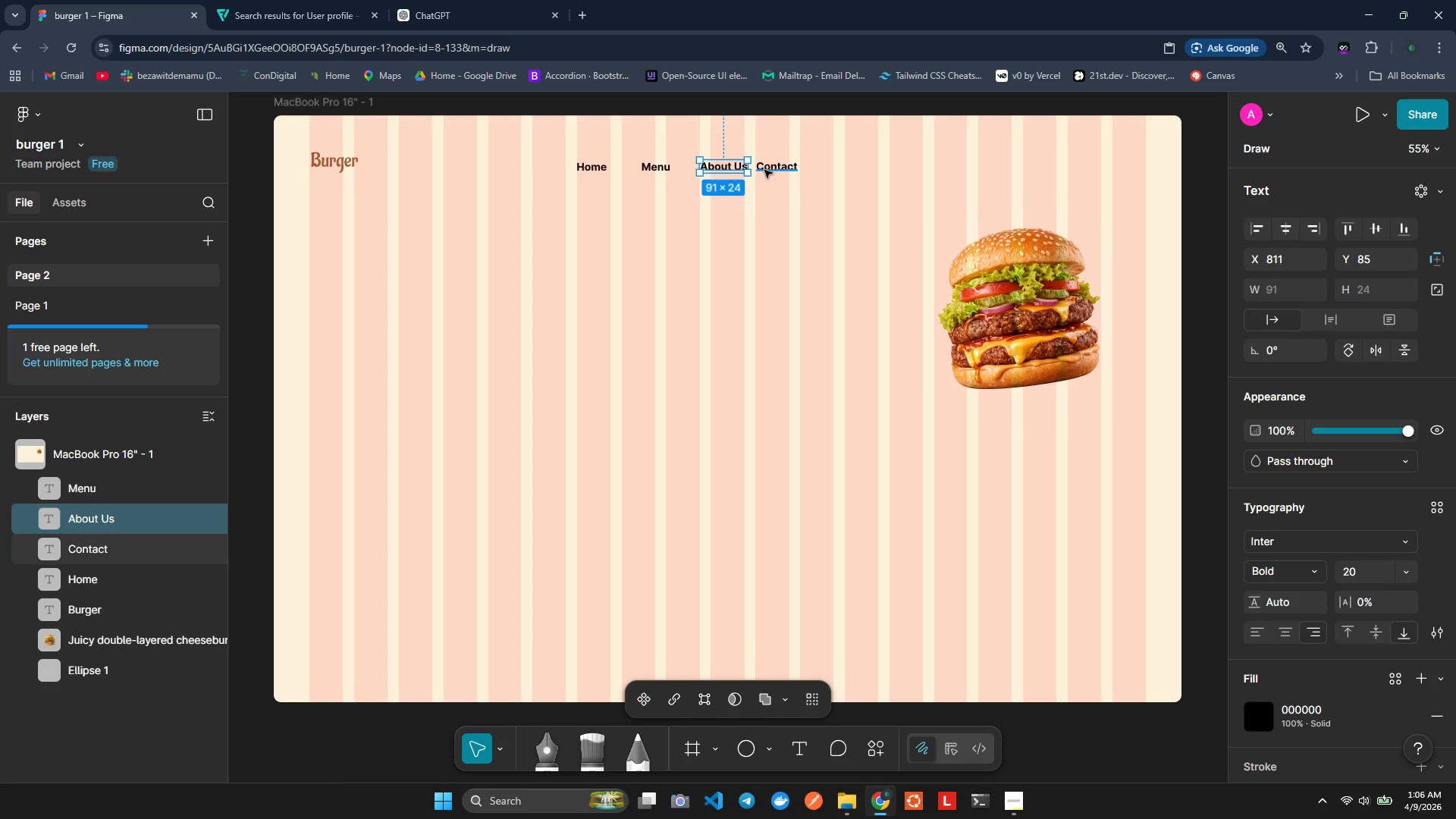 
left_click_drag(start_coordinate=[768, 166], to_coordinate=[788, 165])
 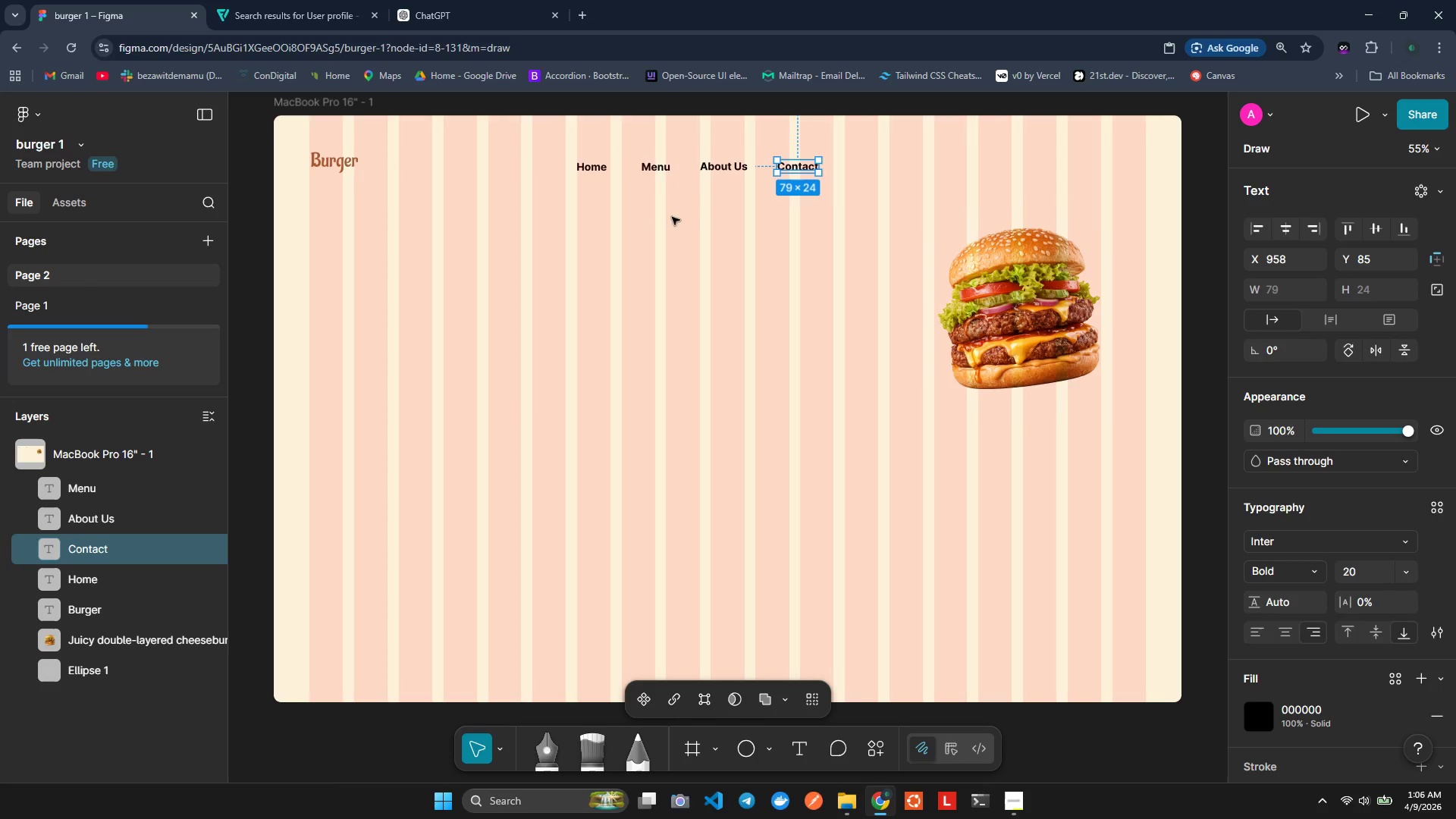 
left_click([740, 366])
 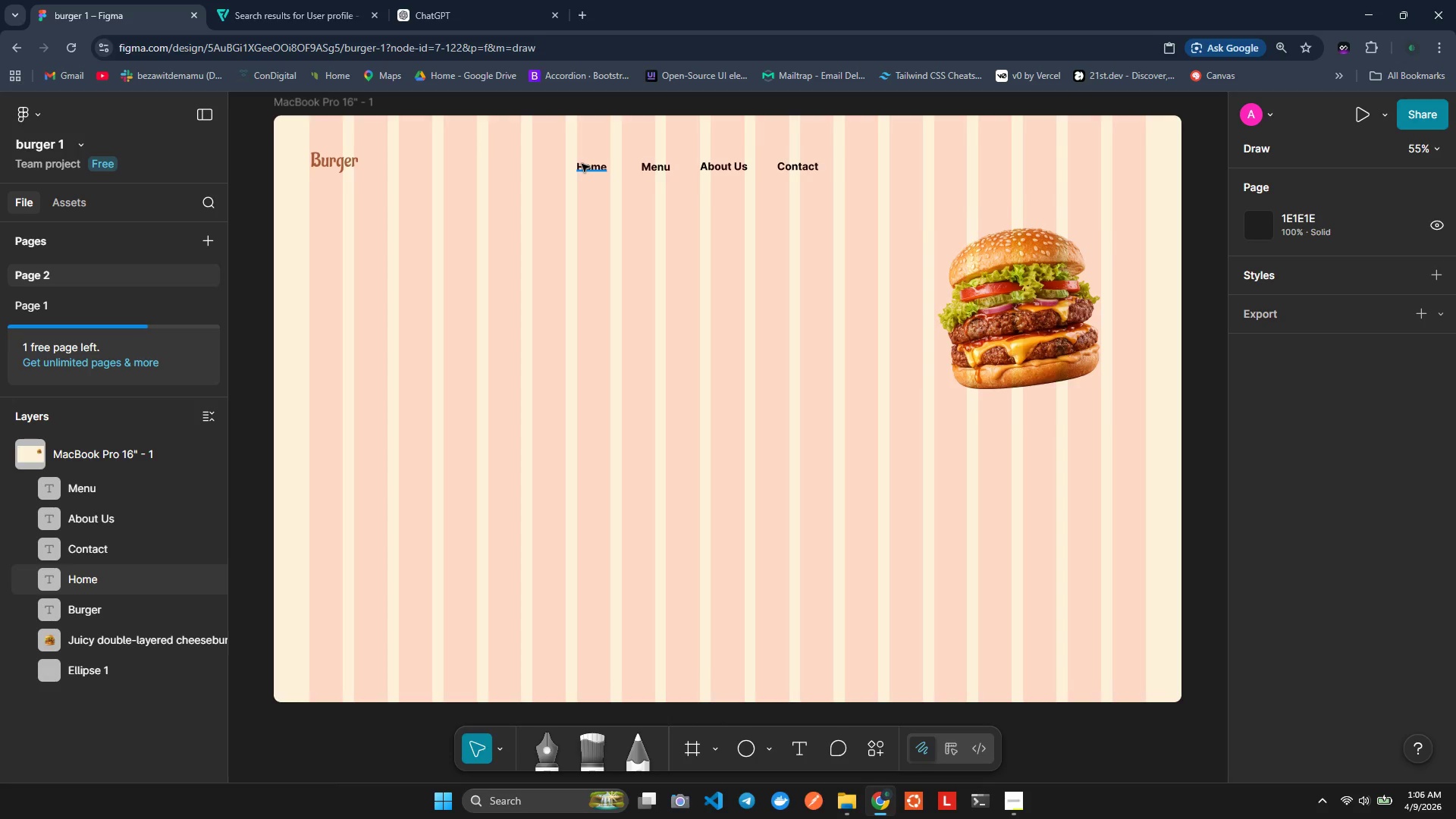 
wait(9.8)
 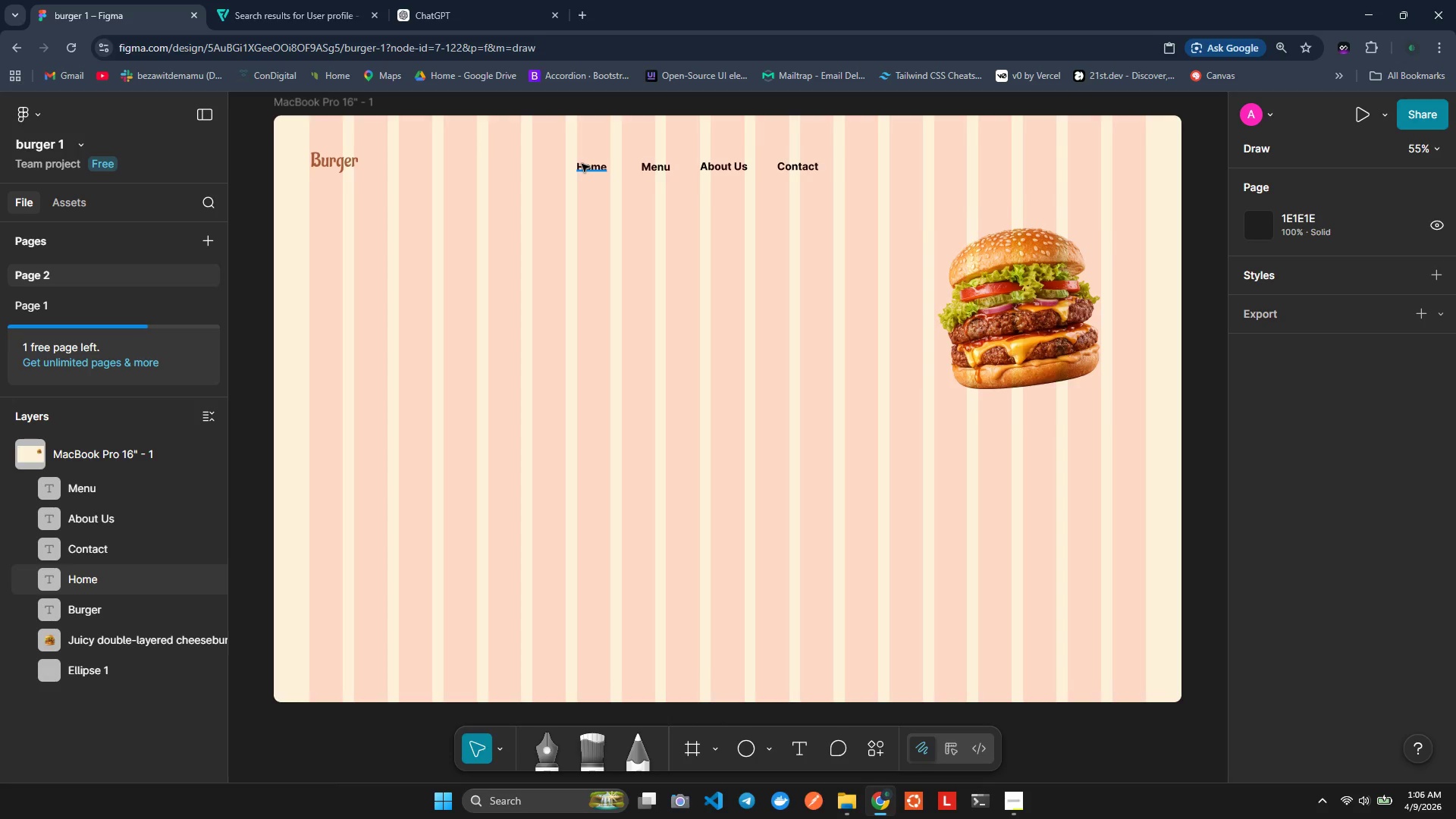 
left_click([582, 164])
 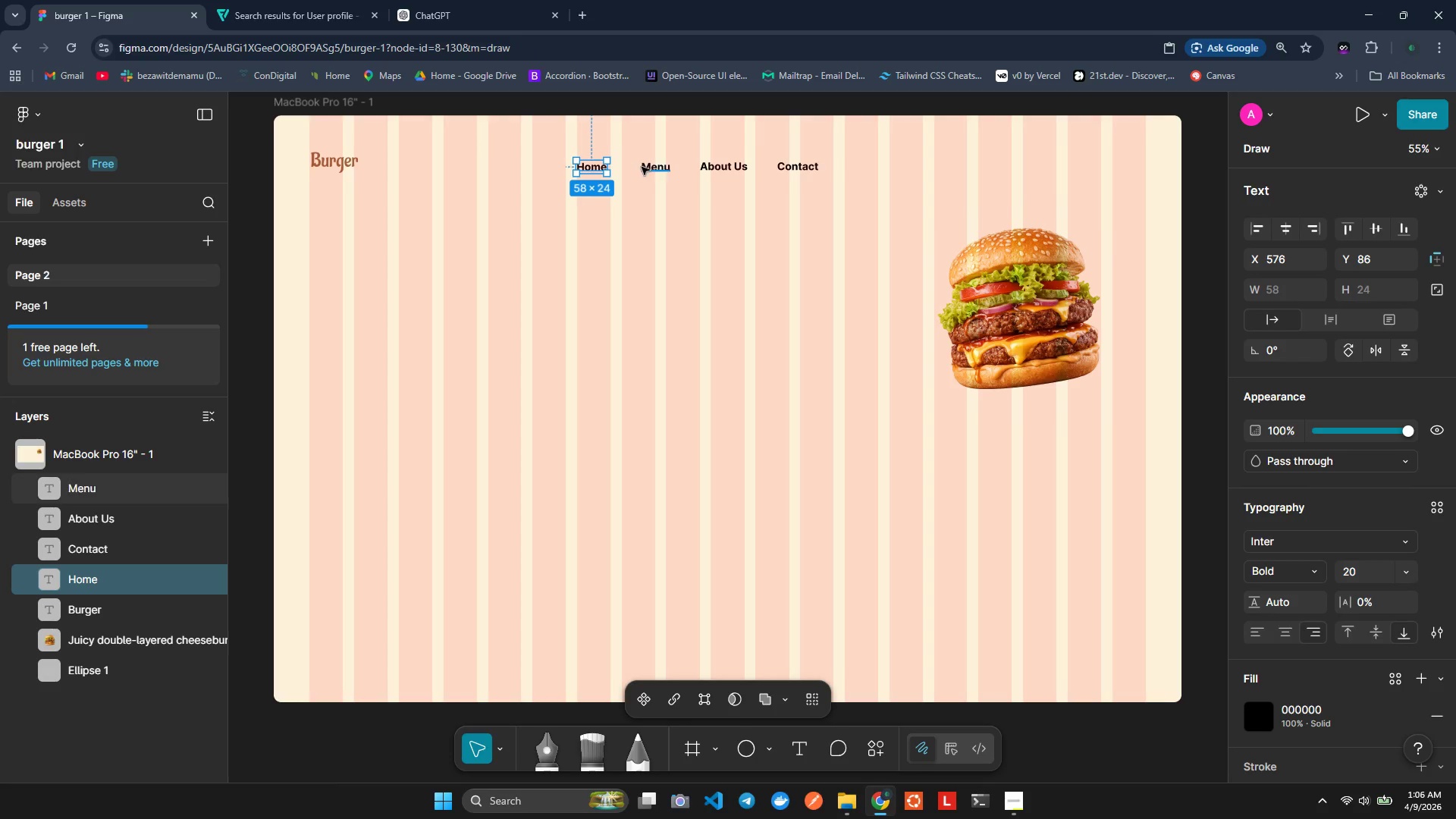 
hold_key(key=ControlLeft, duration=1.5)
left_click([645, 167])
 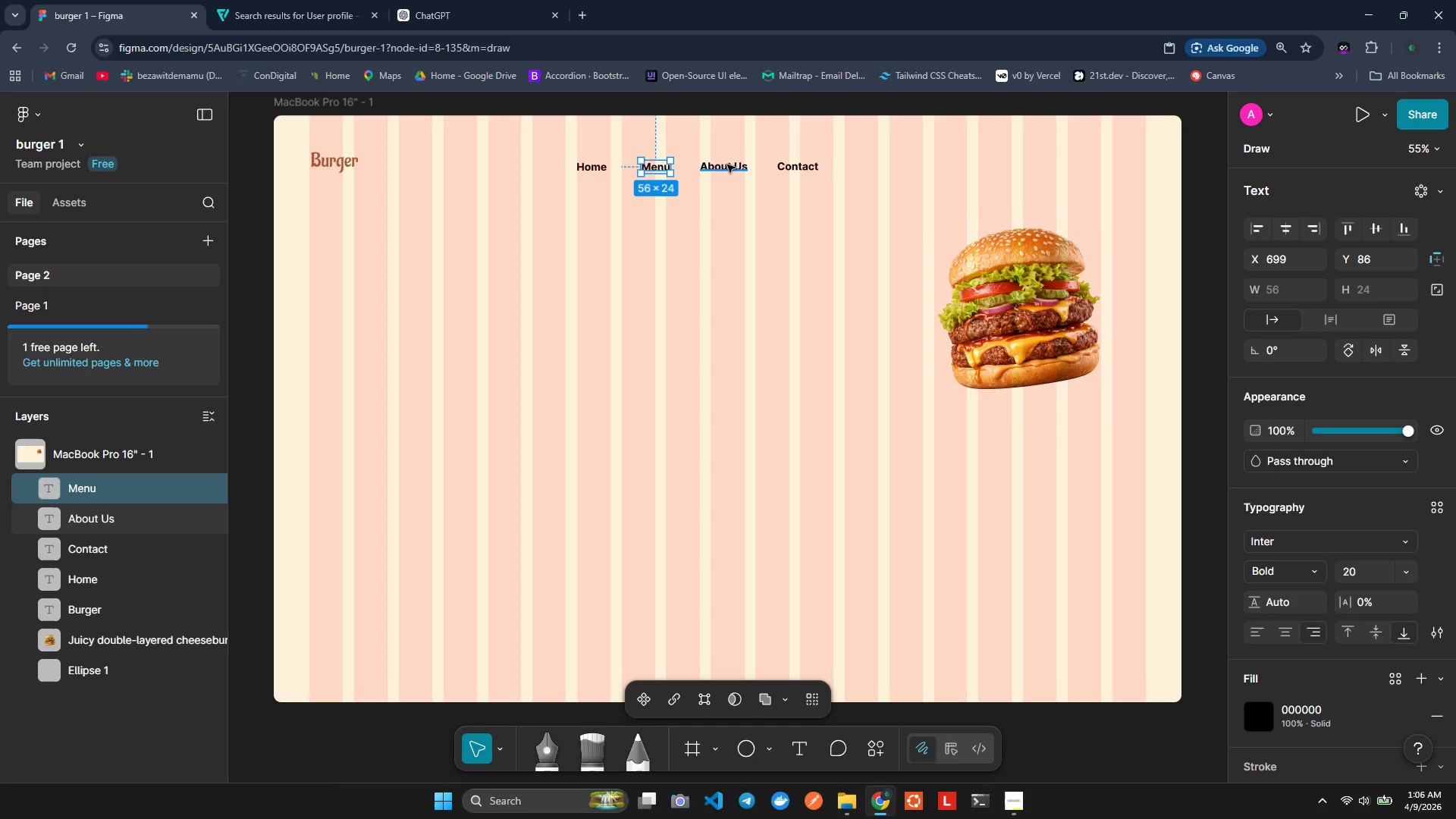 
left_click([730, 165])
 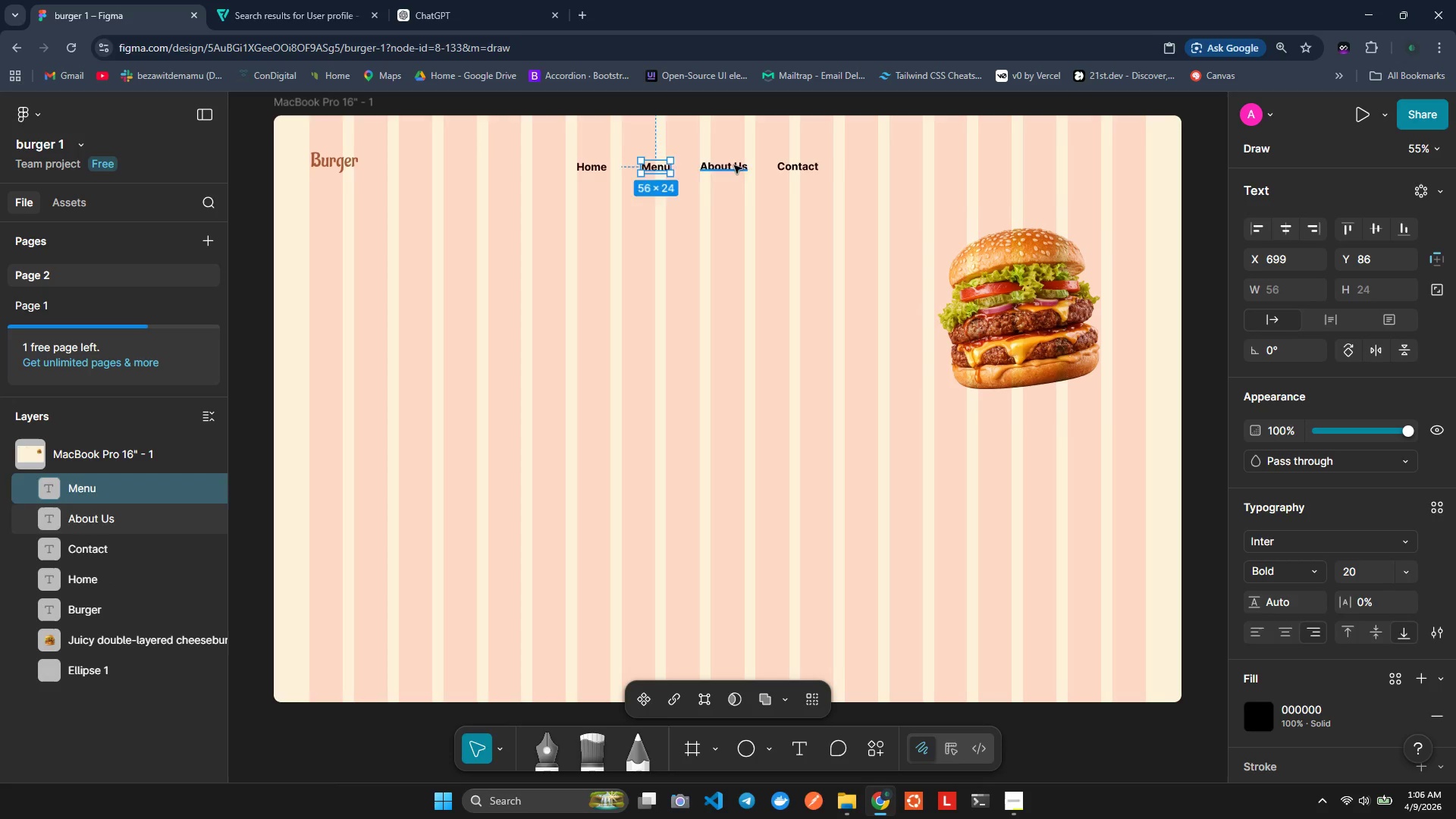 
hold_key(key=ControlLeft, duration=0.45)
 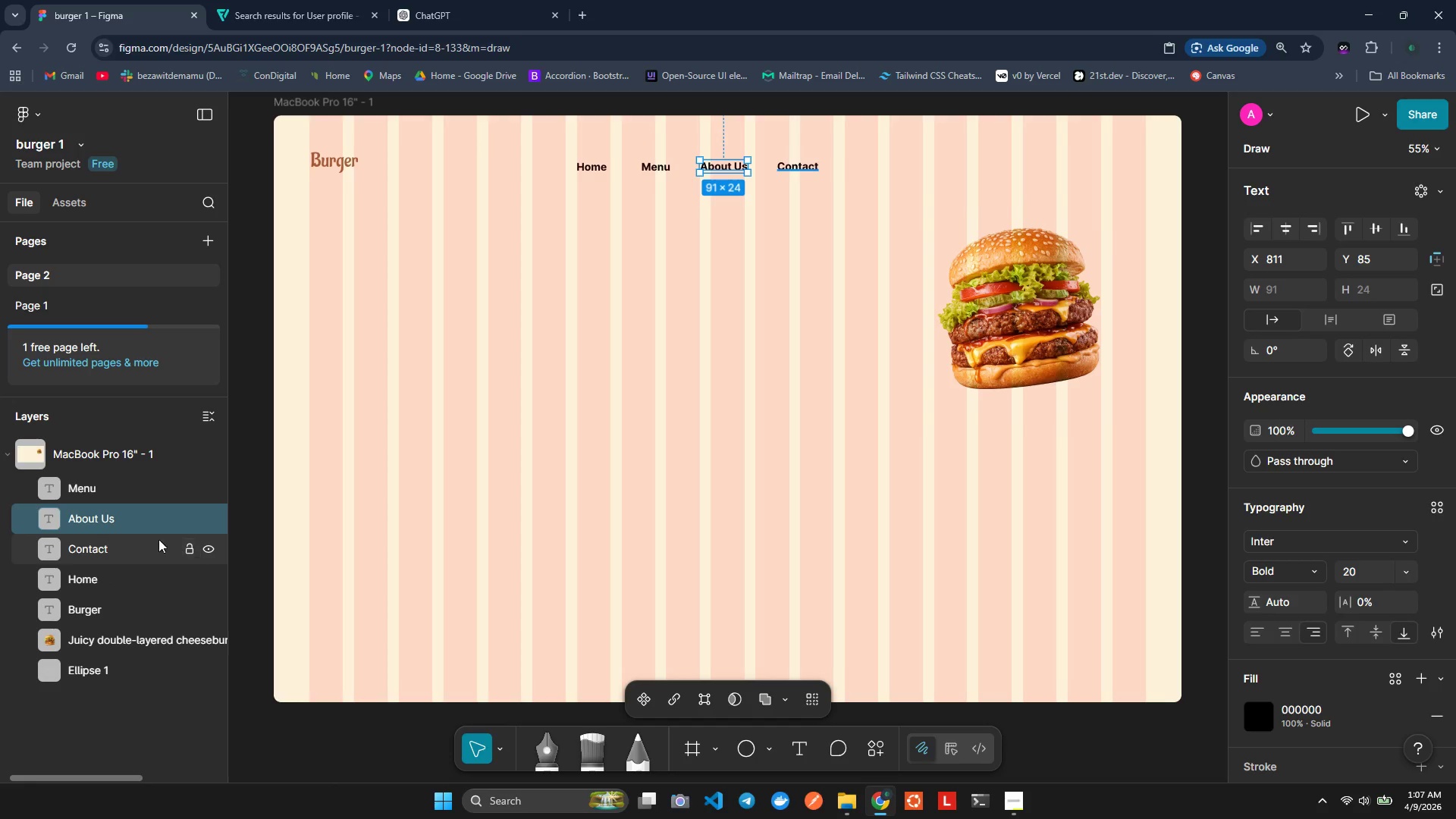 
left_click([134, 543])
 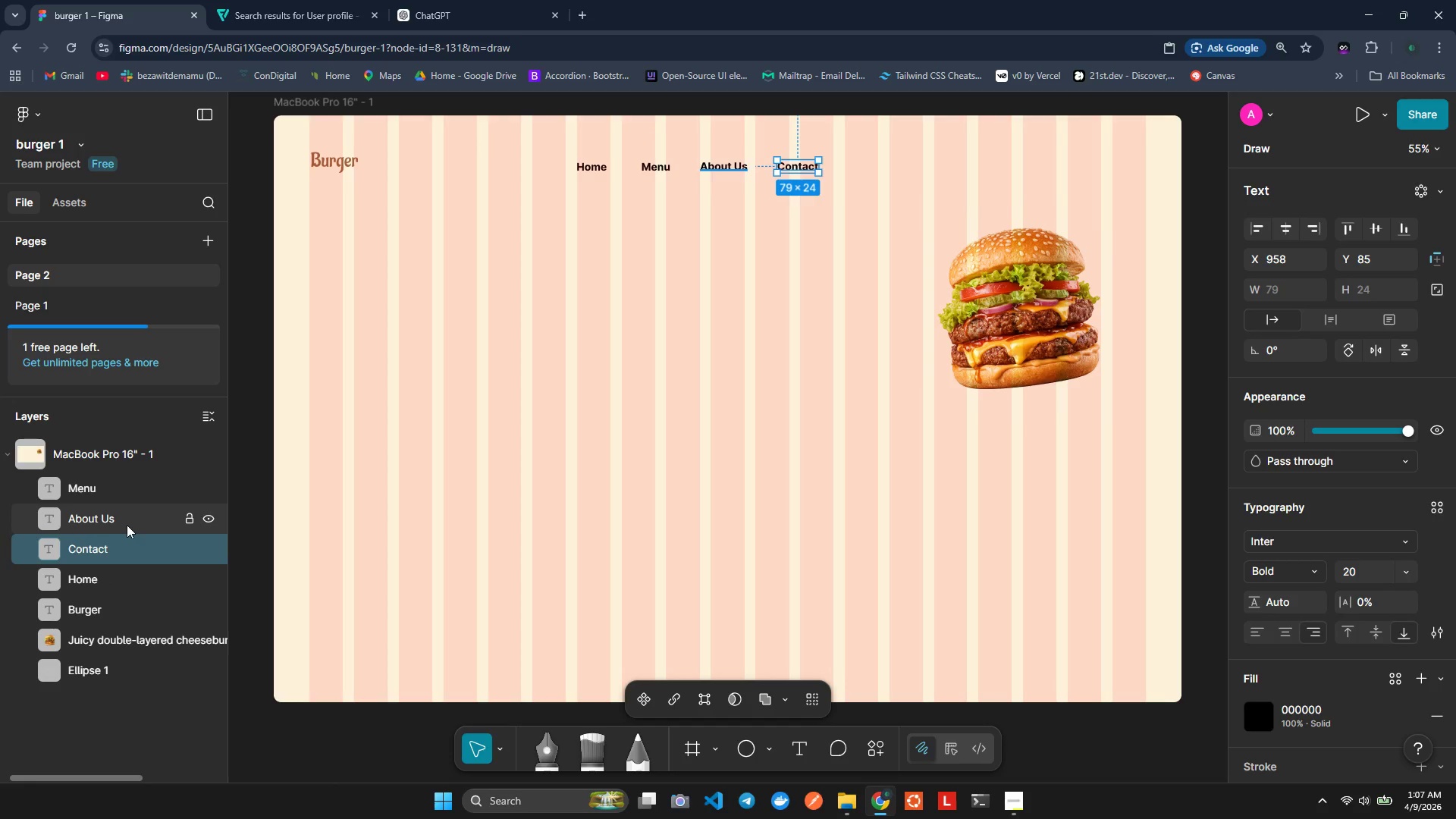 
left_click([126, 522])
 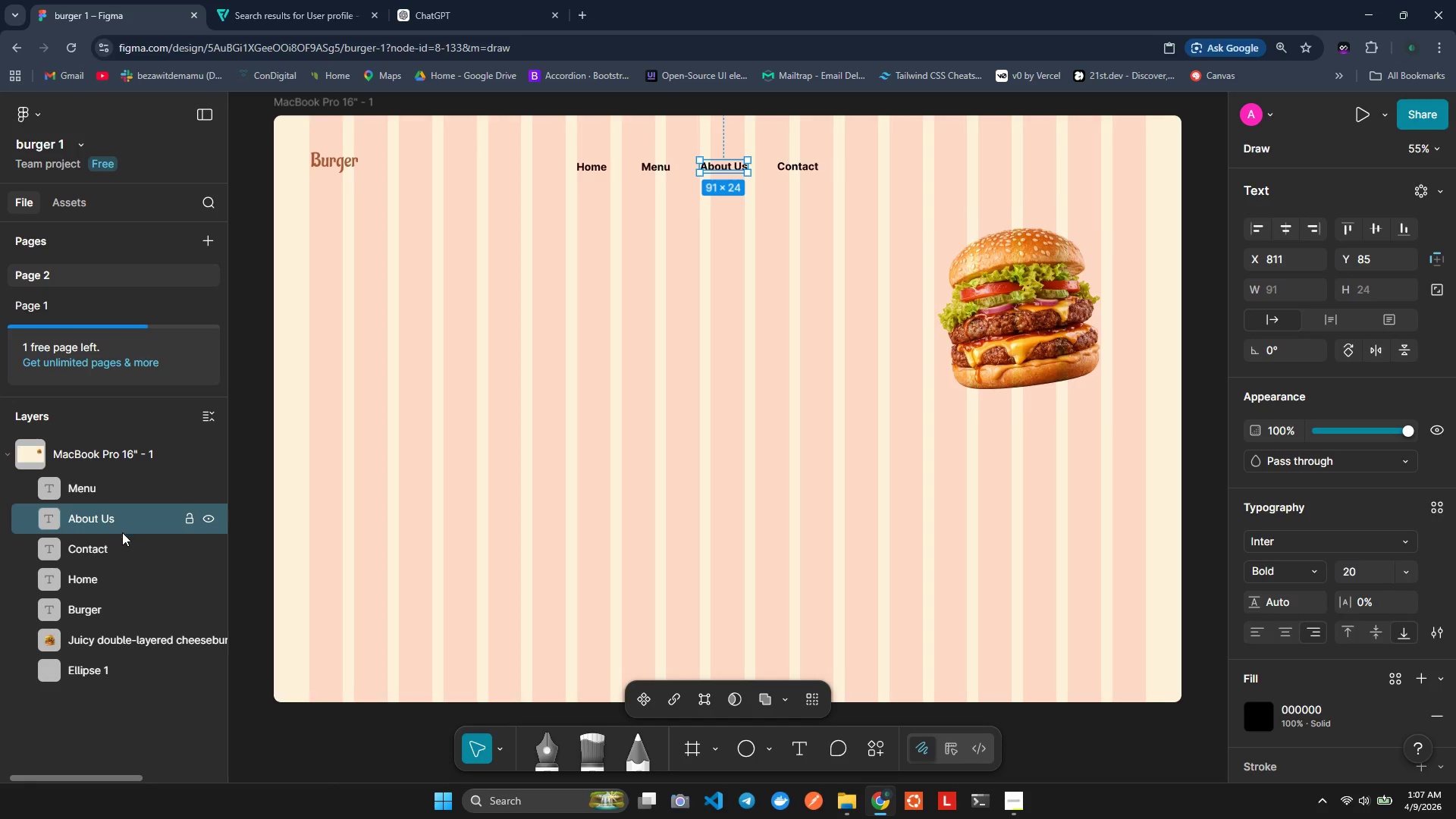 
hold_key(key=ControlLeft, duration=0.78)
left_click([122, 532])
 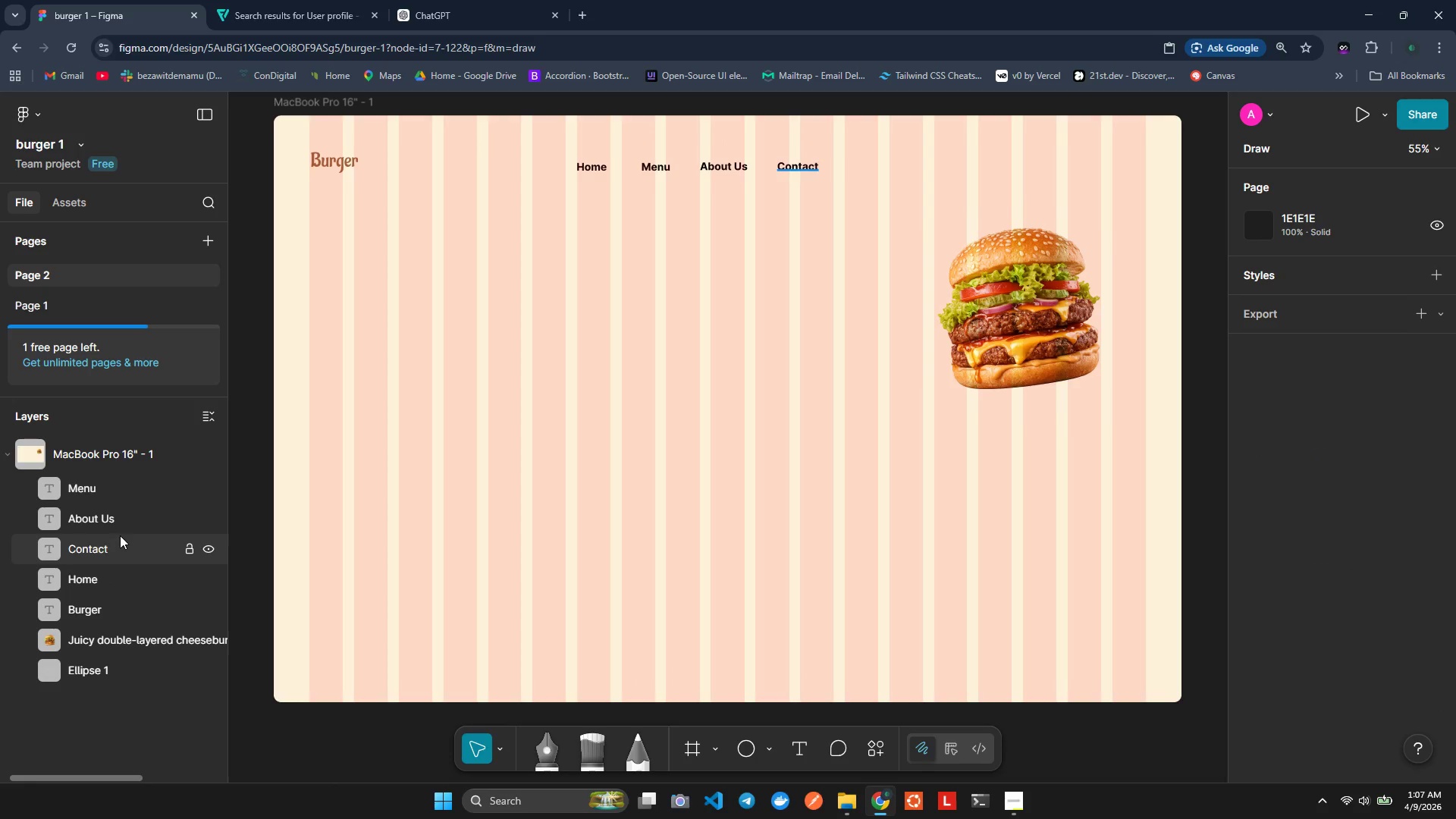 
left_click([118, 532])
 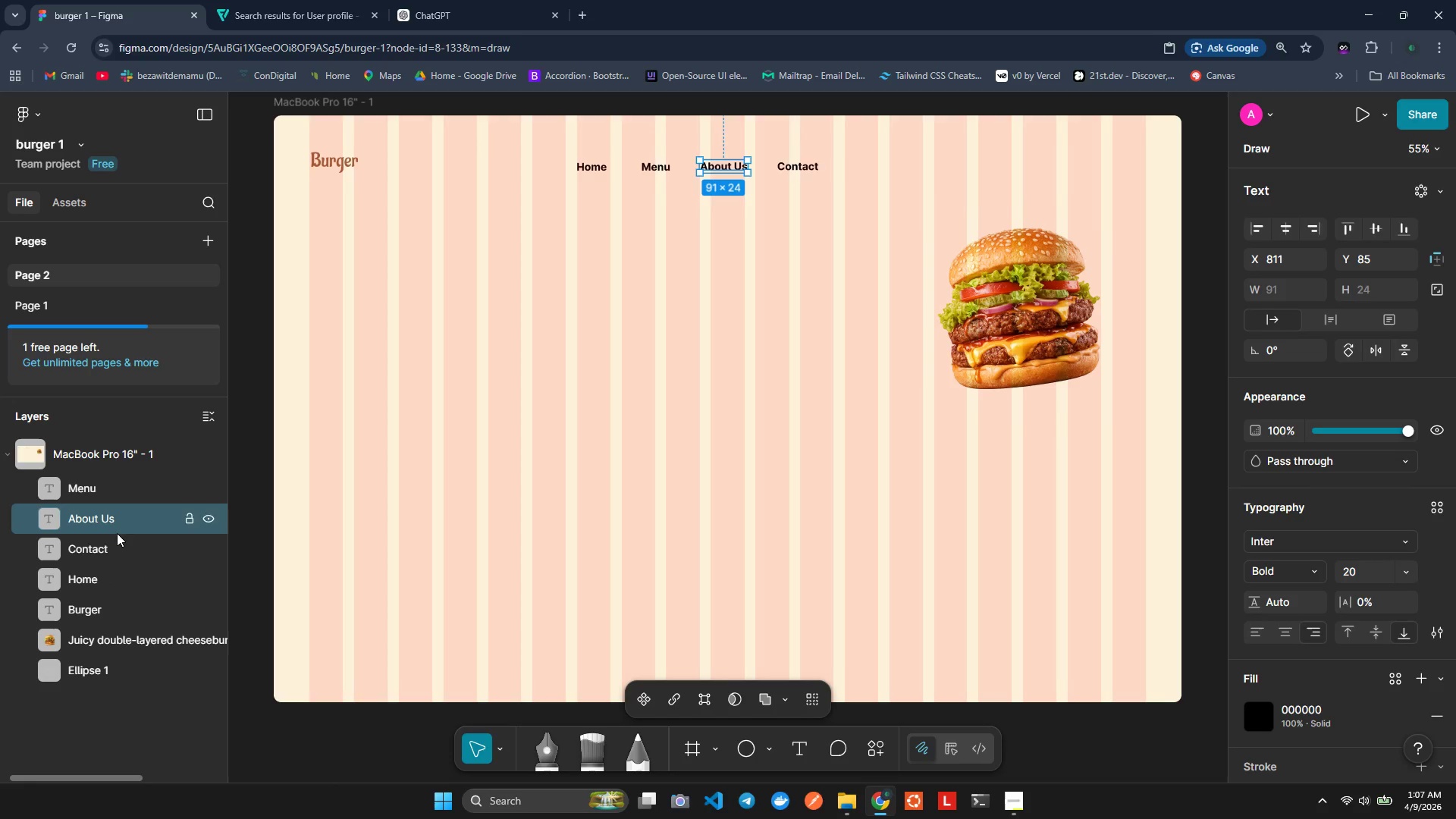 
hold_key(key=ControlLeft, duration=1.5)
left_click([117, 539])
 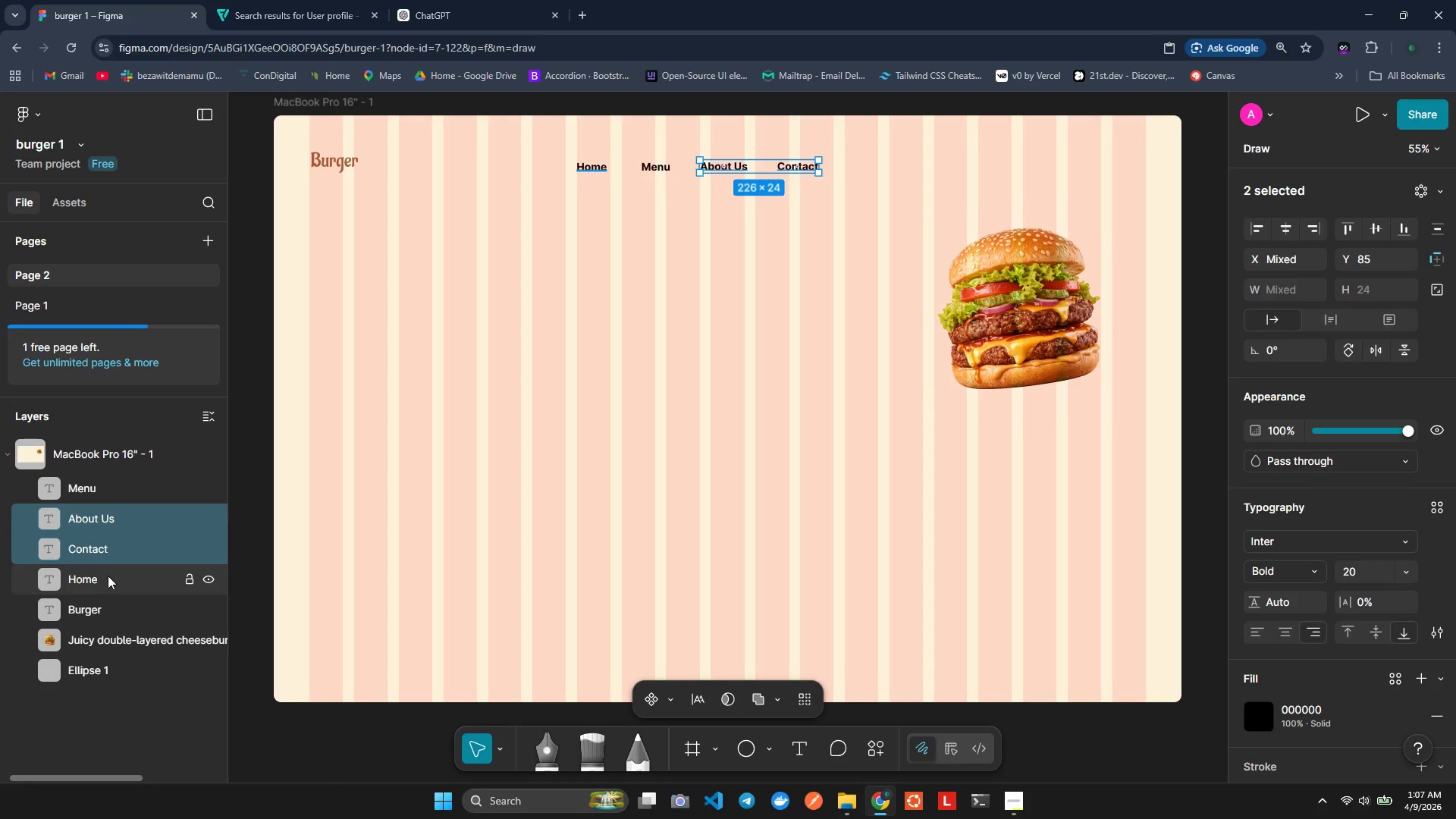 
left_click([106, 579])
 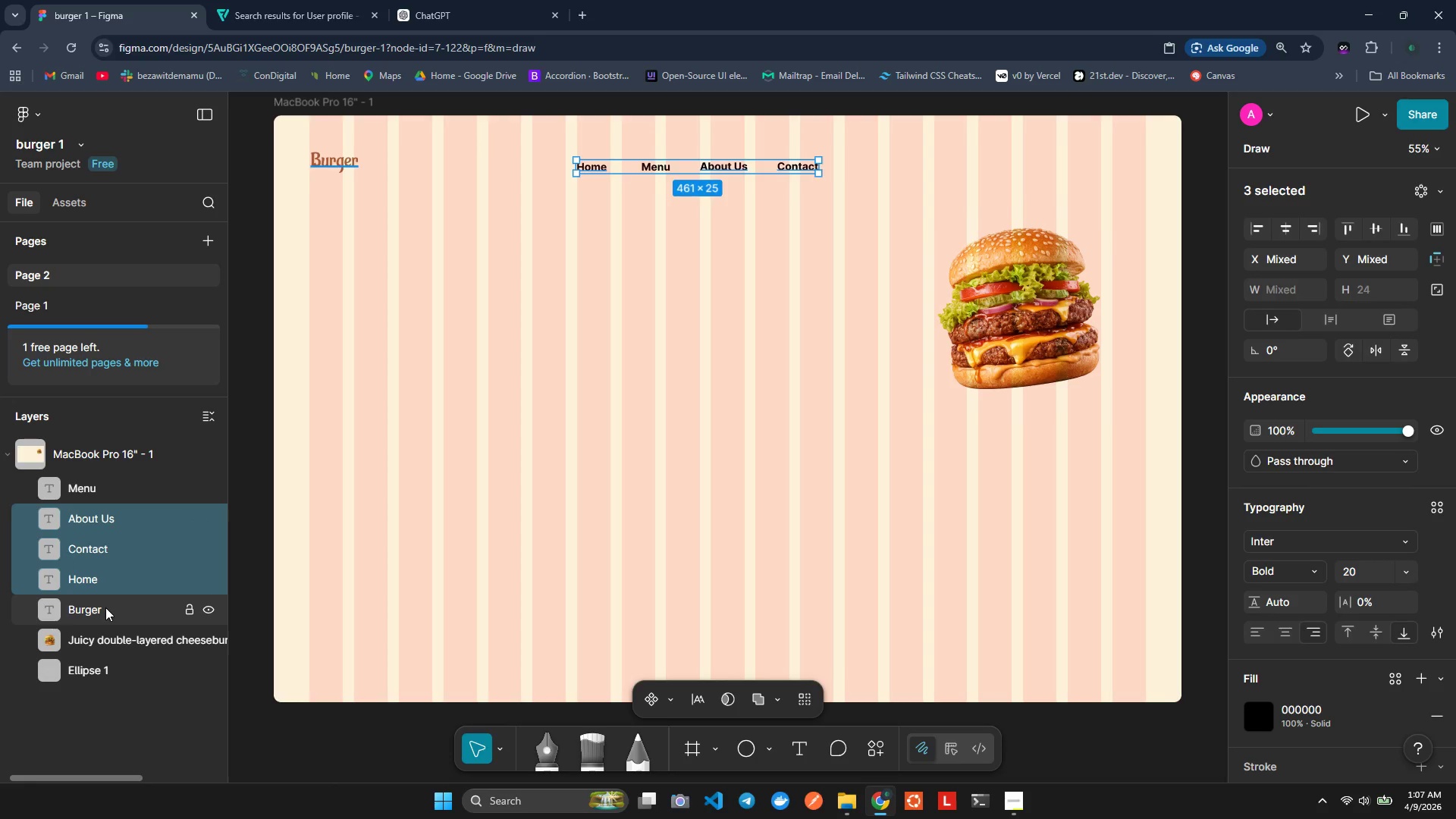 
double_click([105, 607])
 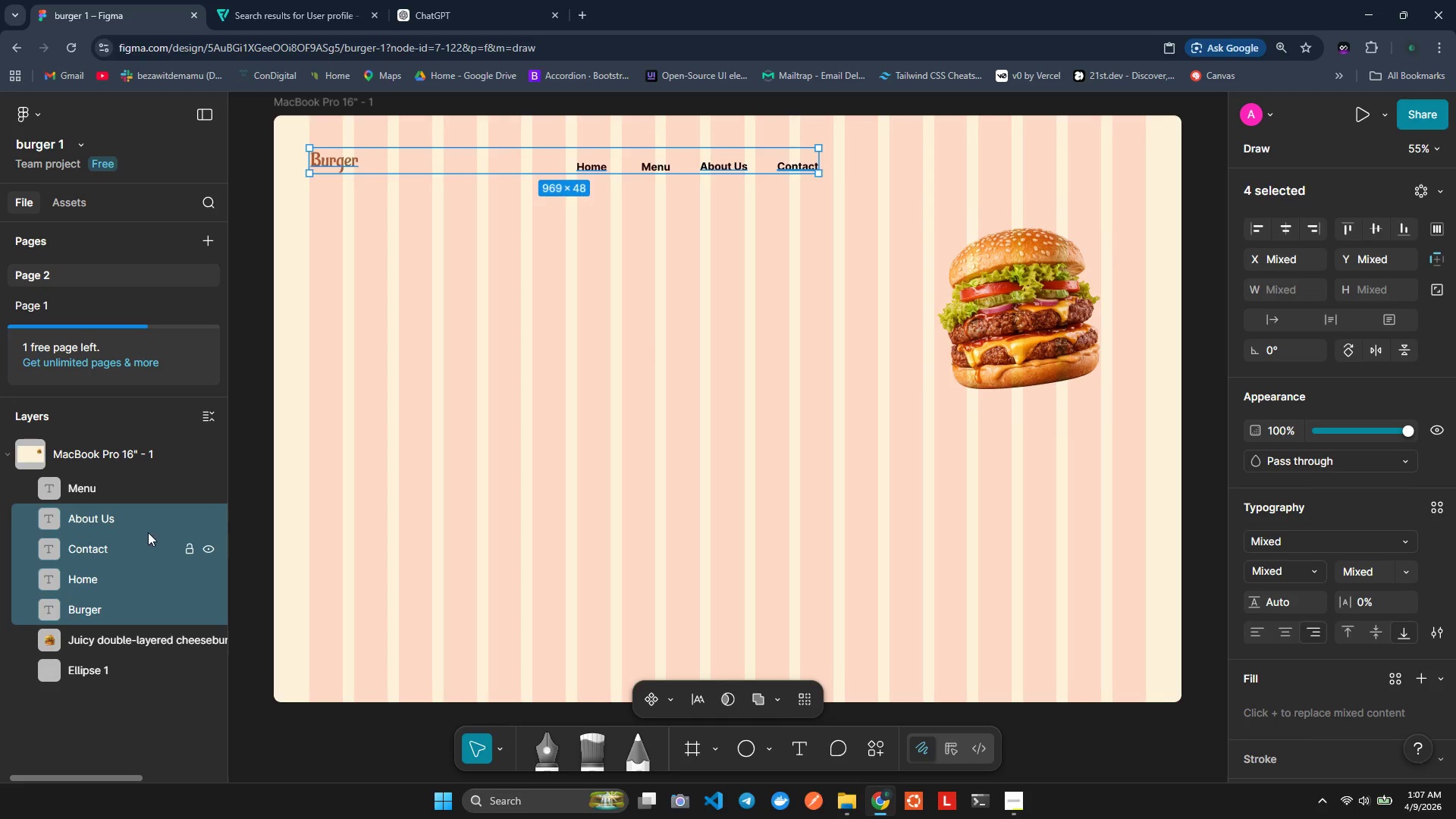 
right_click([137, 516])
 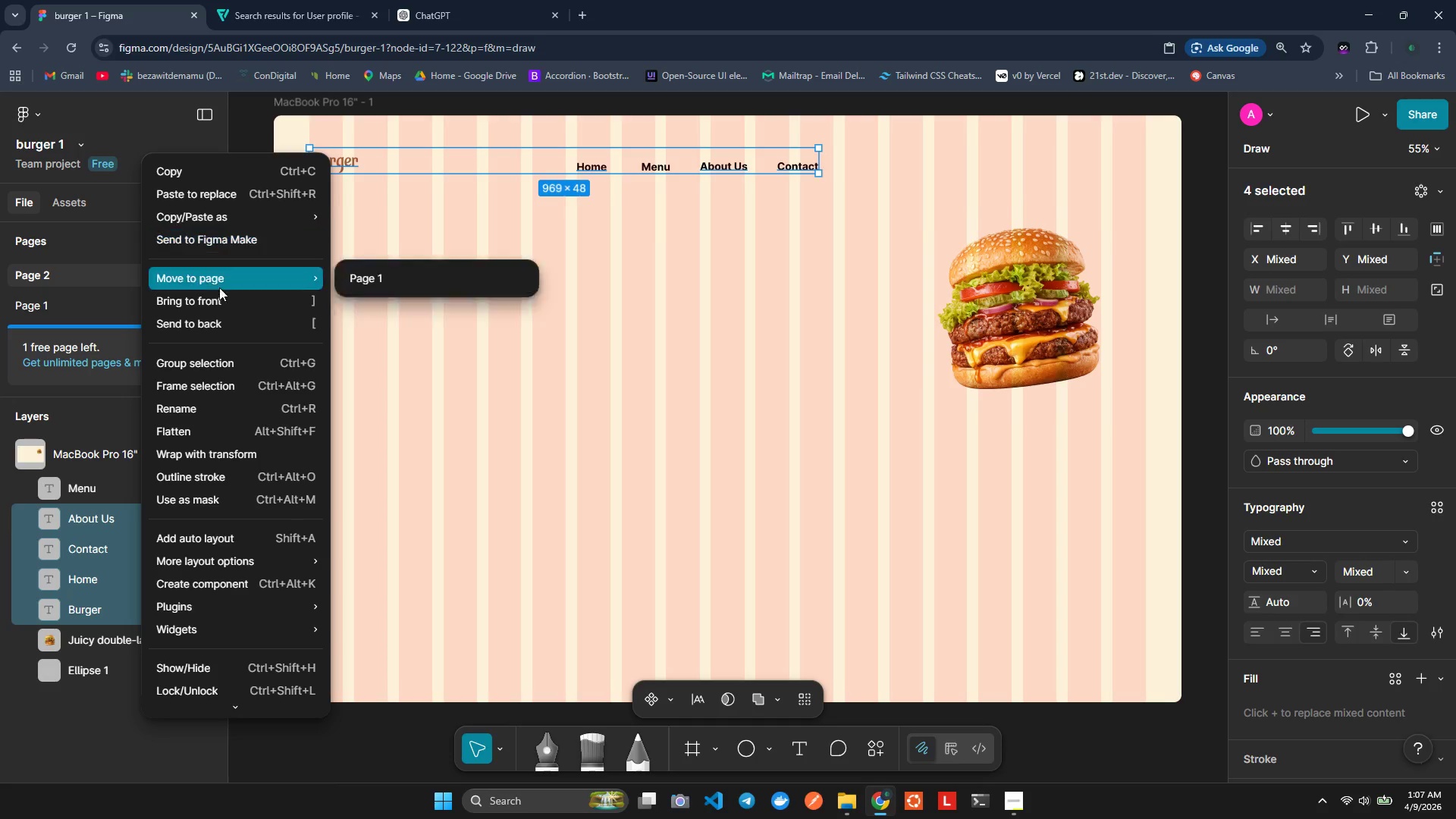 
left_click([212, 369])
 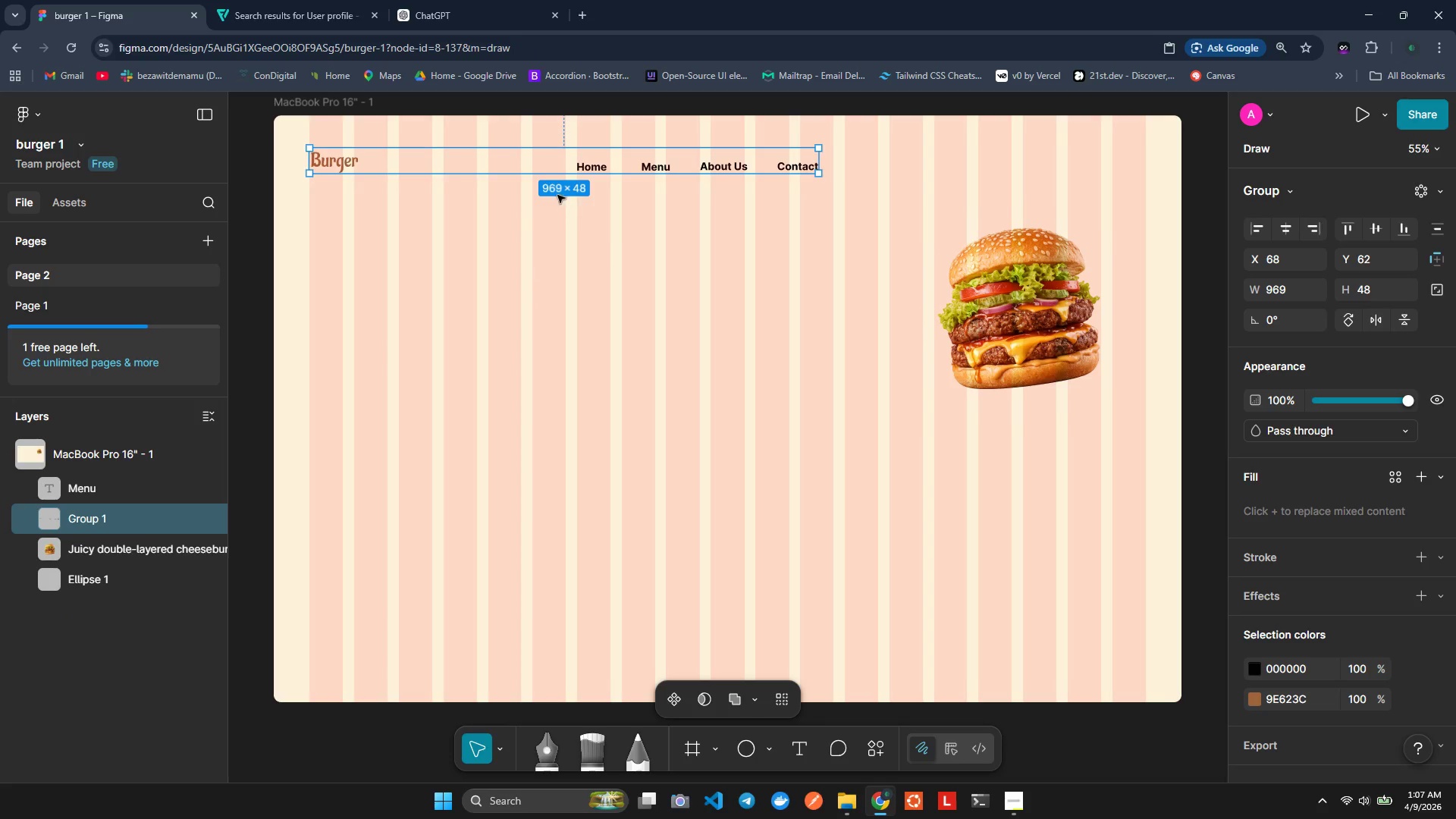 
wait(5.03)
 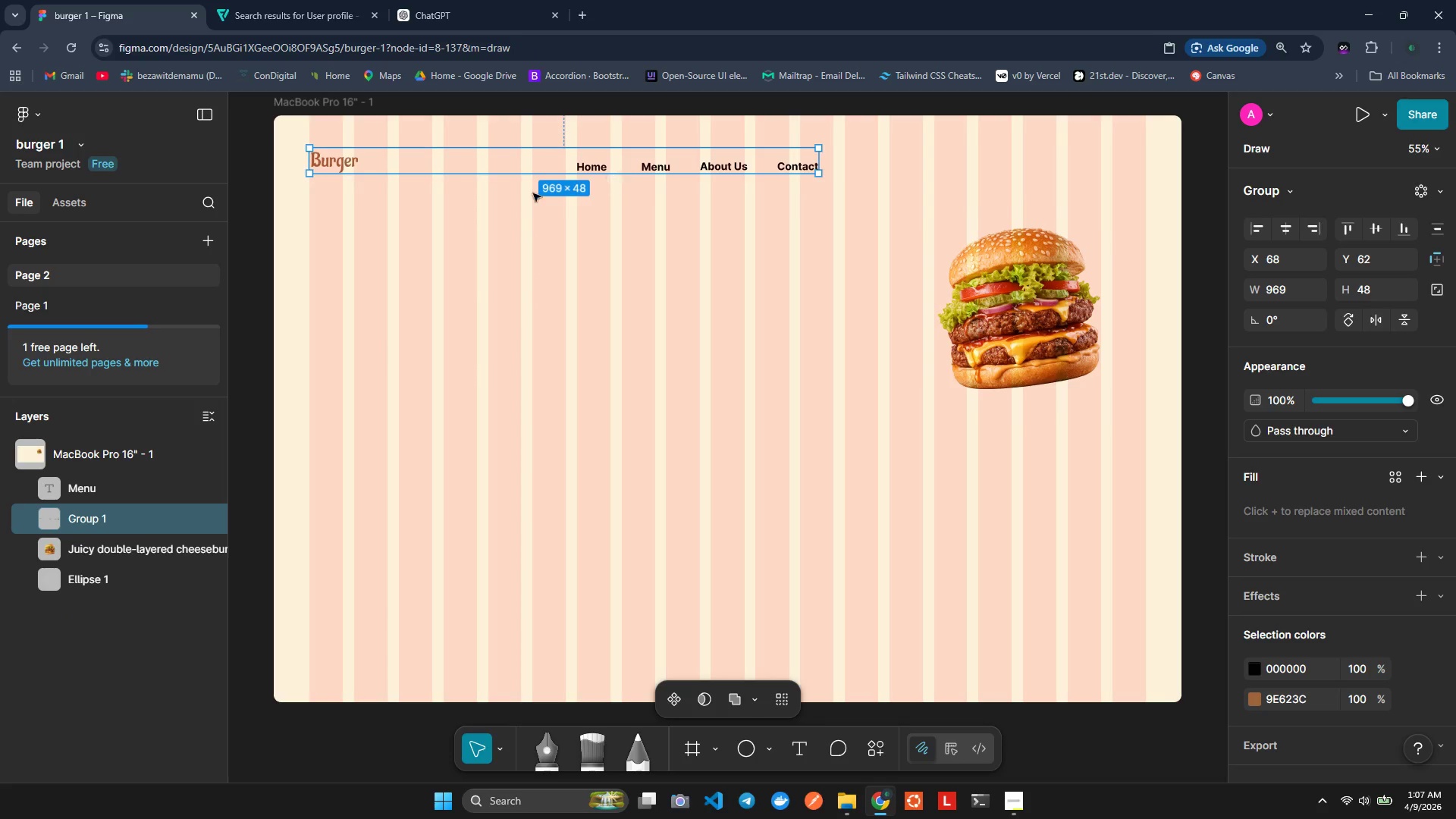 
left_click_drag(start_coordinate=[613, 163], to_coordinate=[617, 159])
 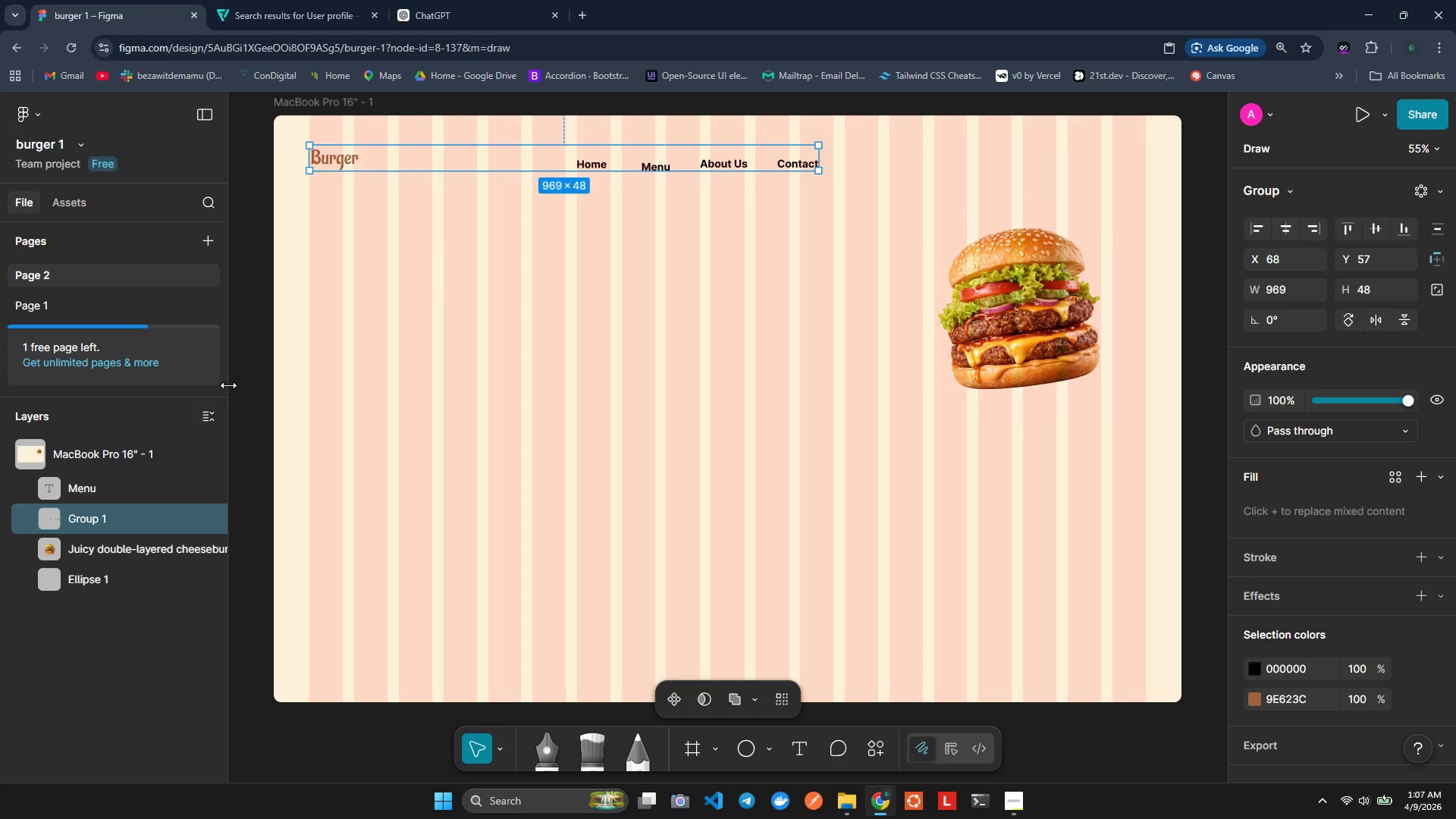 
left_click([234, 374])
 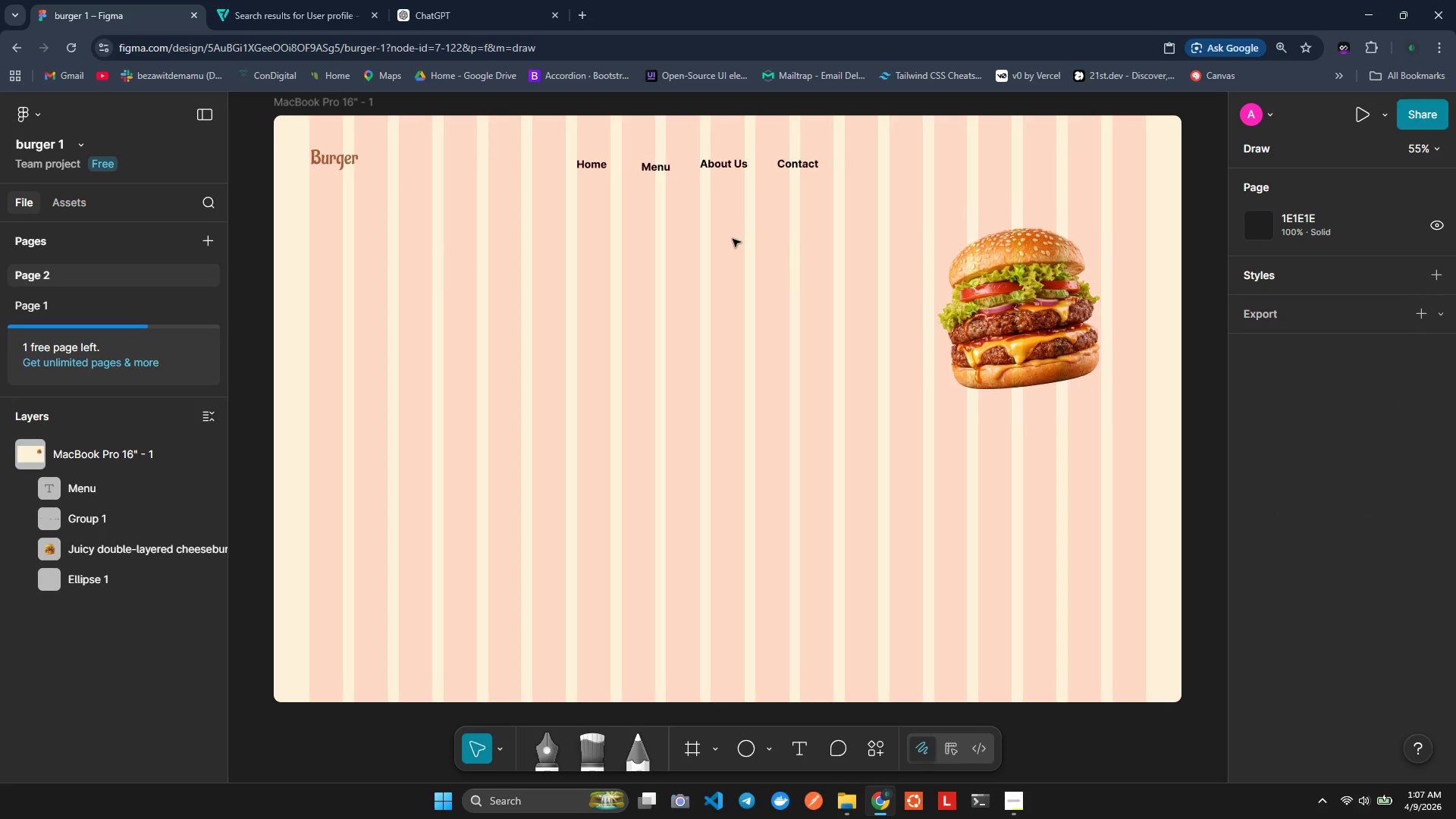 
wait(5.06)
 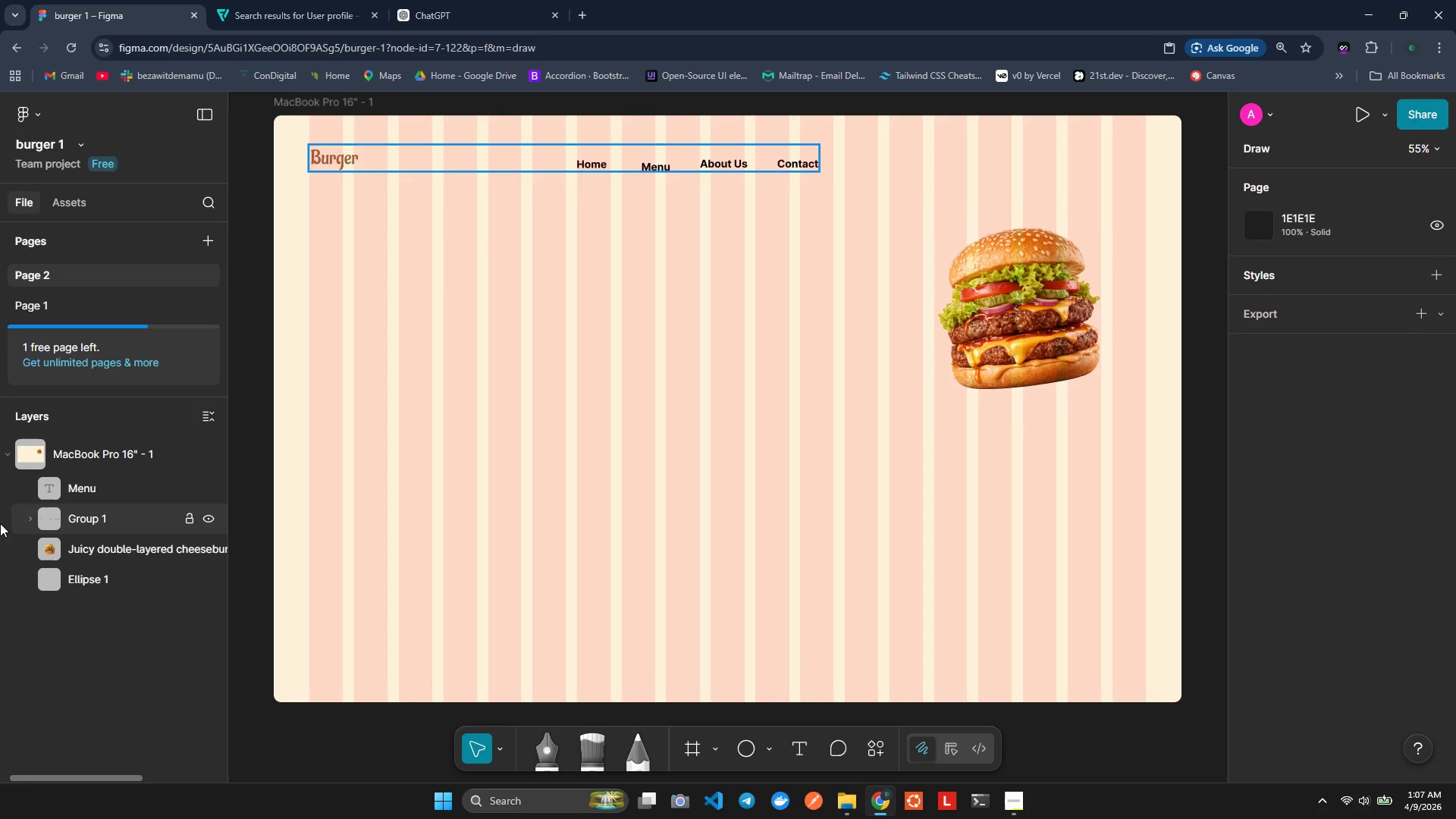 
left_click([651, 169])
 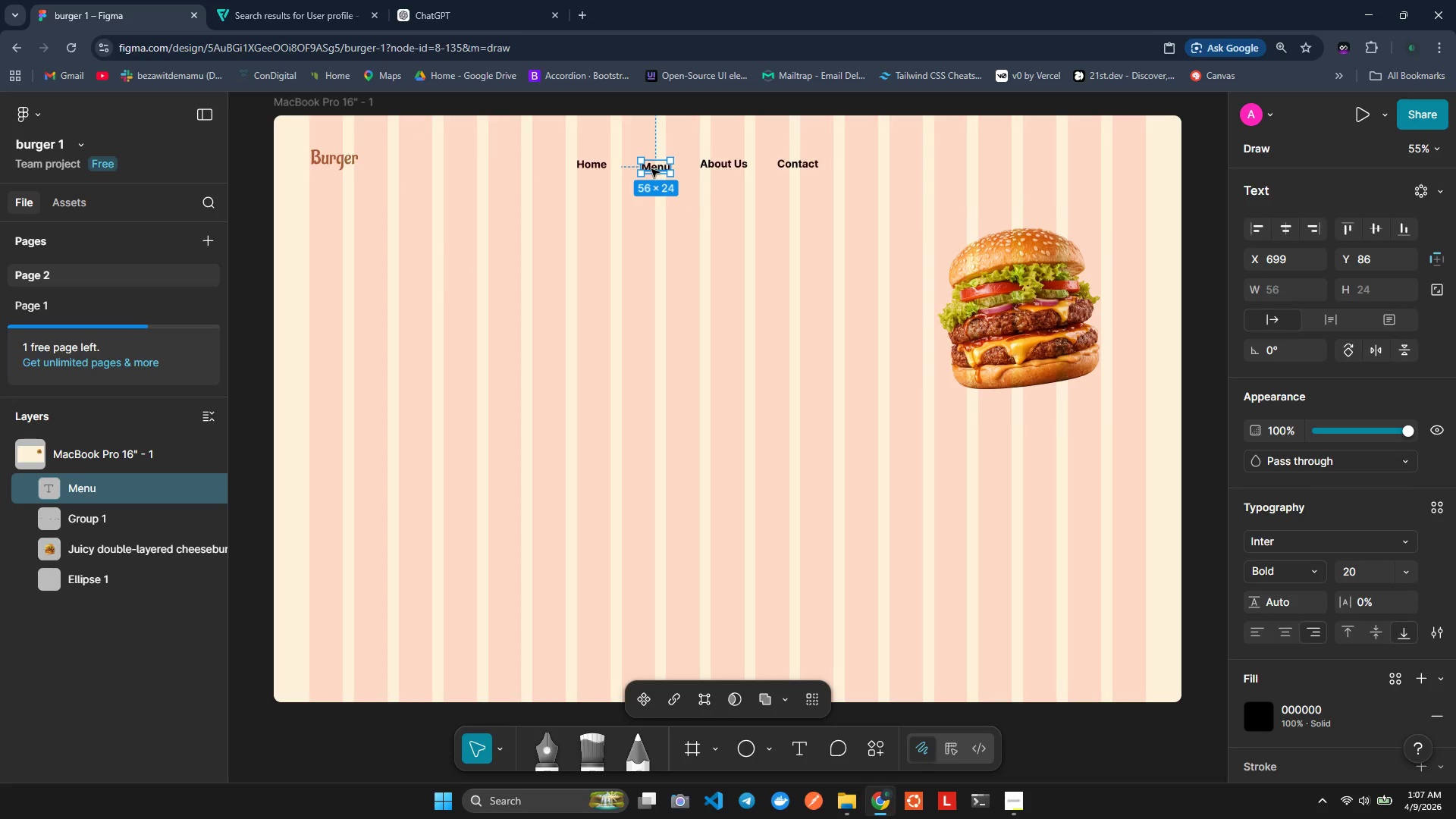 
left_click_drag(start_coordinate=[651, 169], to_coordinate=[644, 168])
 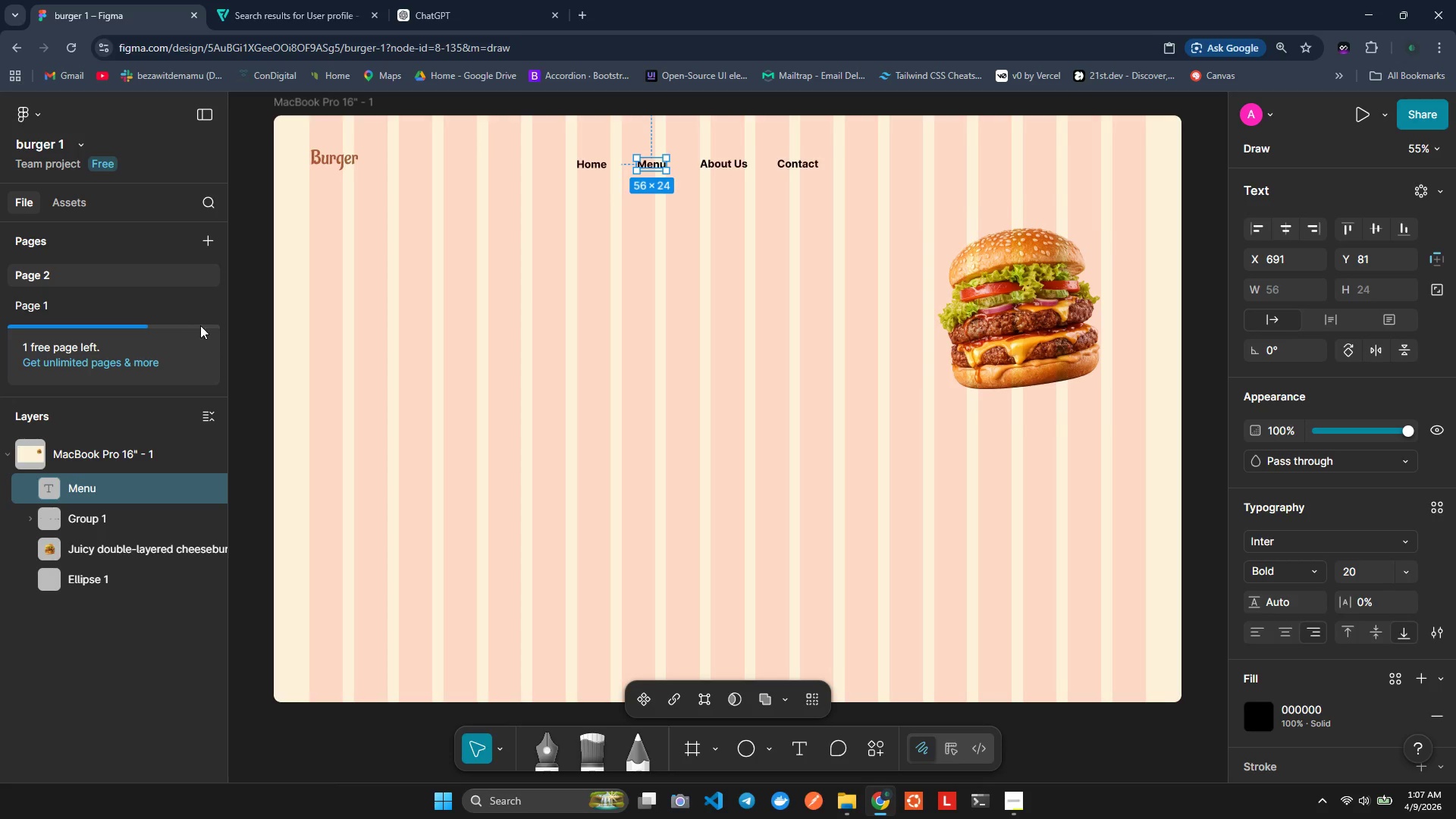 
left_click([252, 308])
 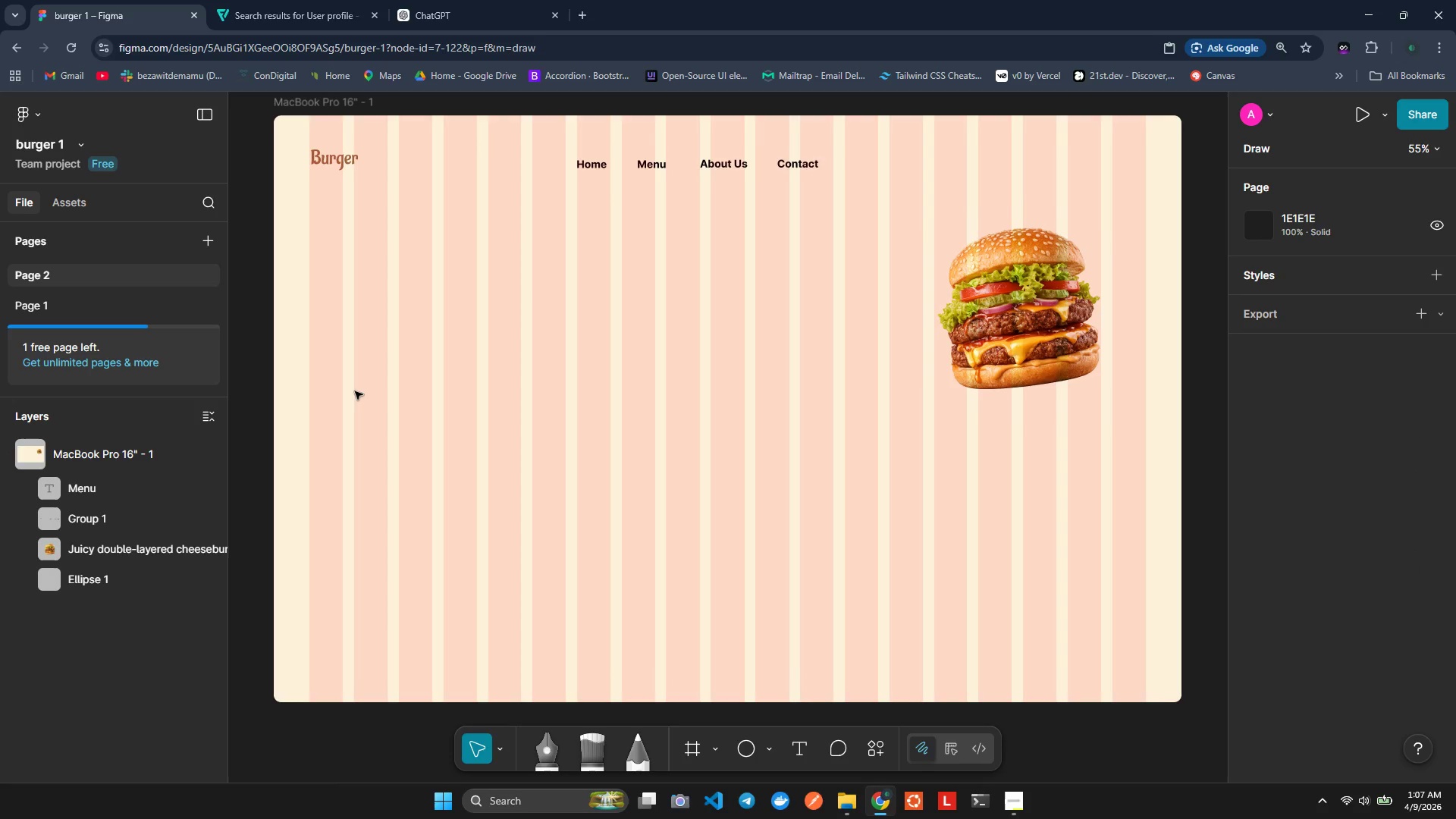 
wait(13.0)
 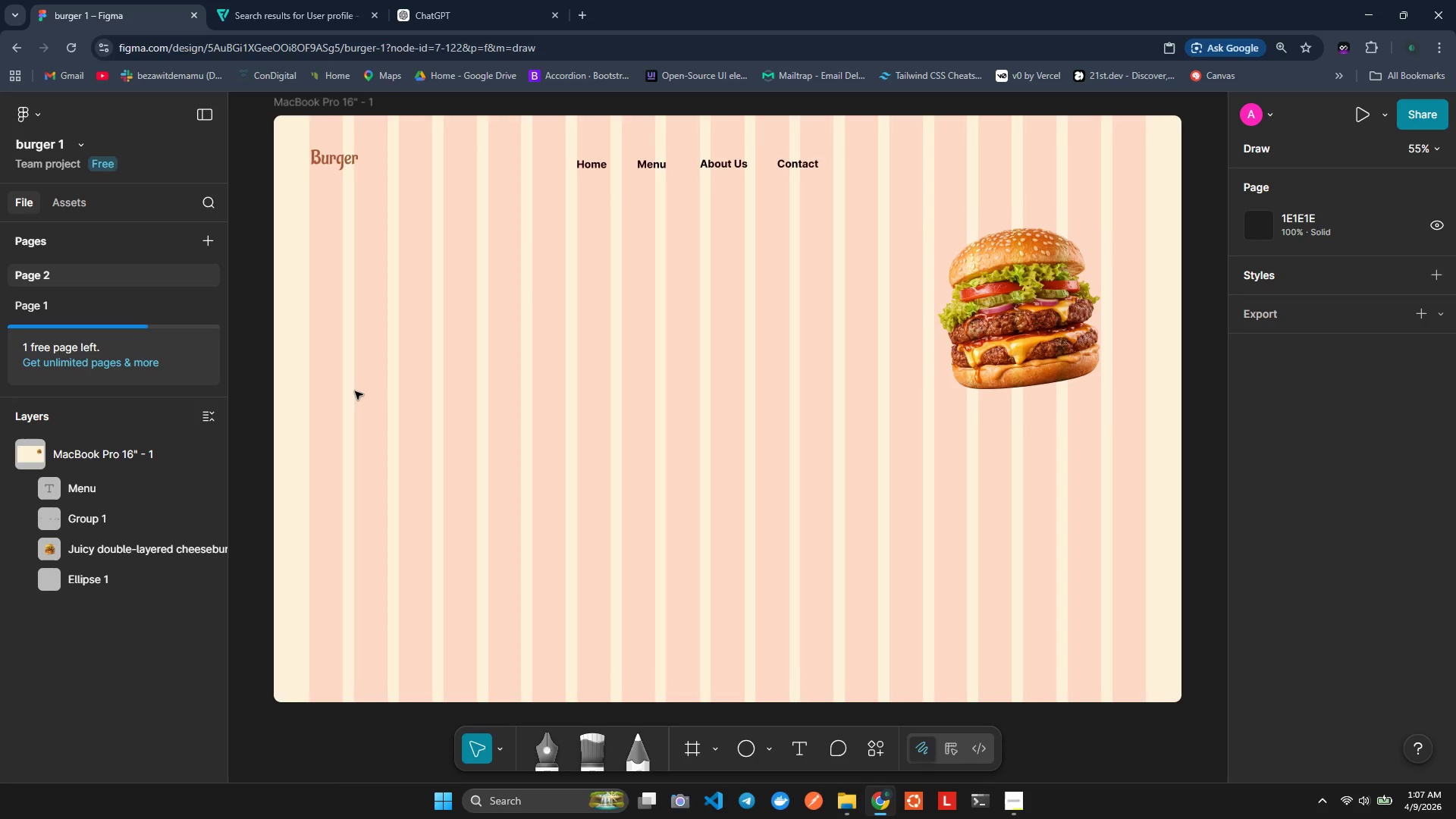 
left_click([652, 164])
 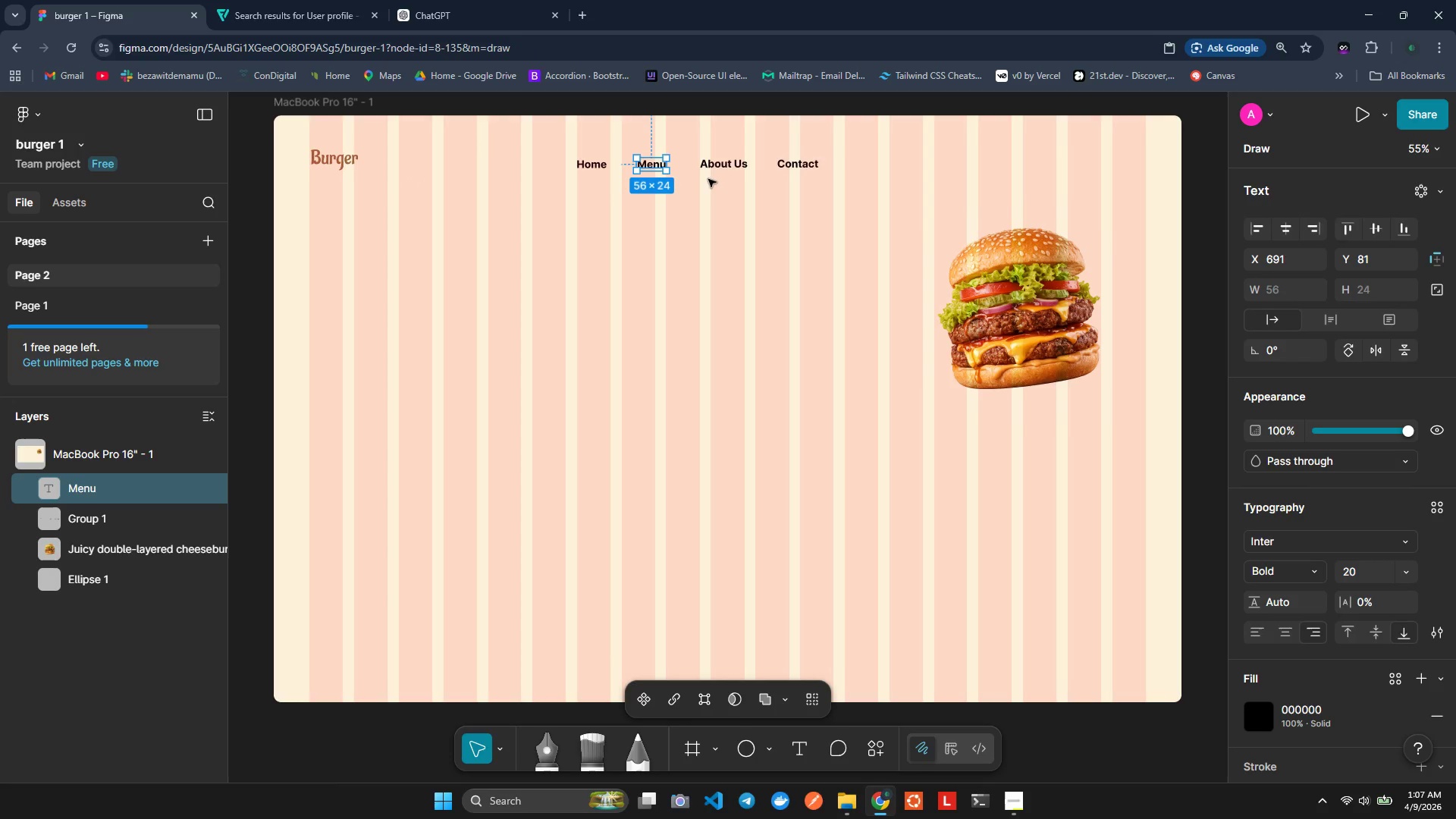 
key(Control+ControlLeft)
 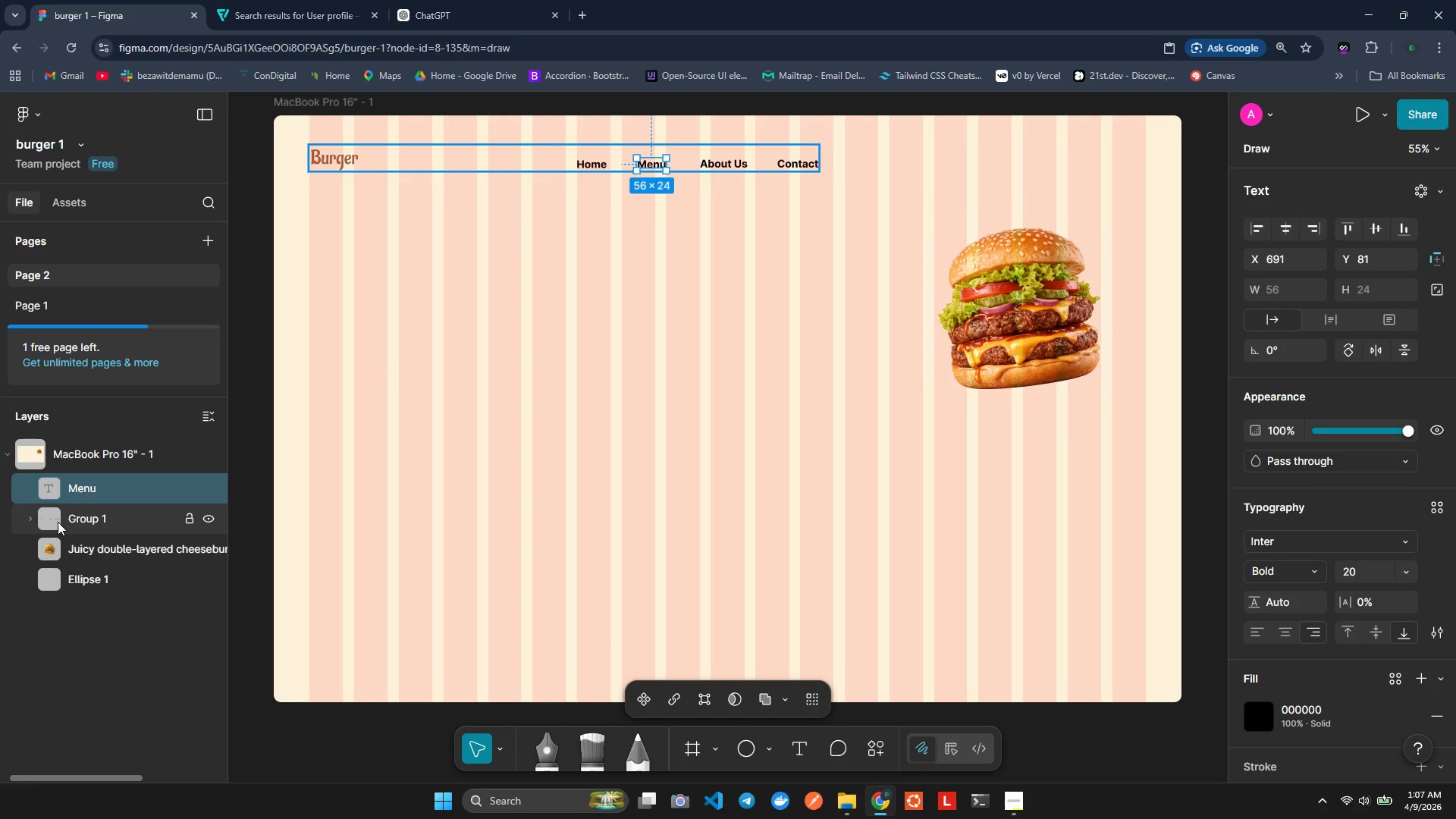 
left_click([33, 516])
 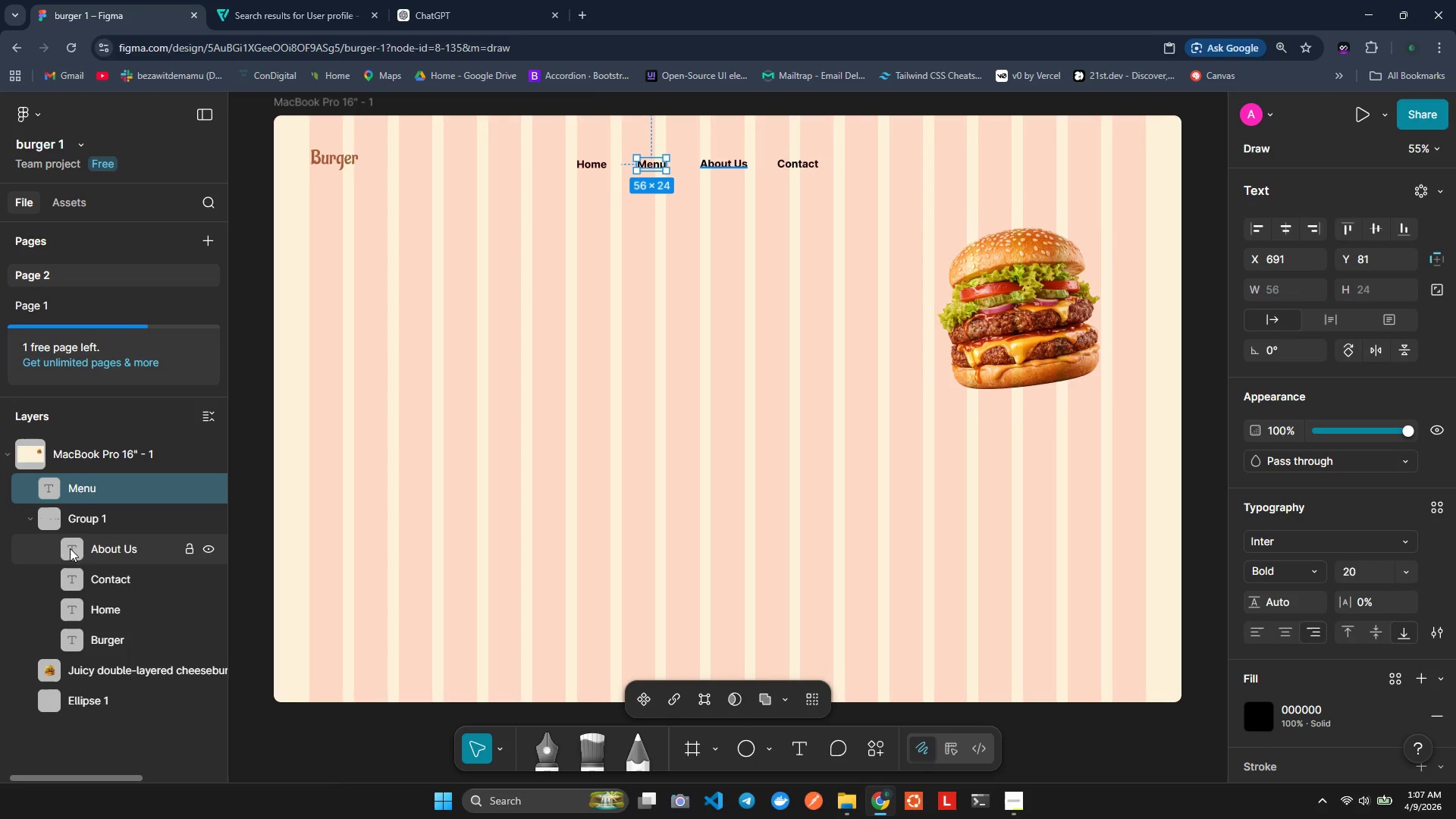 
left_click([104, 548])
 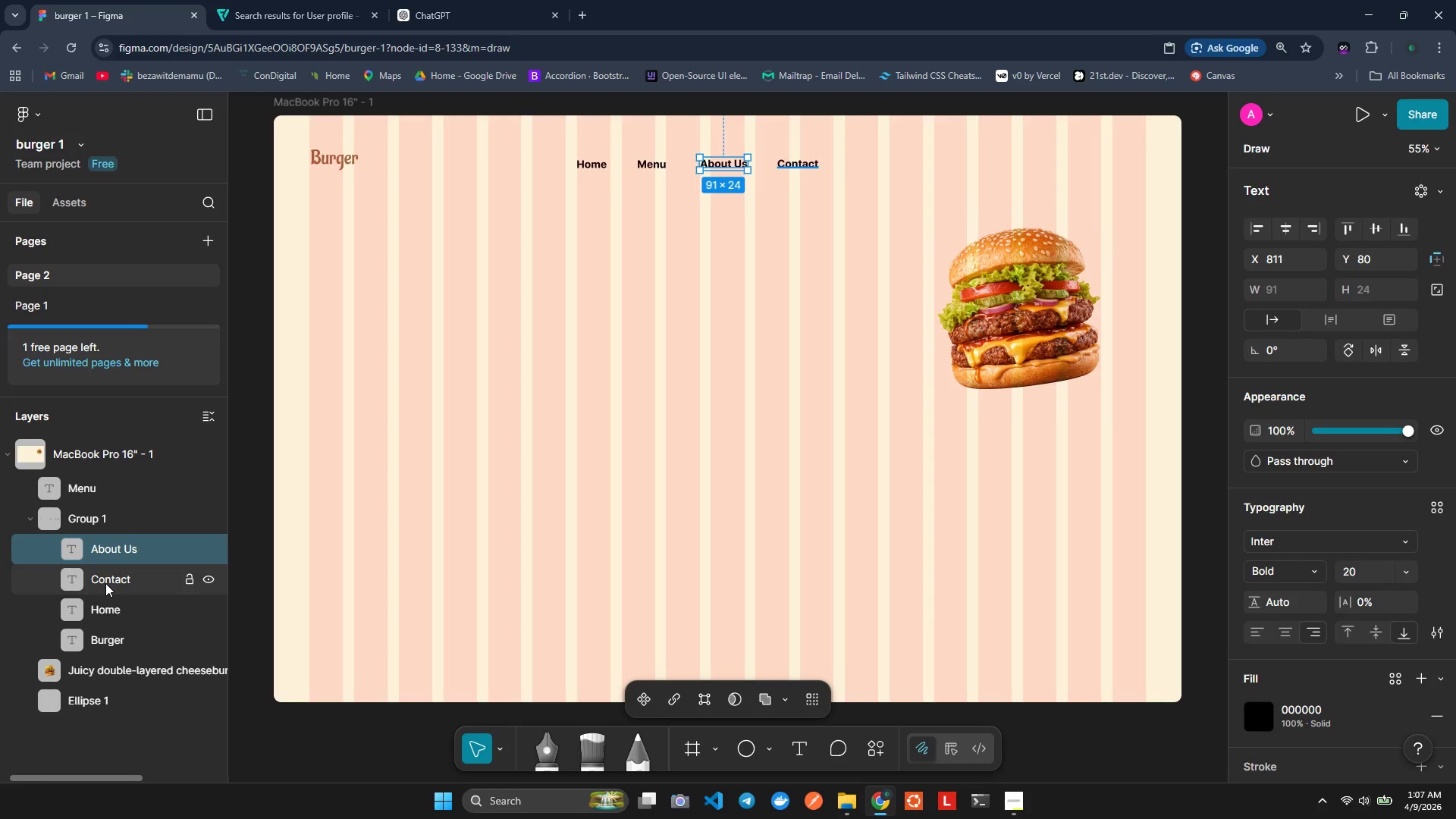 
hold_key(key=ControlLeft, duration=1.52)
 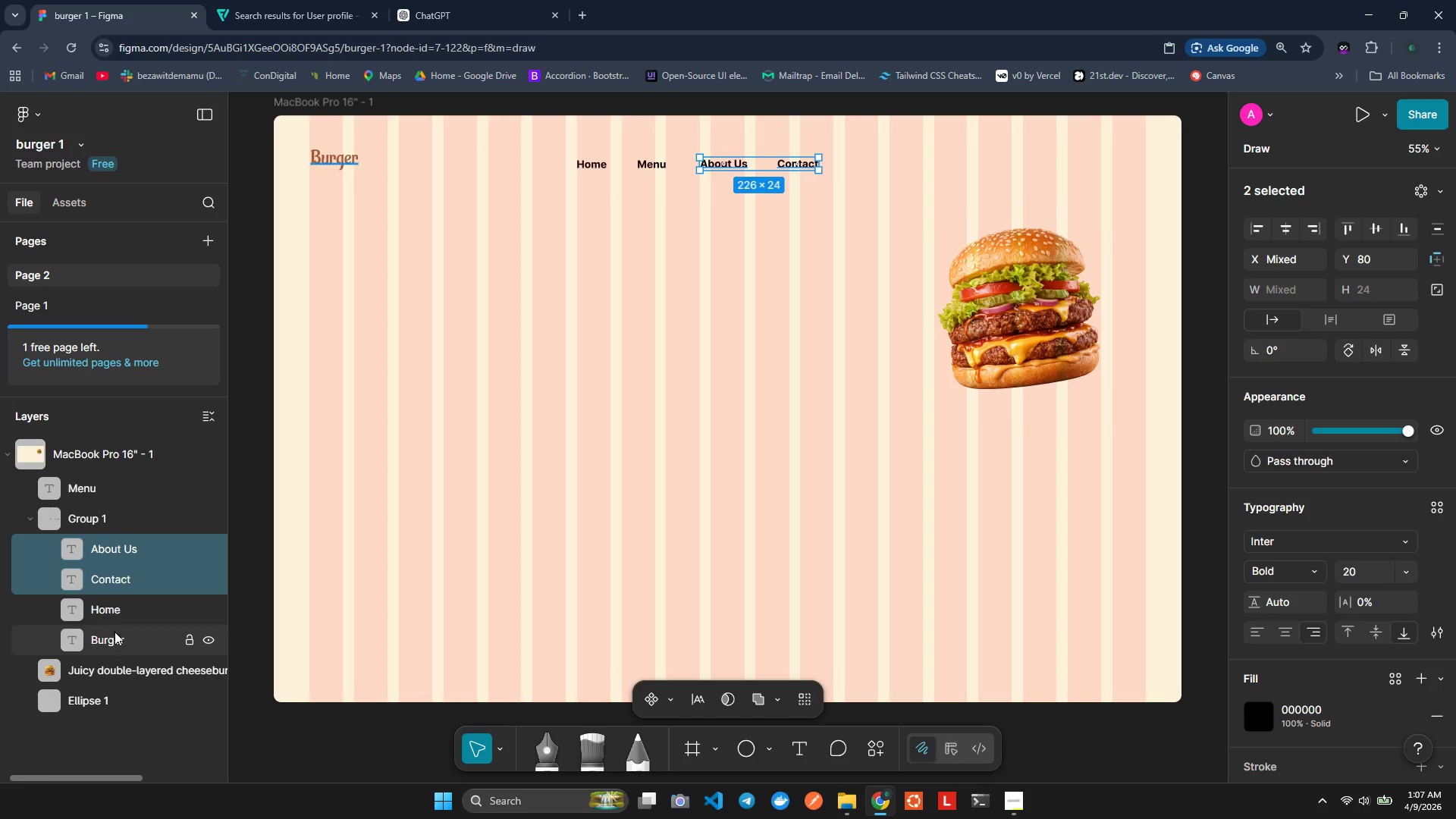 
hold_key(key=ControlLeft, duration=1.53)
 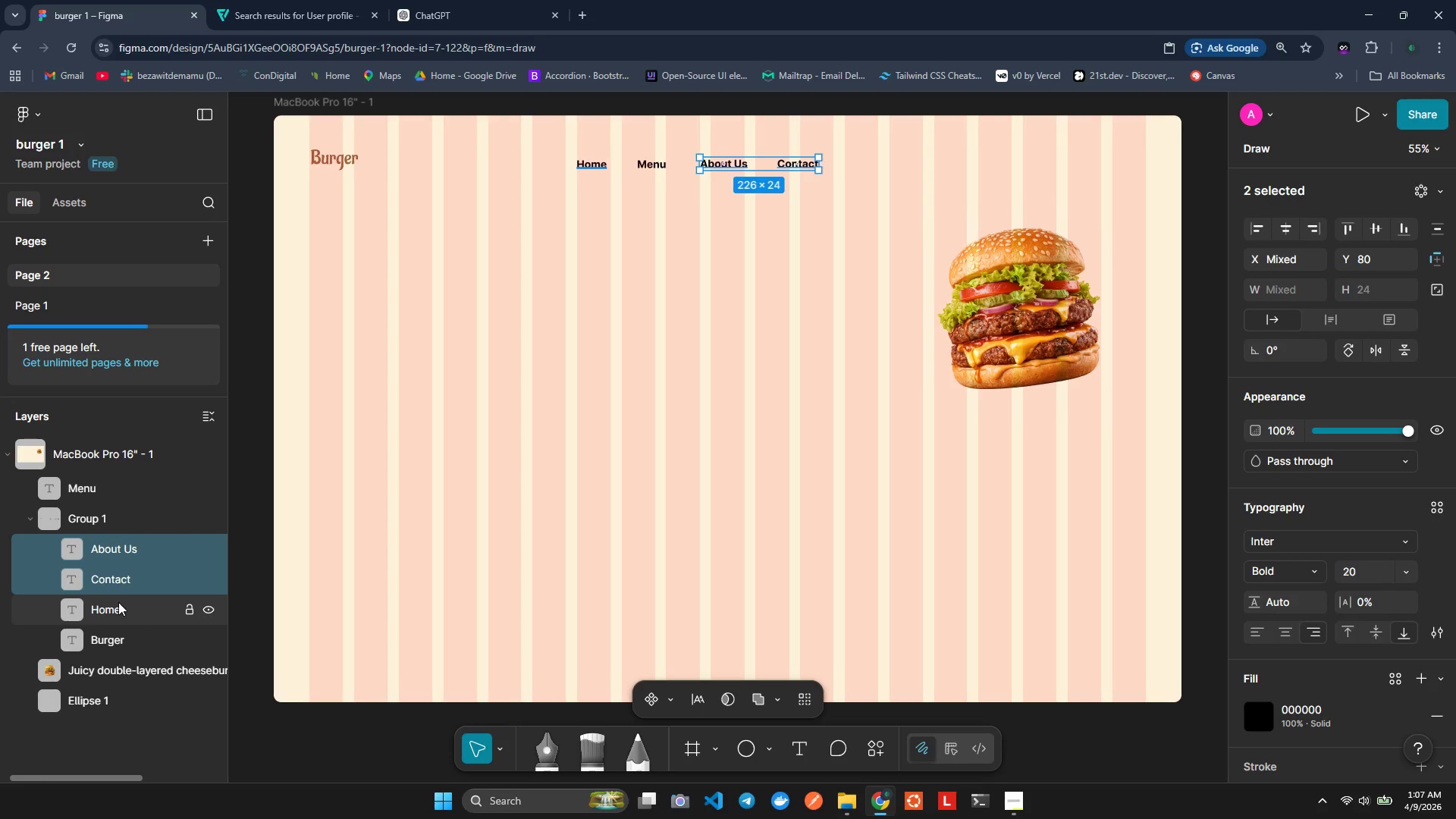 
hold_key(key=ControlLeft, duration=1.5)
 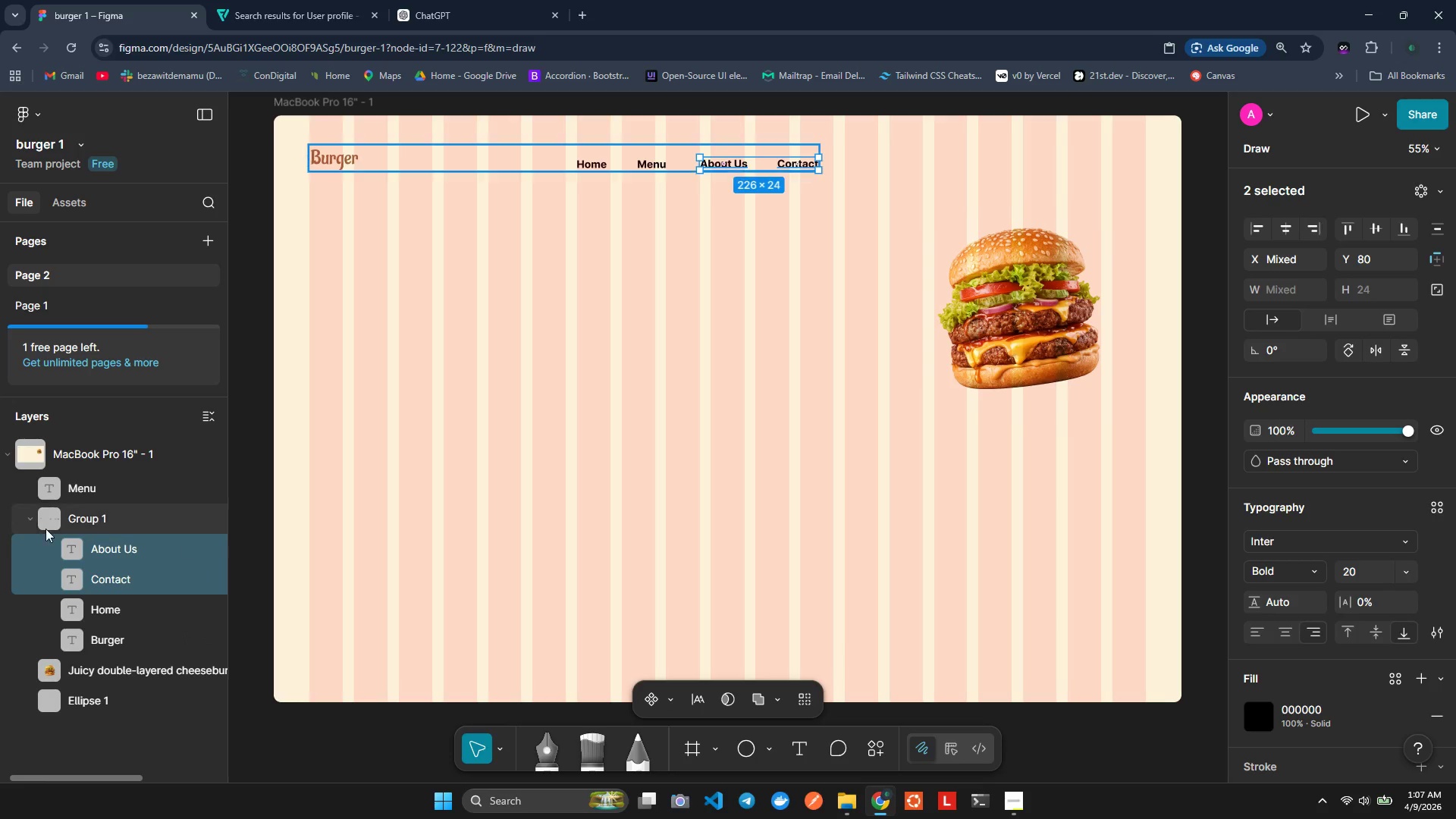 
hold_key(key=ControlLeft, duration=0.42)
 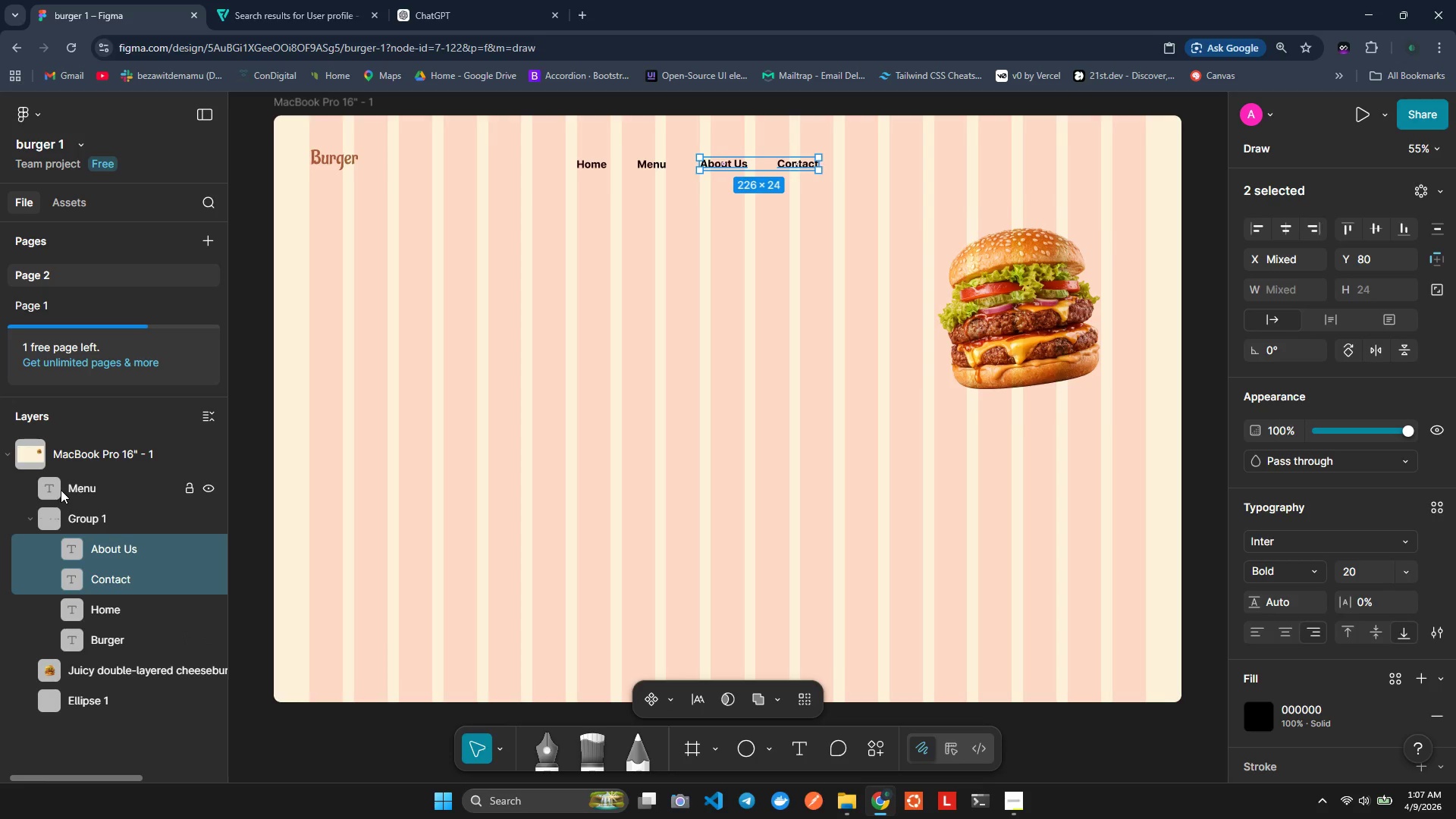 
left_click_drag(start_coordinate=[61, 490], to_coordinate=[124, 621])
 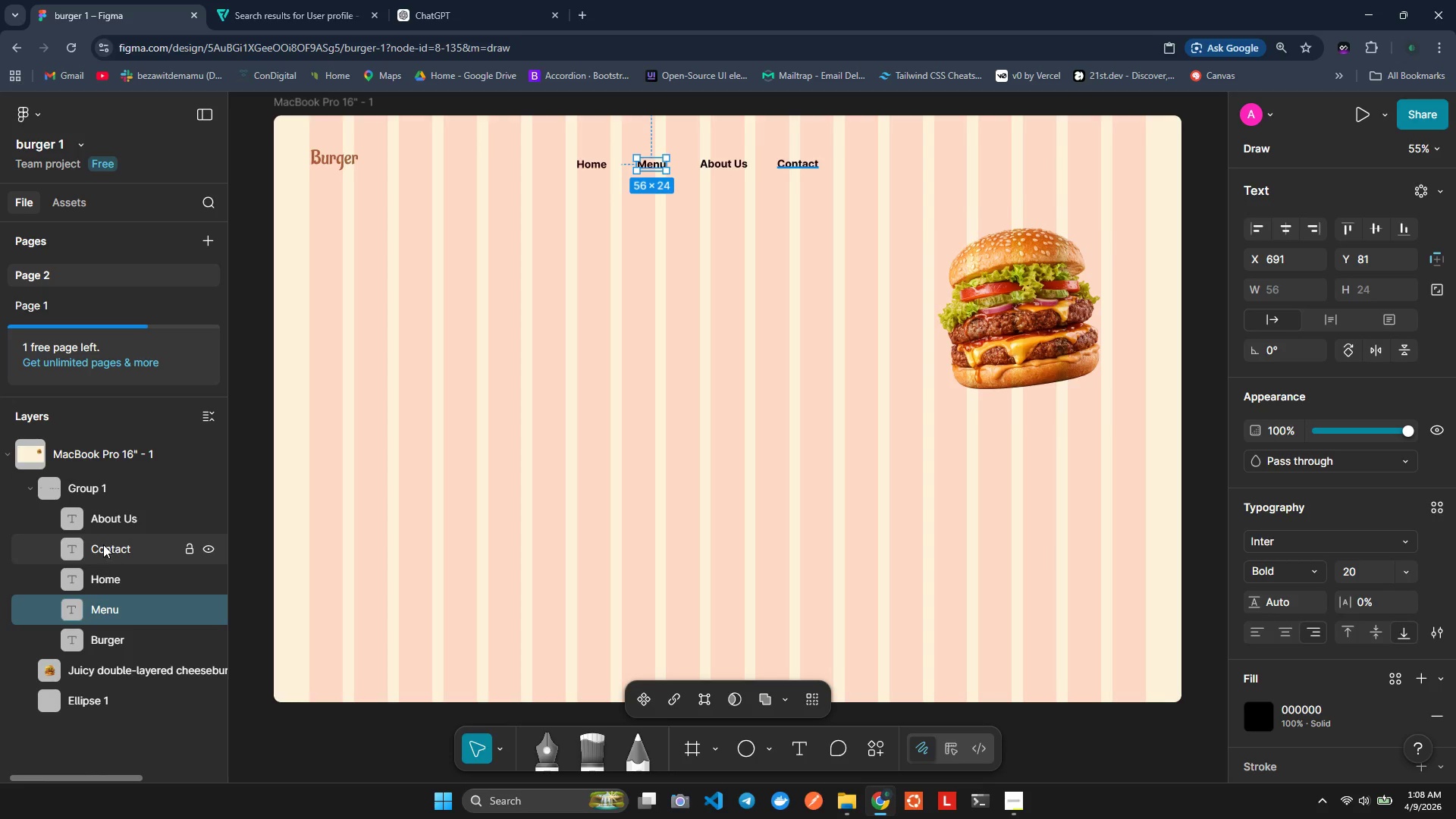 
left_click_drag(start_coordinate=[105, 529], to_coordinate=[110, 631])
 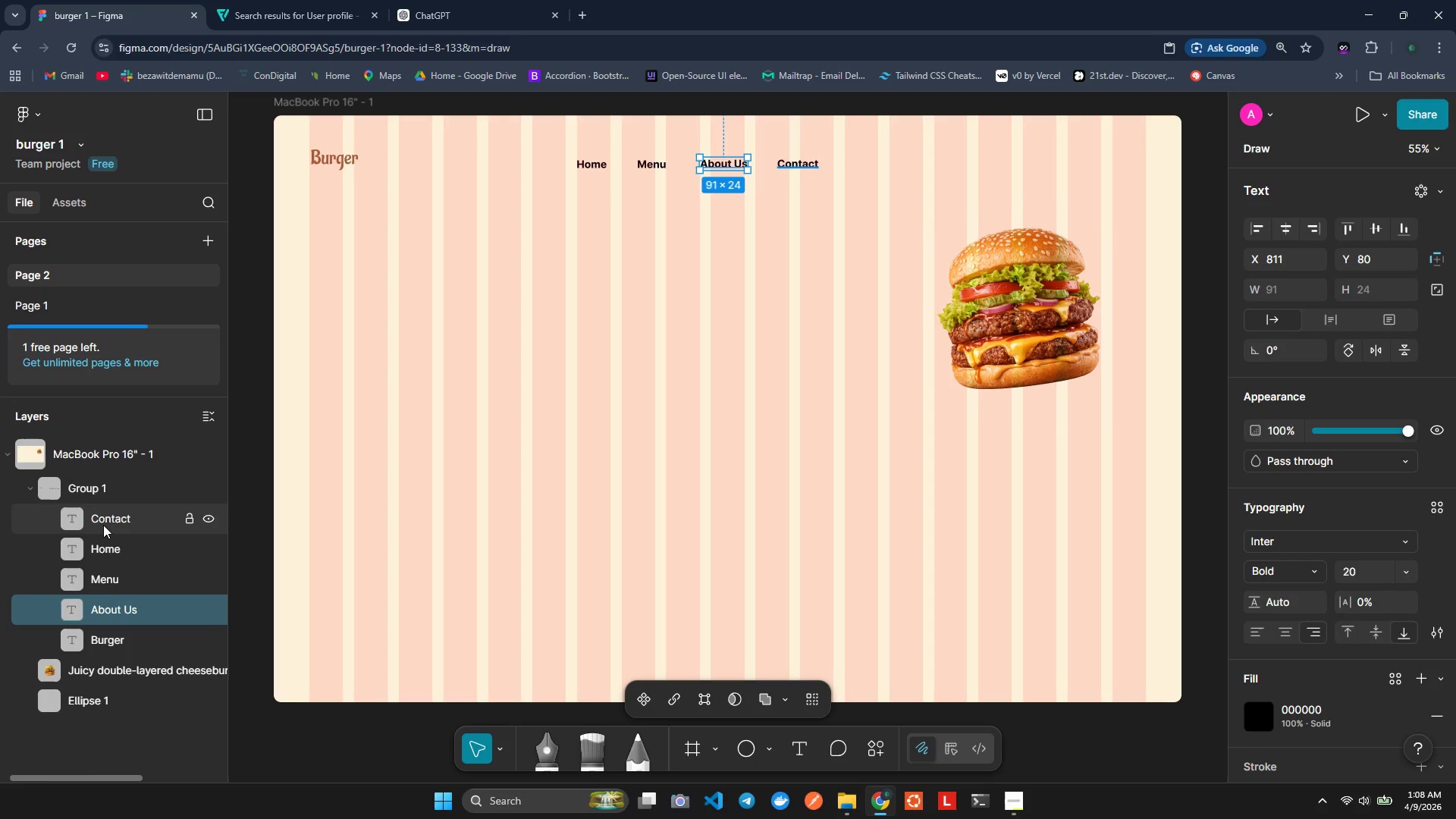 
left_click_drag(start_coordinate=[104, 524], to_coordinate=[117, 625])
 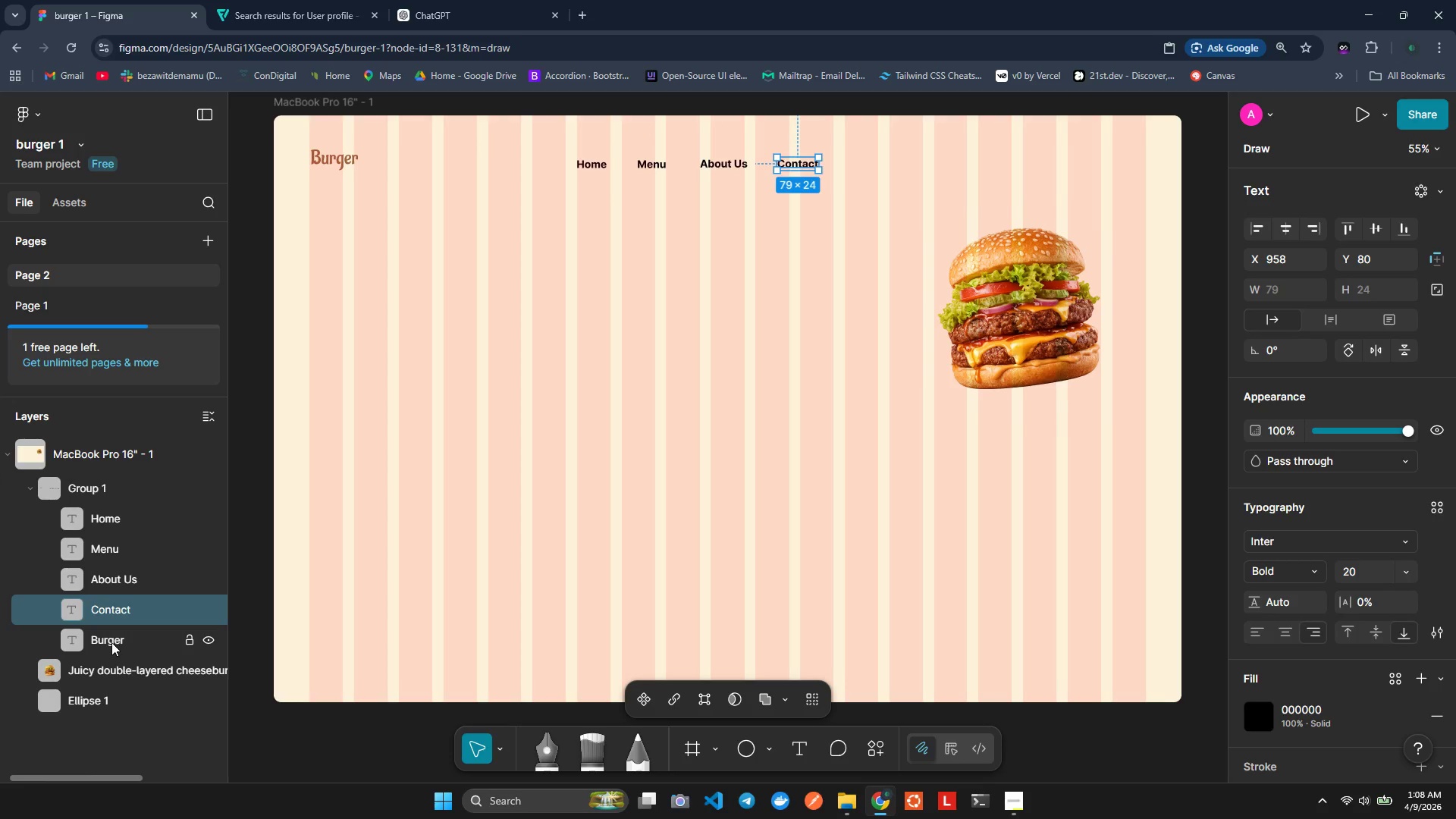 
left_click_drag(start_coordinate=[111, 642], to_coordinate=[59, 478])
 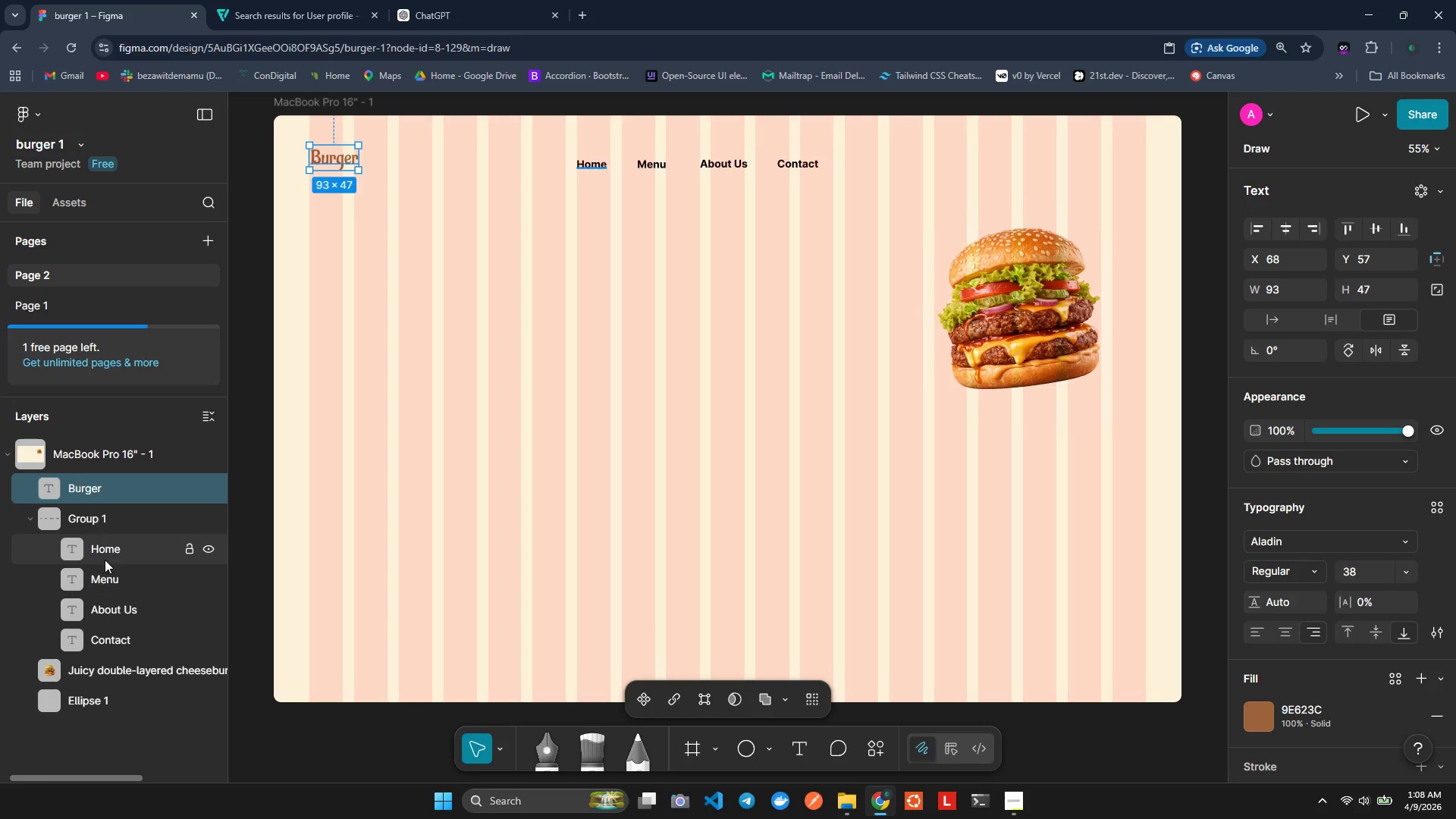 
left_click([106, 574])
 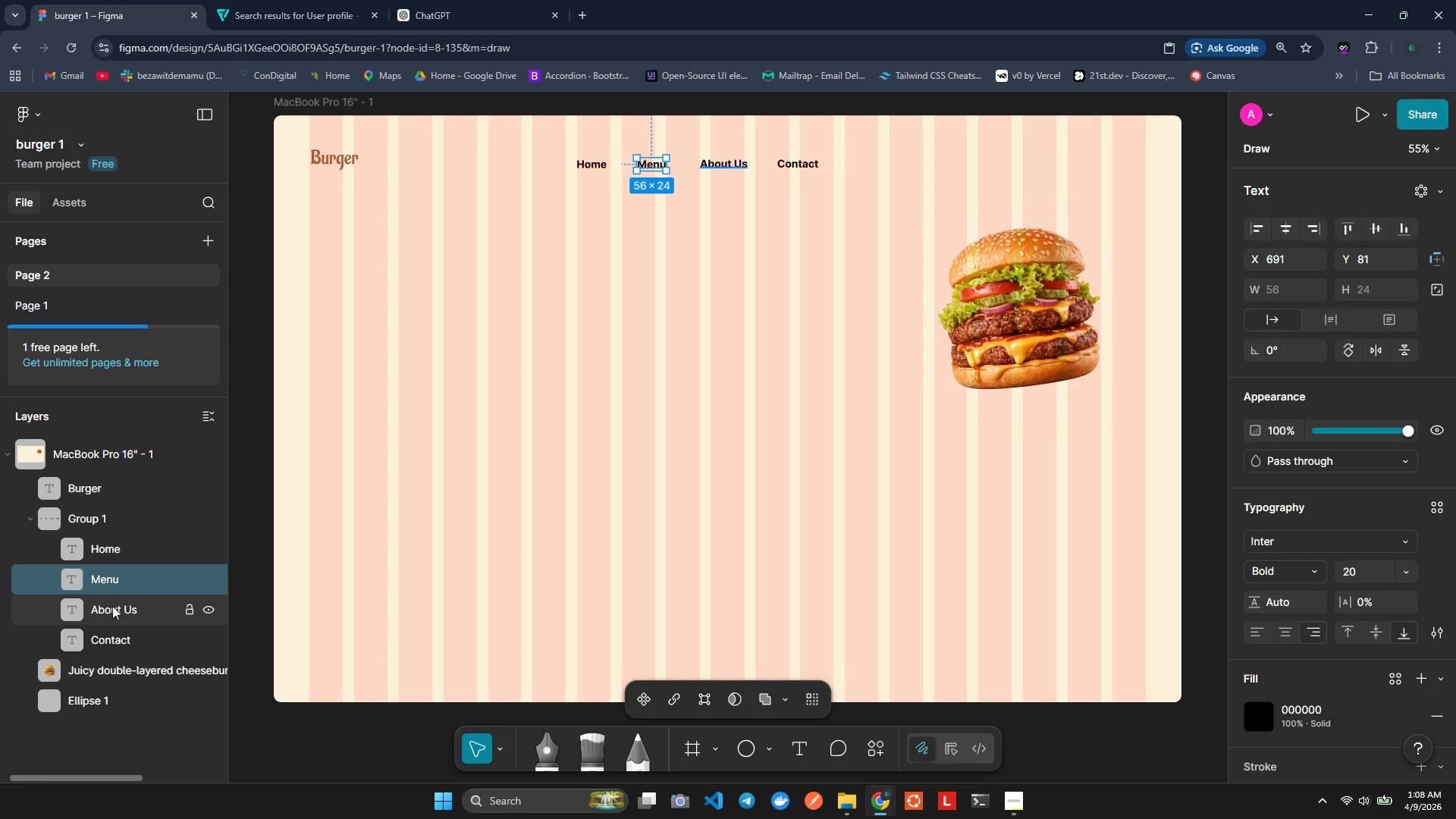 
hold_key(key=ControlLeft, duration=1.17)
left_click([112, 608])
 